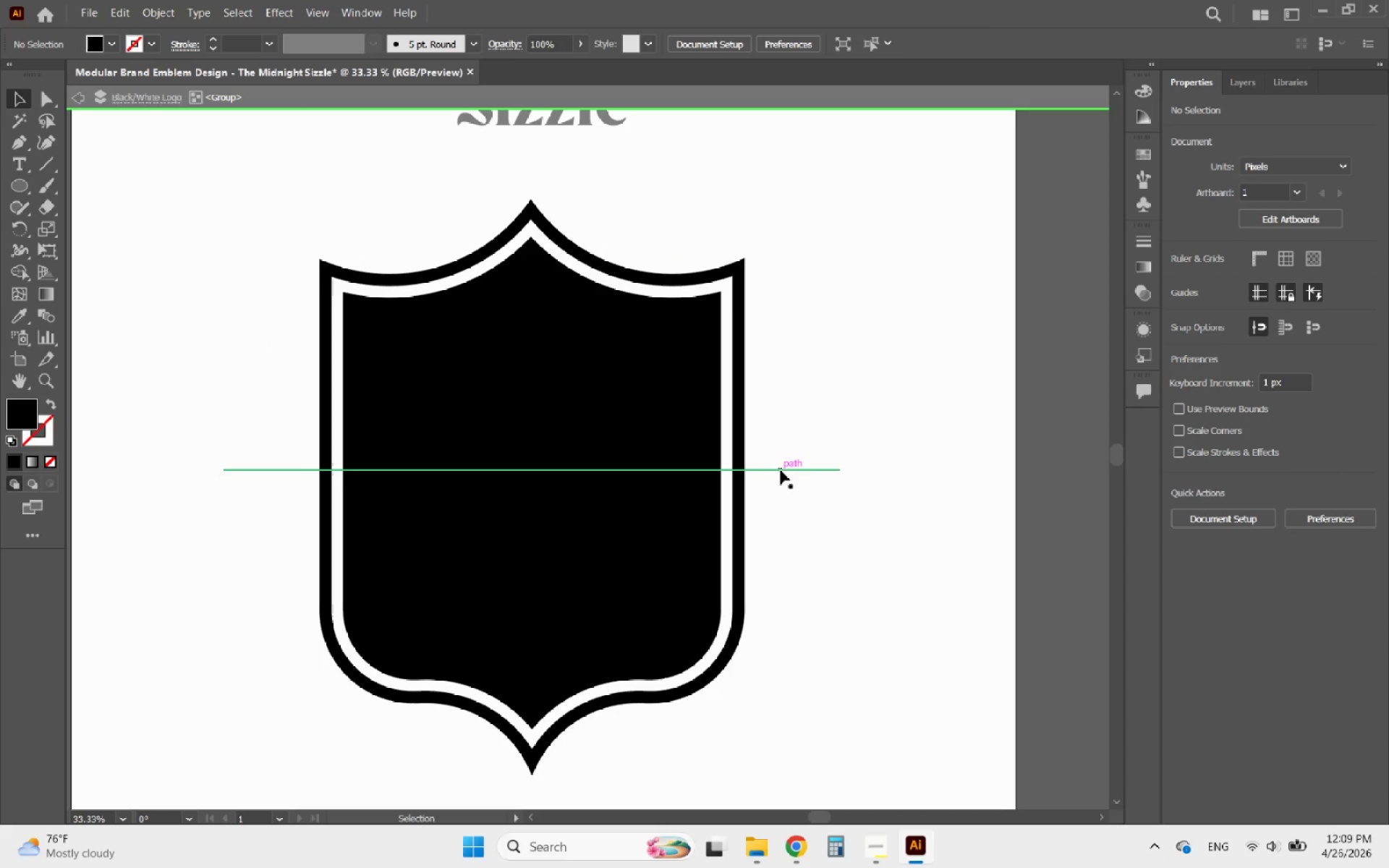 
left_click([781, 469])
 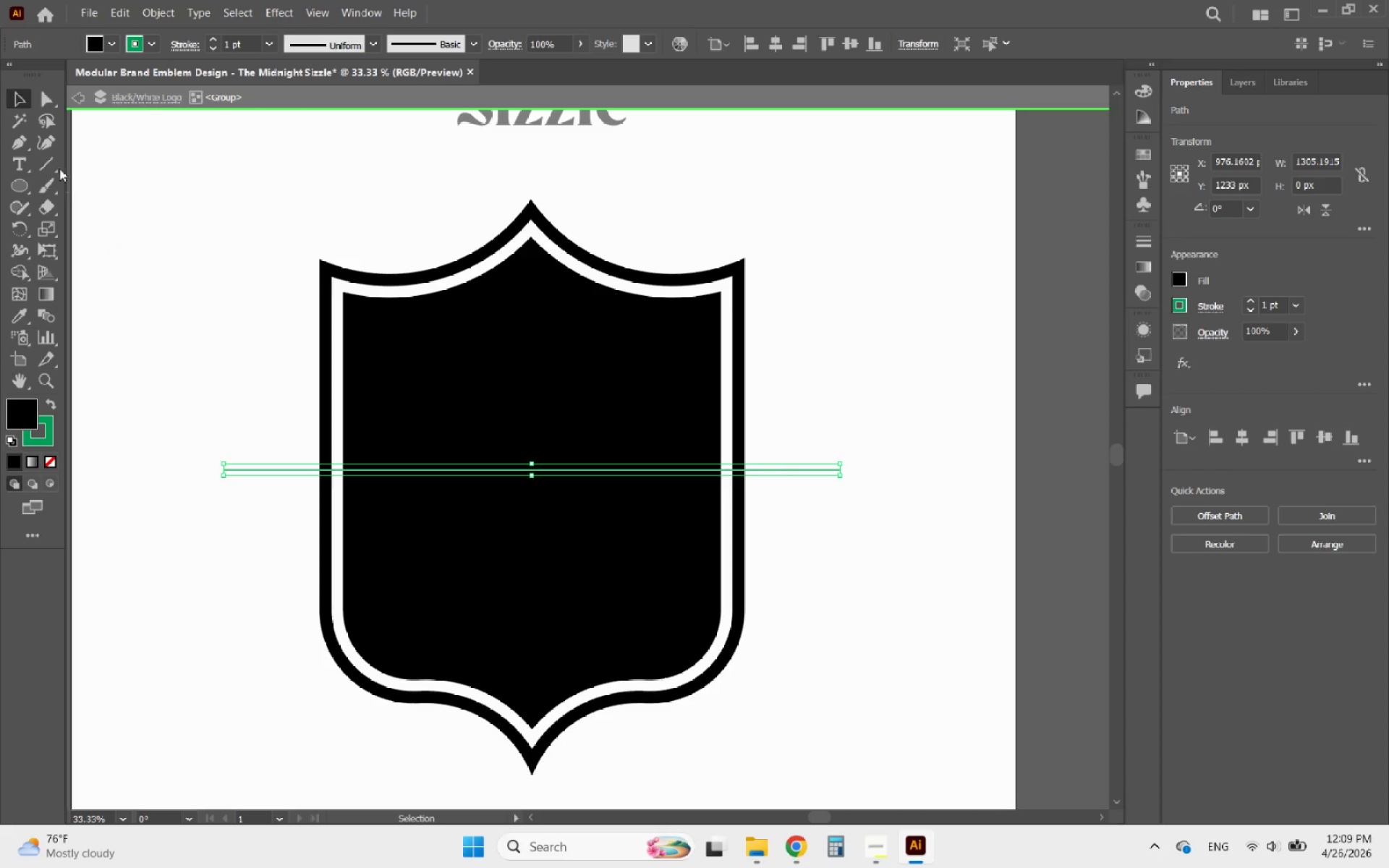 
left_click([46, 145])
 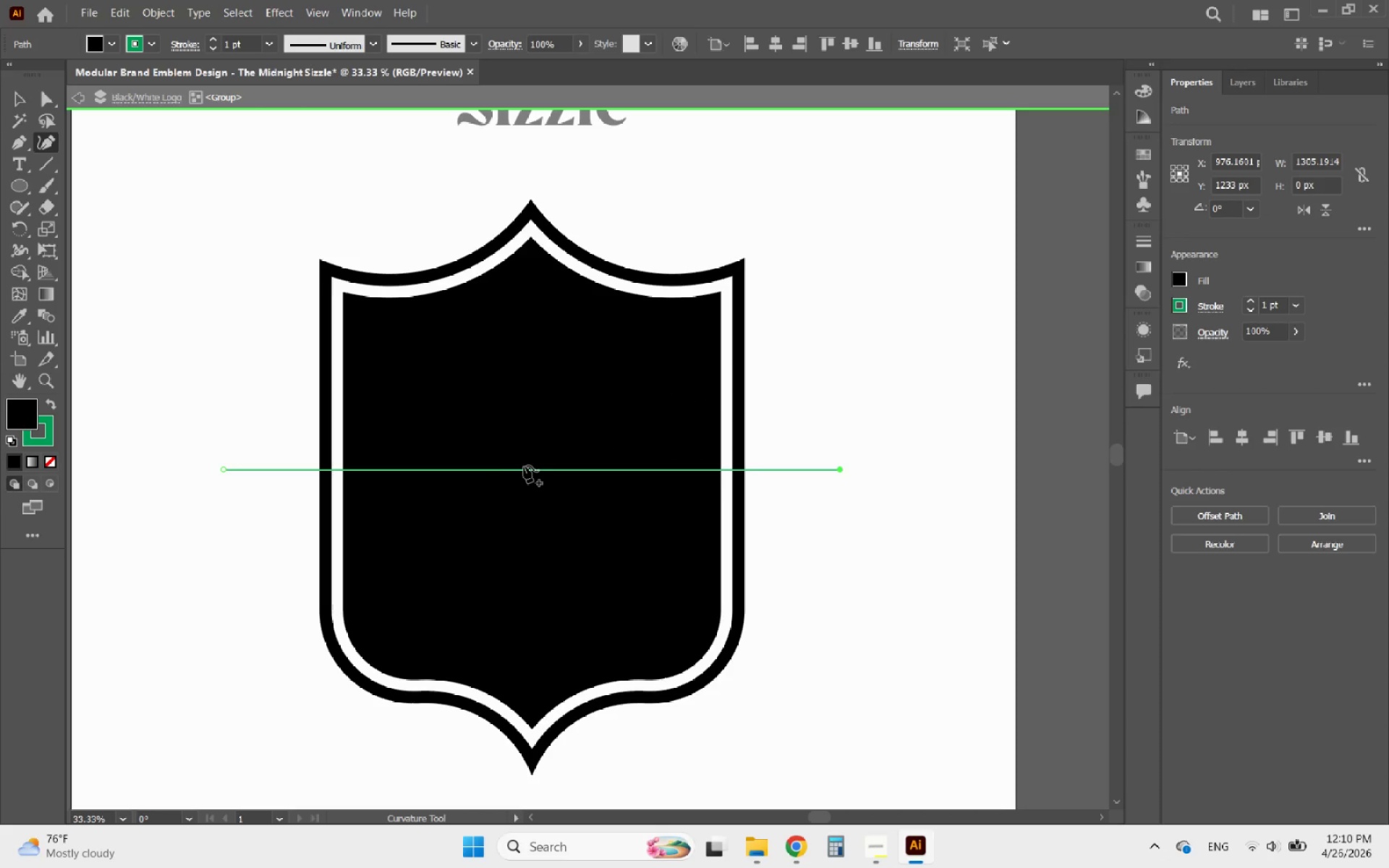 
wait(19.36)
 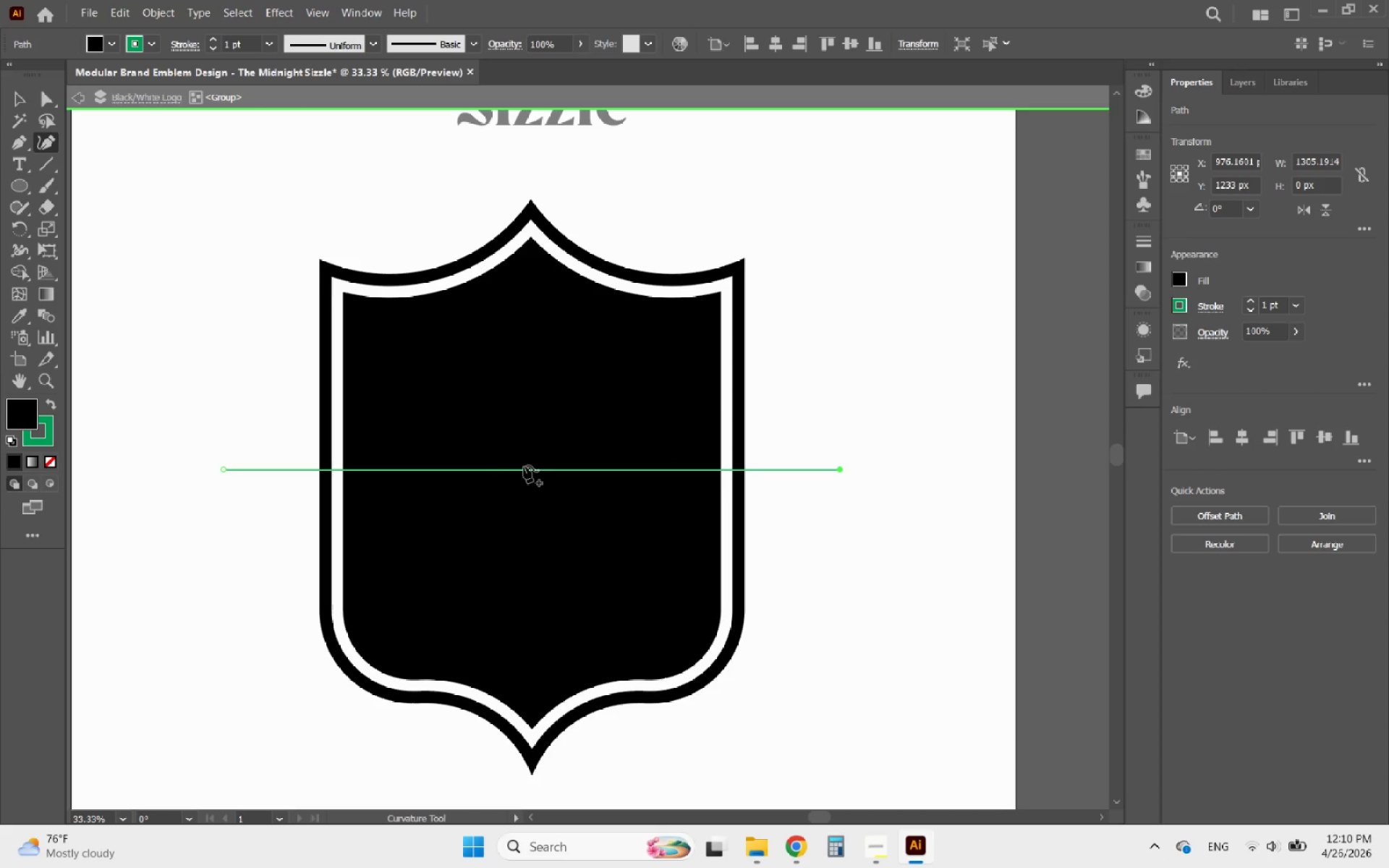 
left_click([19, 101])
 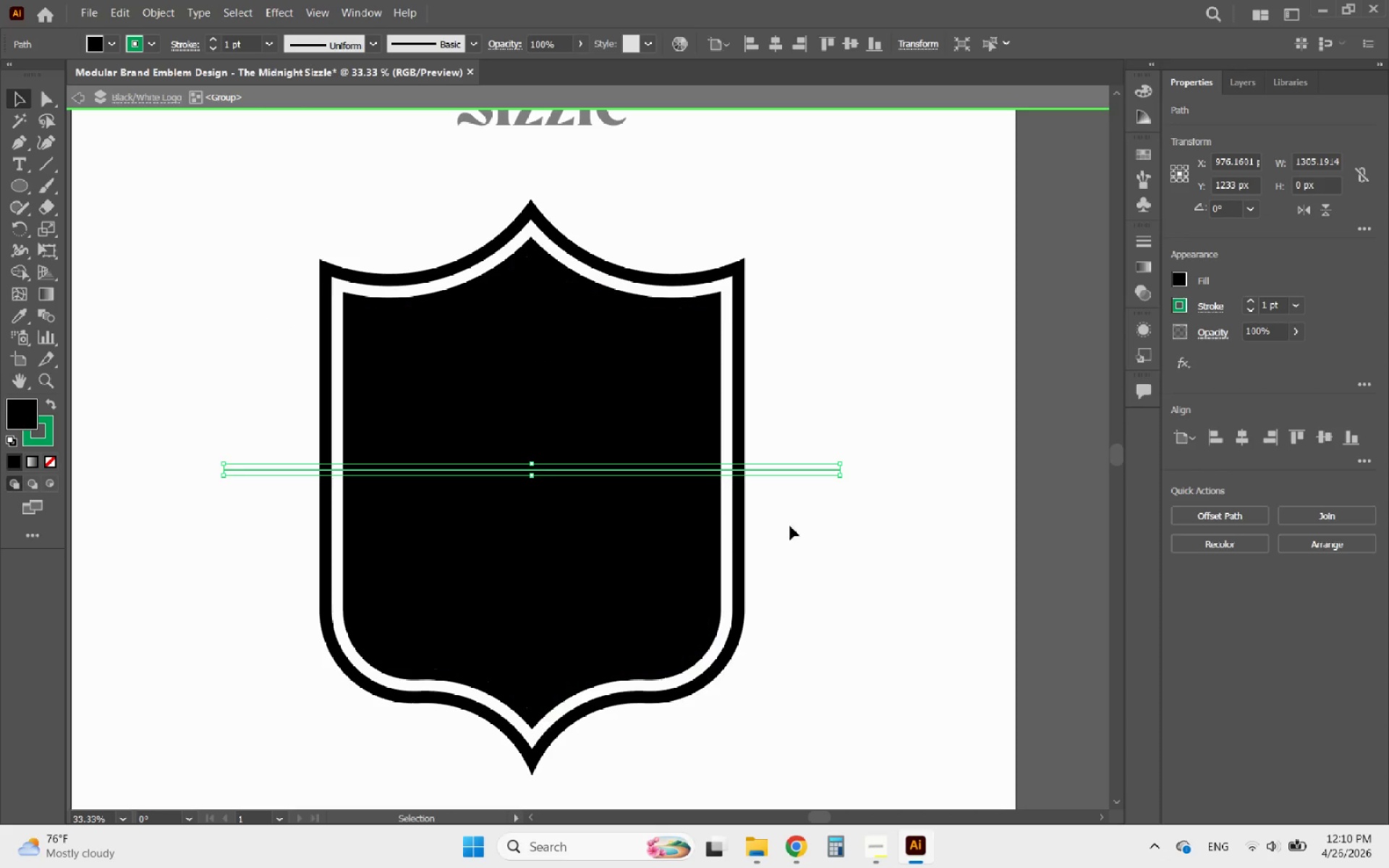 
left_click([838, 536])
 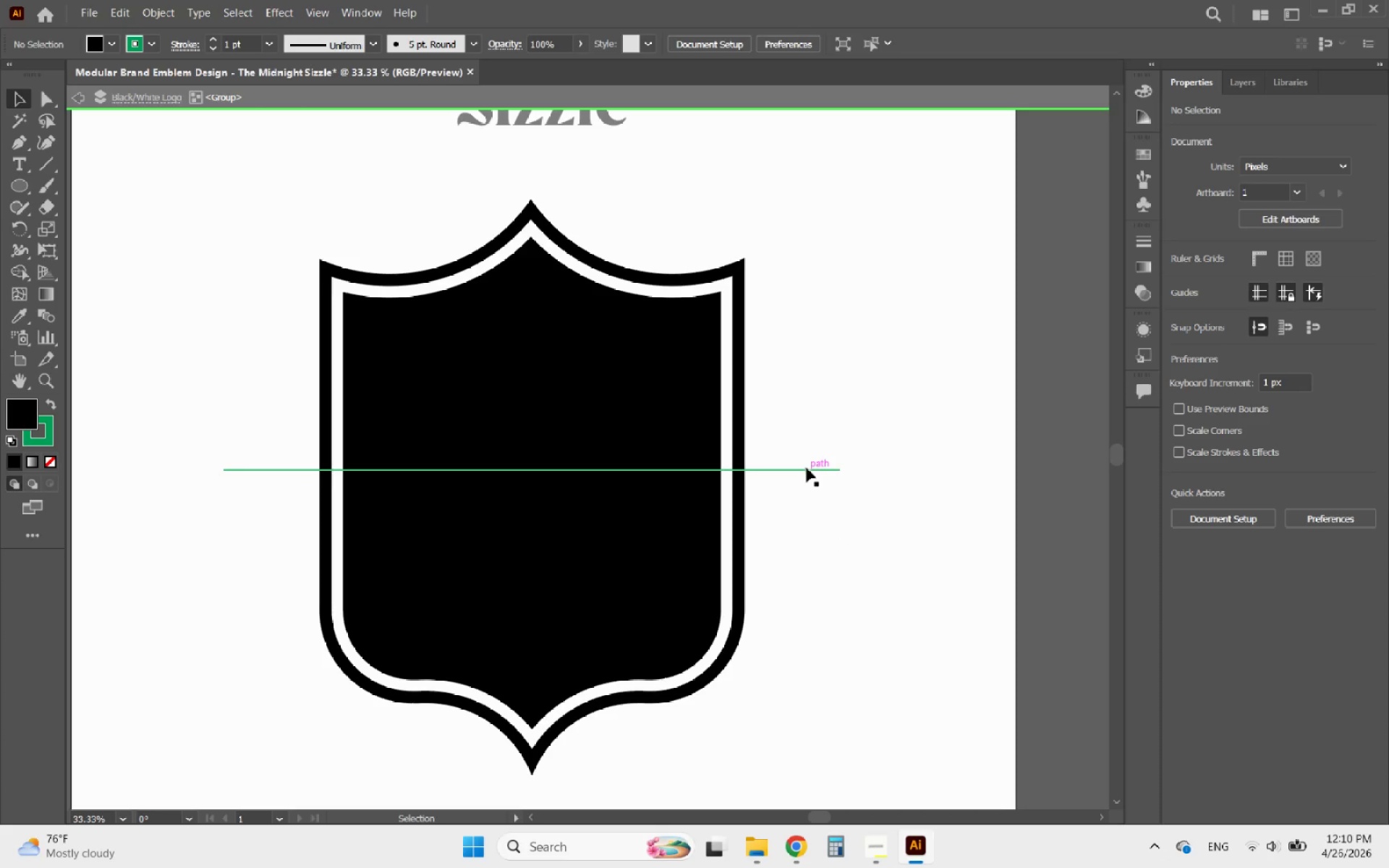 
left_click([805, 468])
 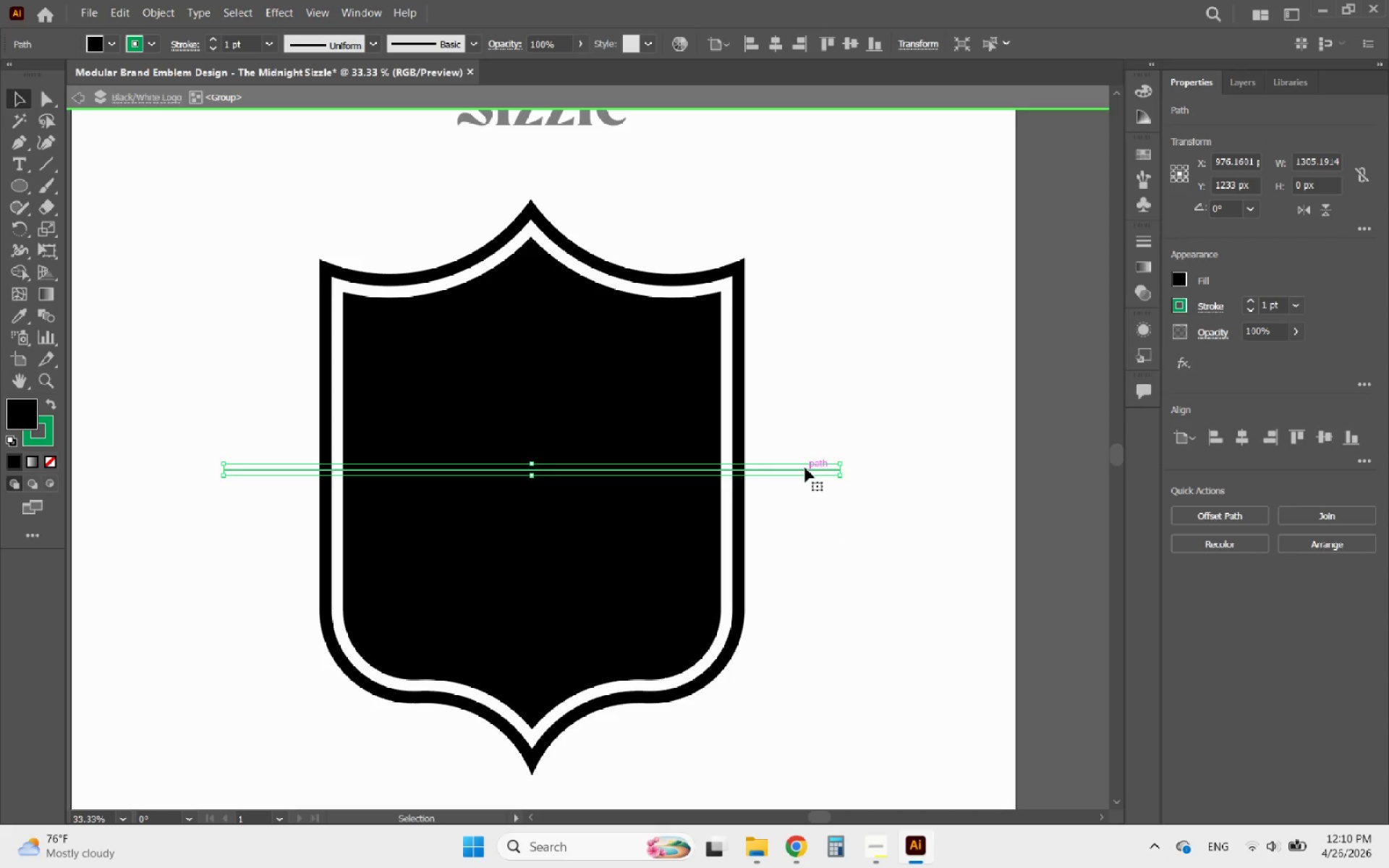 
hold_key(key=AltLeft, duration=1.14)
left_click_drag(start_coordinate=[805, 468], to_coordinate=[829, 559])
 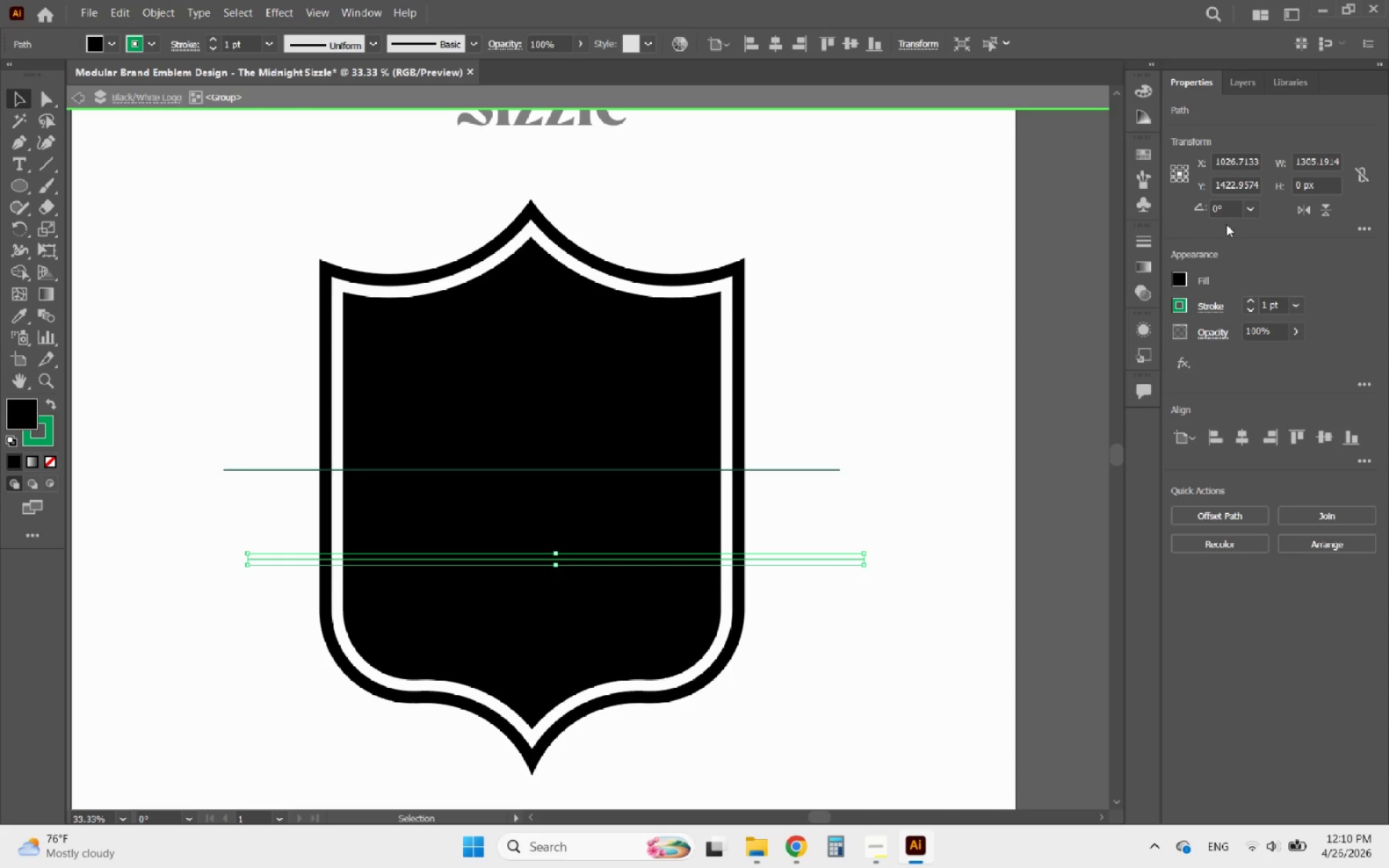 
left_click([1256, 211])
 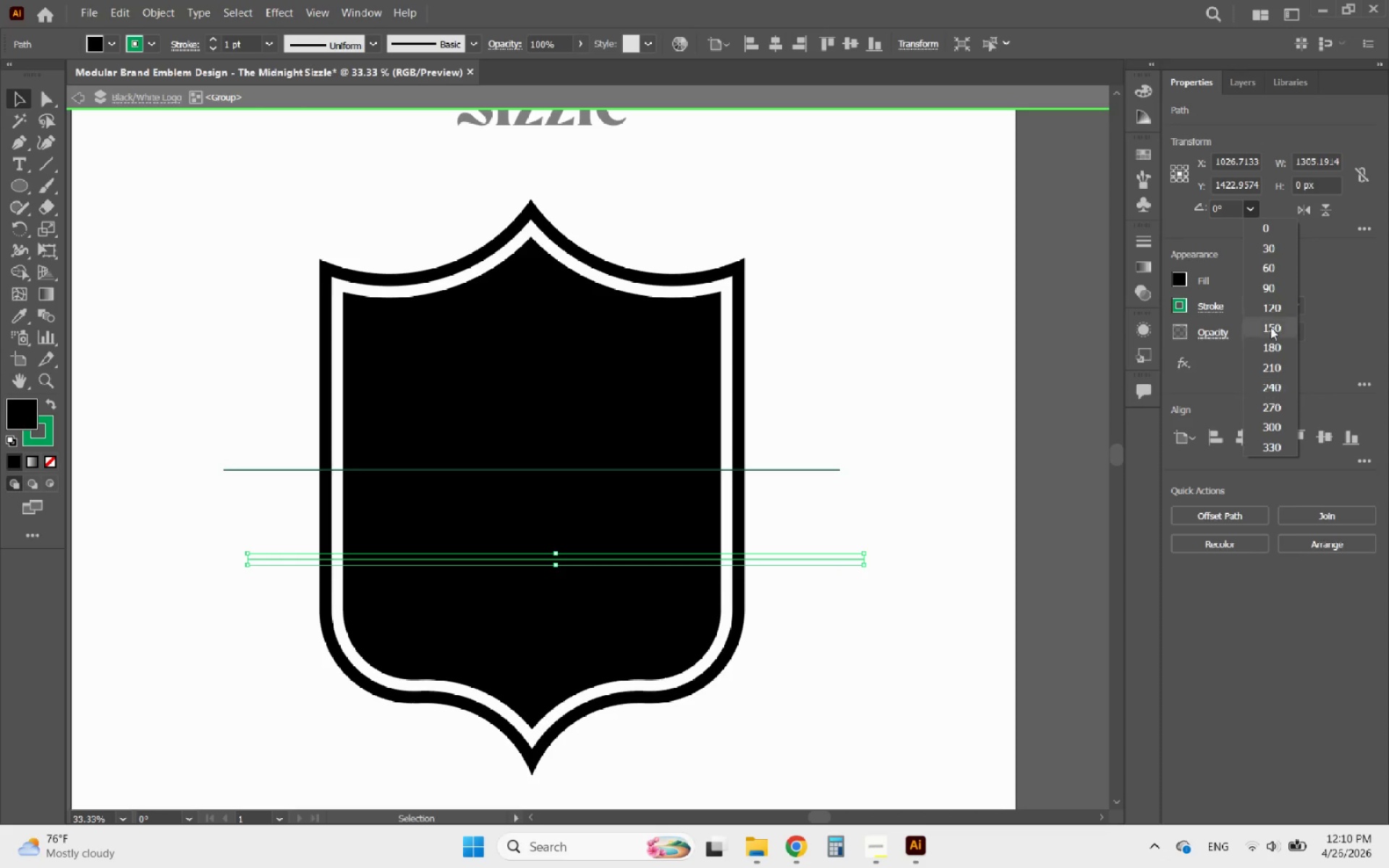 
left_click([1265, 294])
 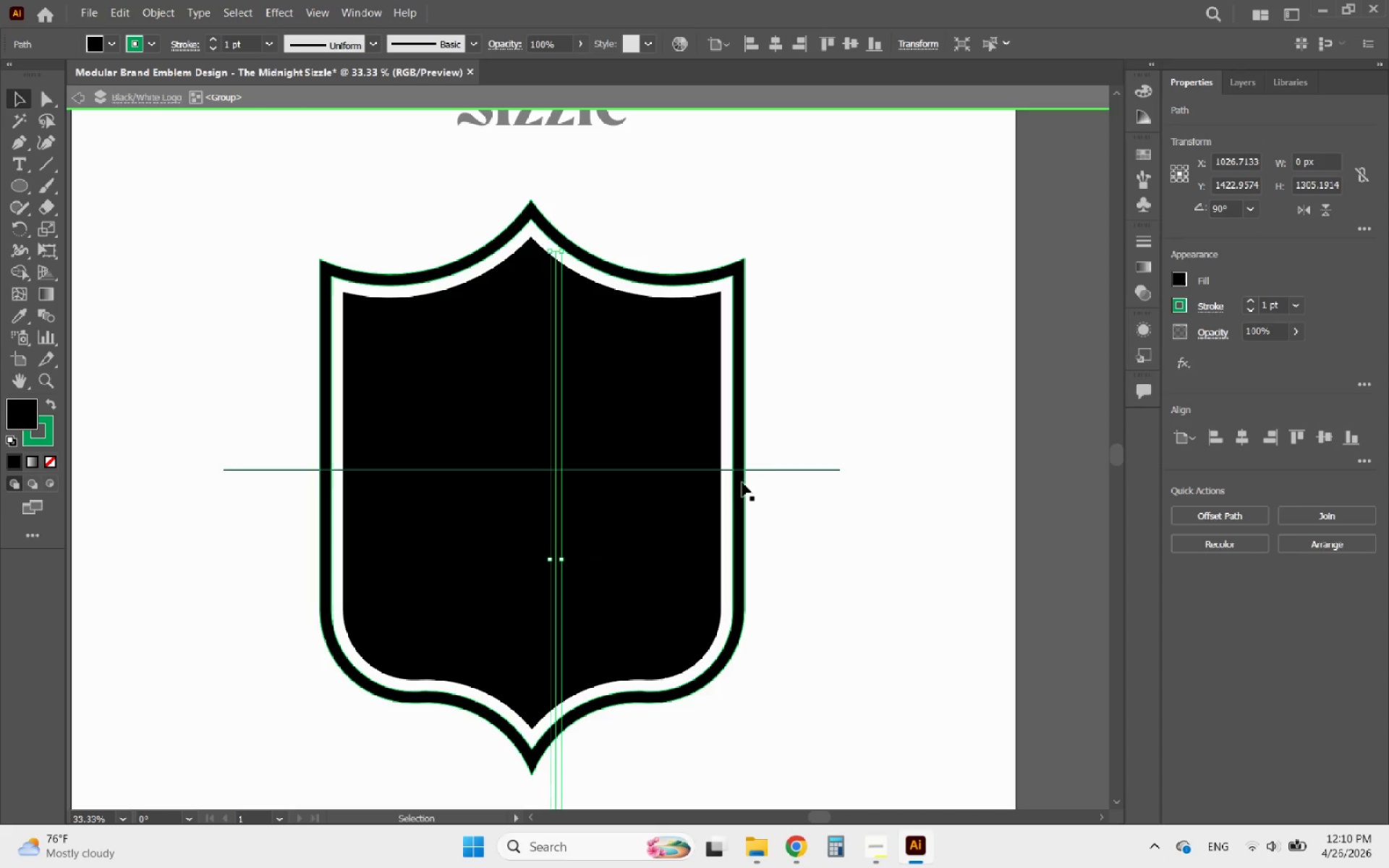 
hold_key(key=ShiftLeft, duration=0.66)
left_click([789, 470])
 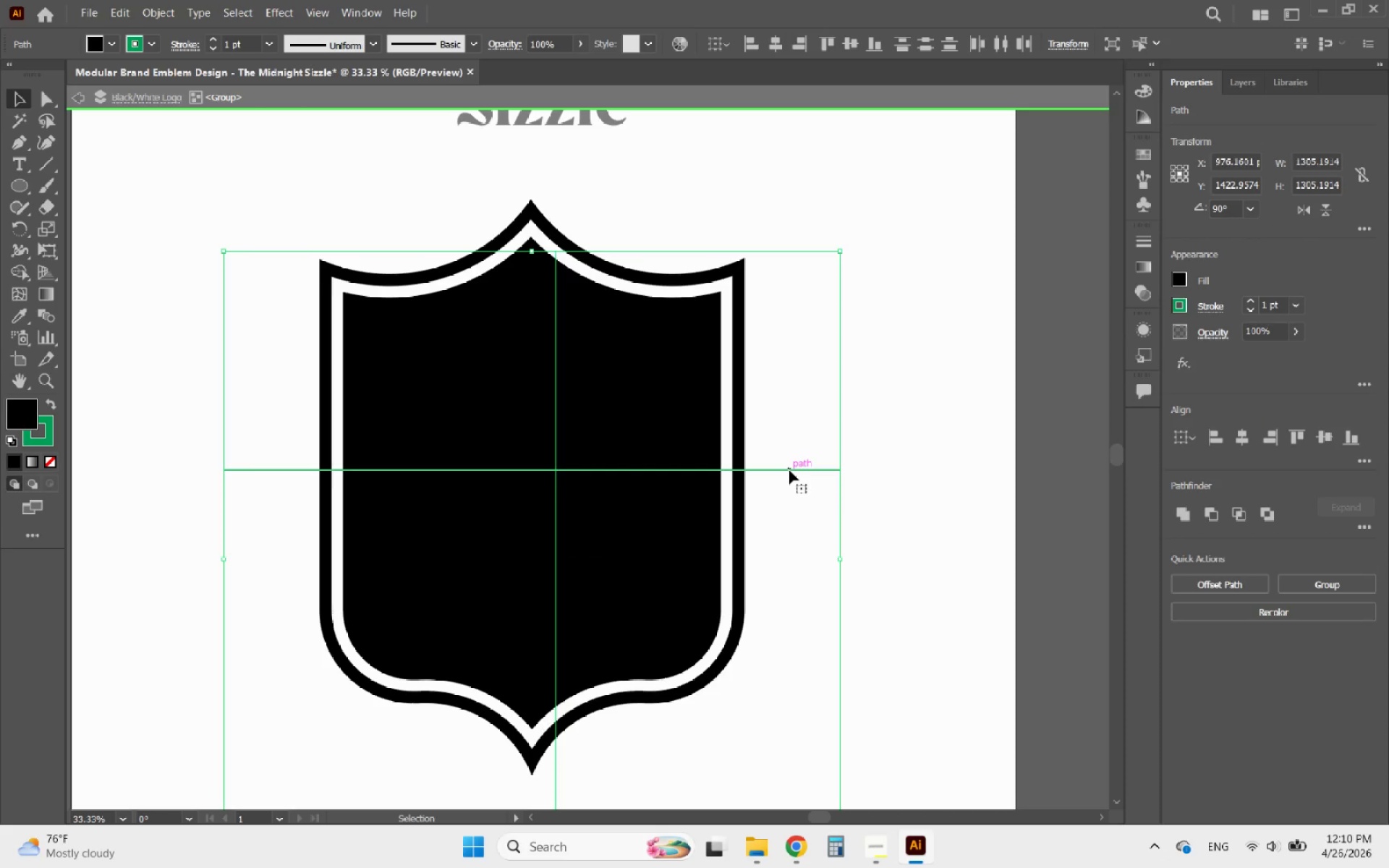 
left_click([789, 470])
 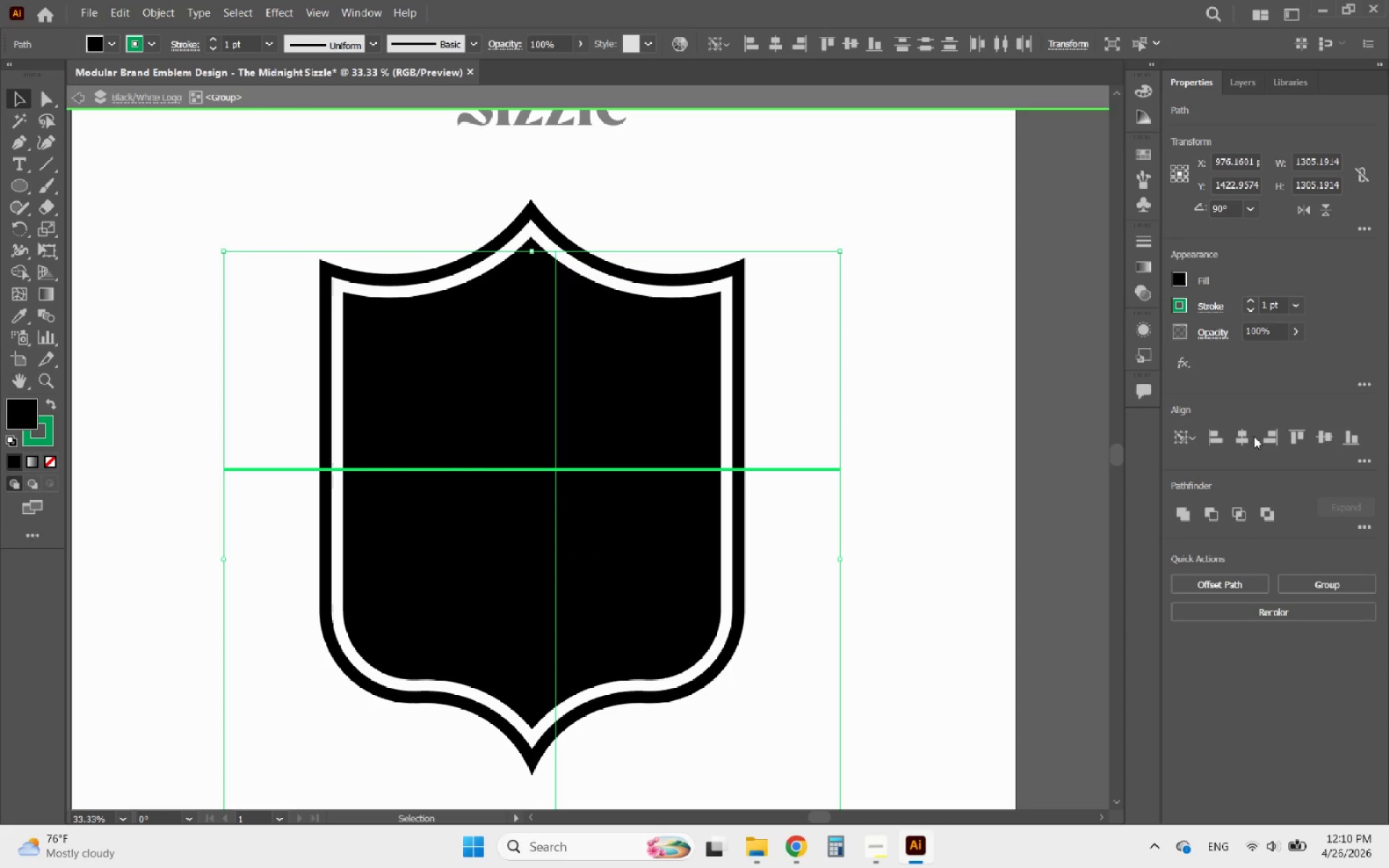 
left_click([1237, 433])
 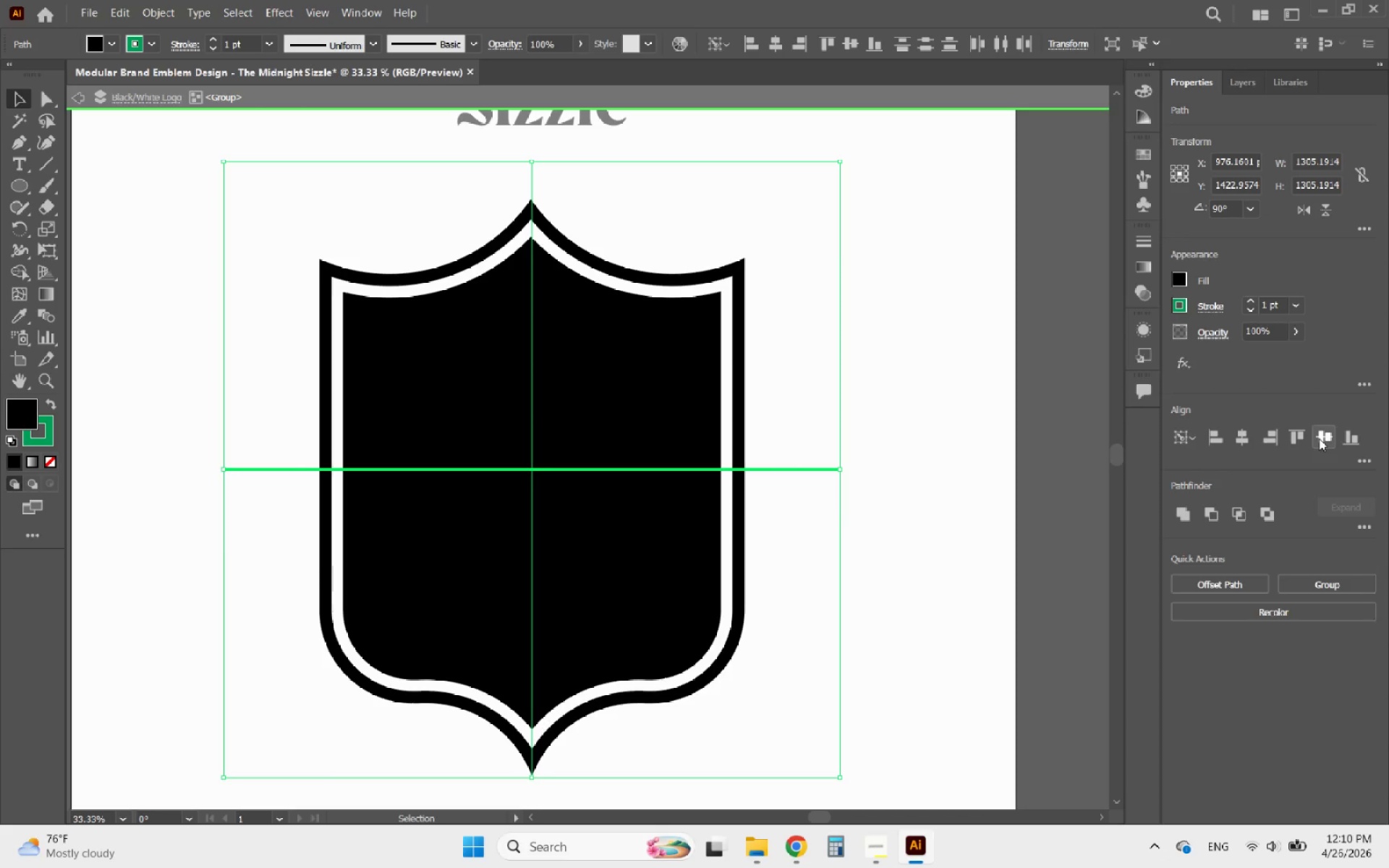 
left_click([1319, 438])
 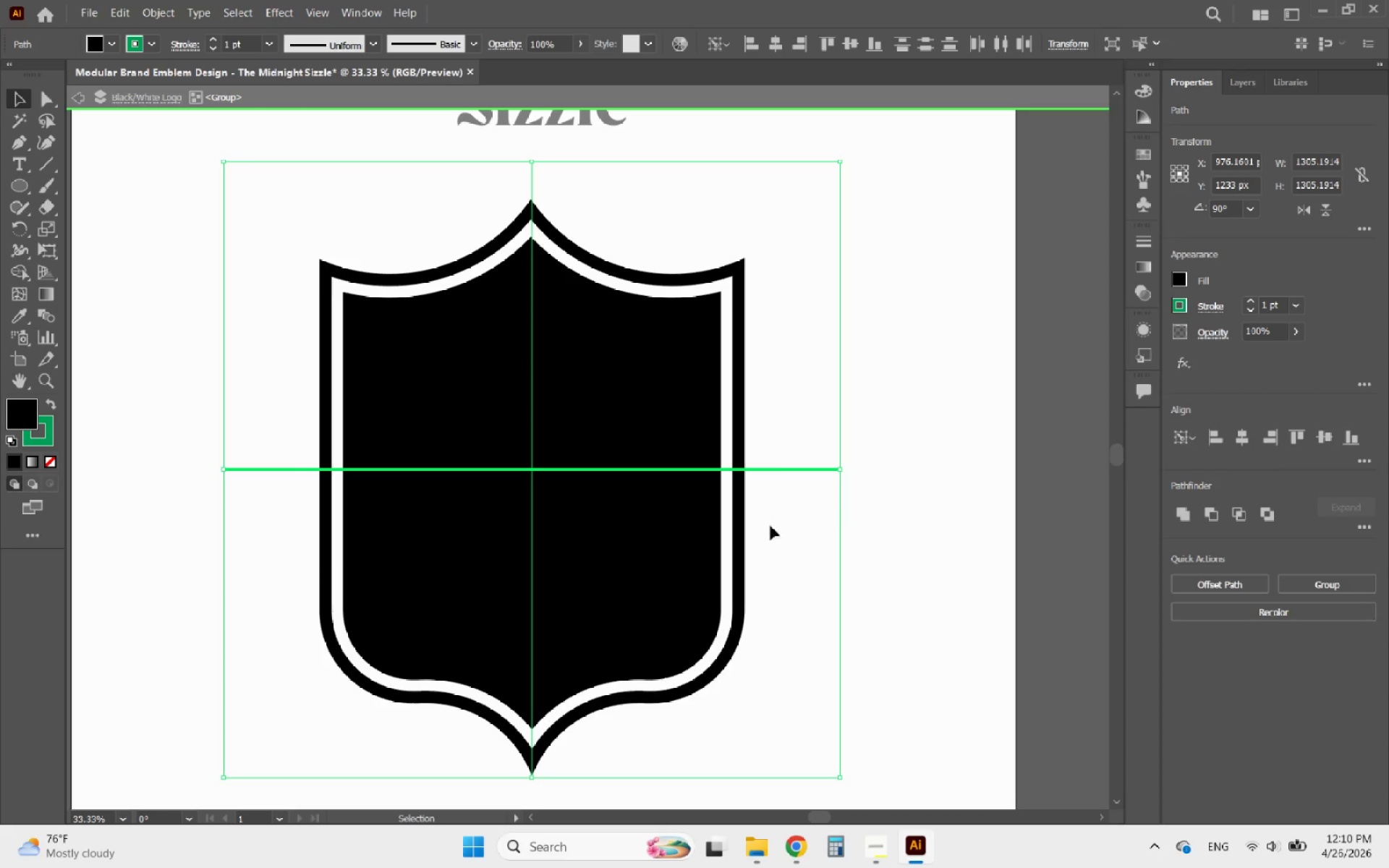 
left_click([800, 554])
 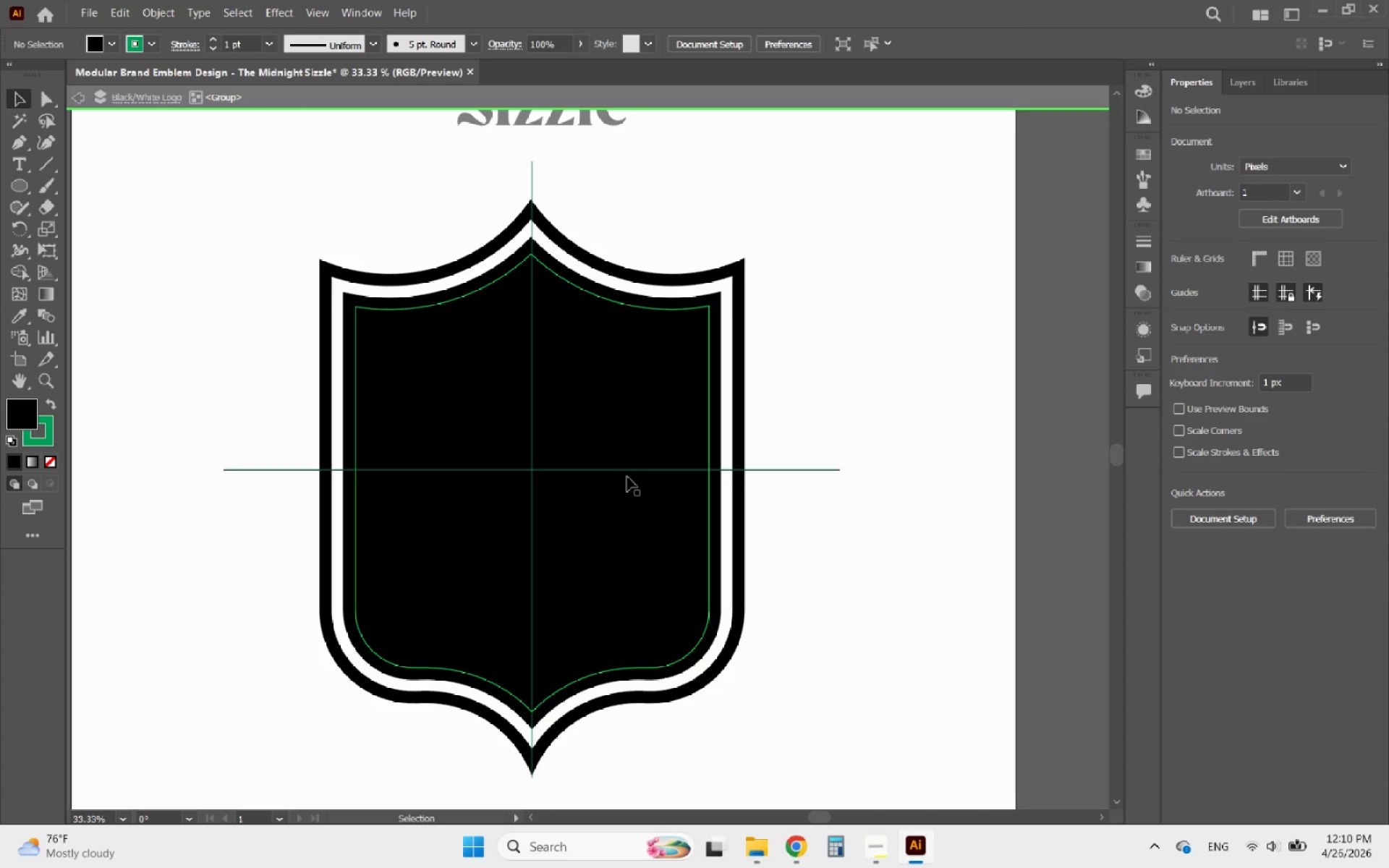 
left_click([626, 466])
 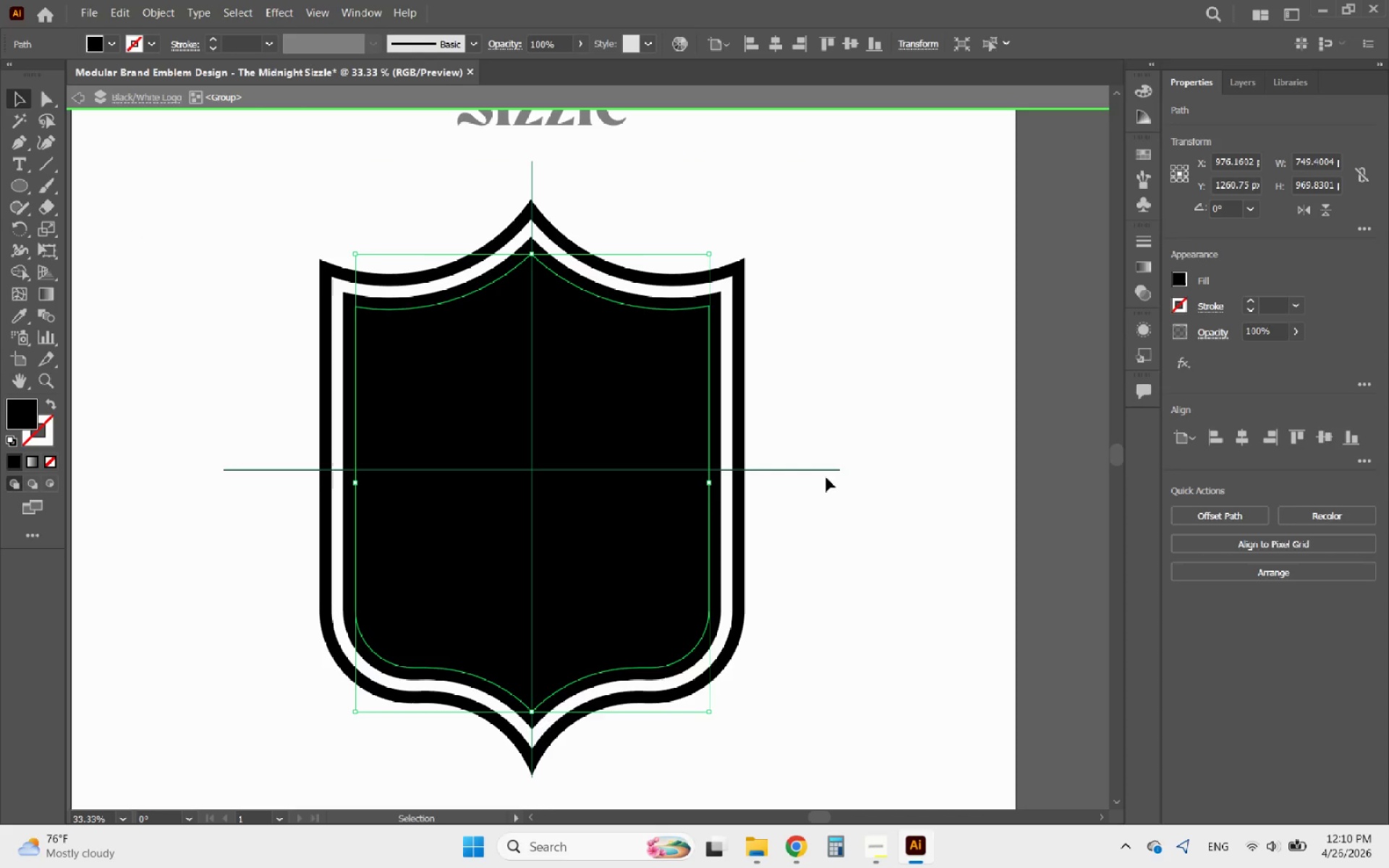 
left_click([802, 471])
 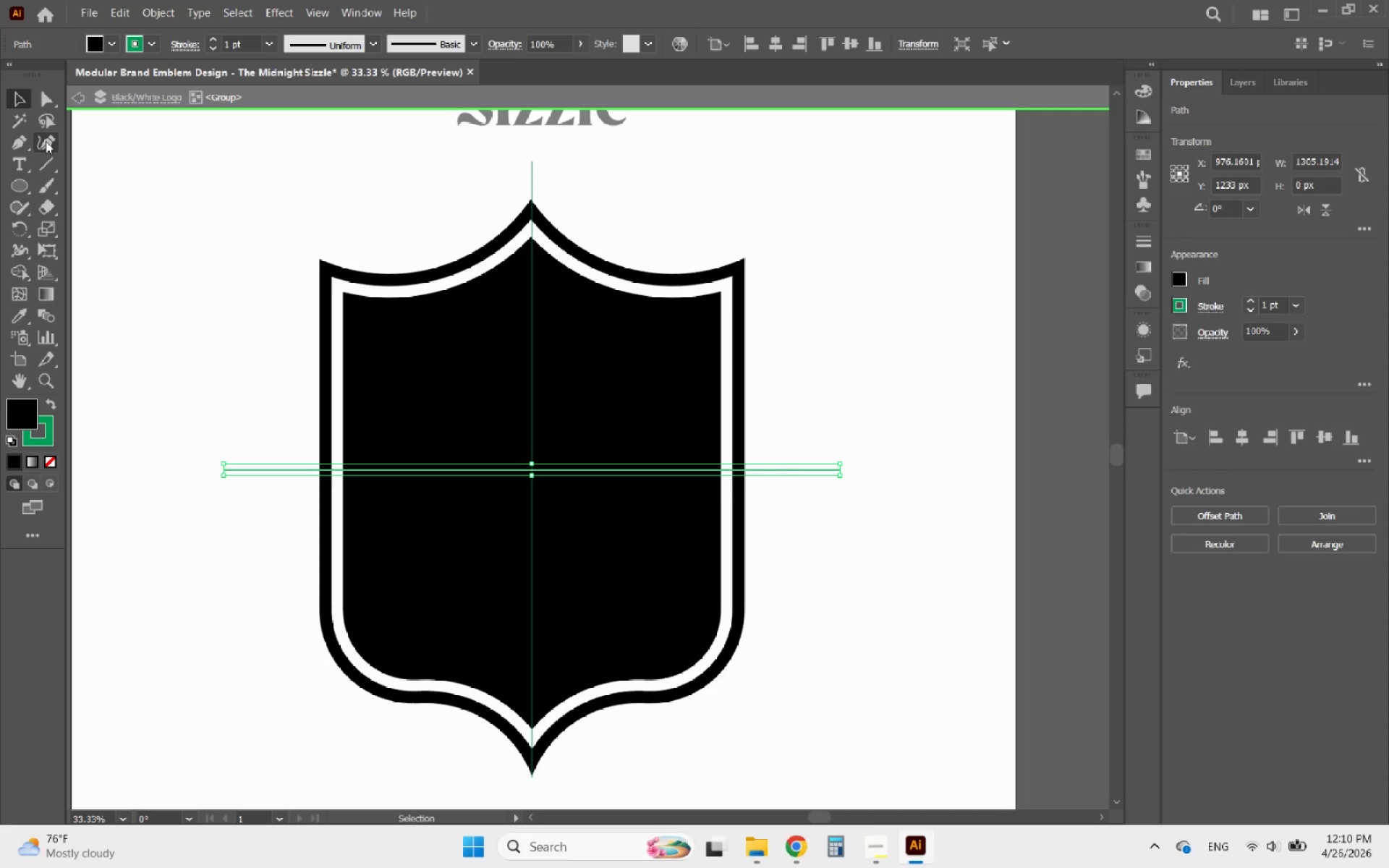 
left_click([46, 141])
 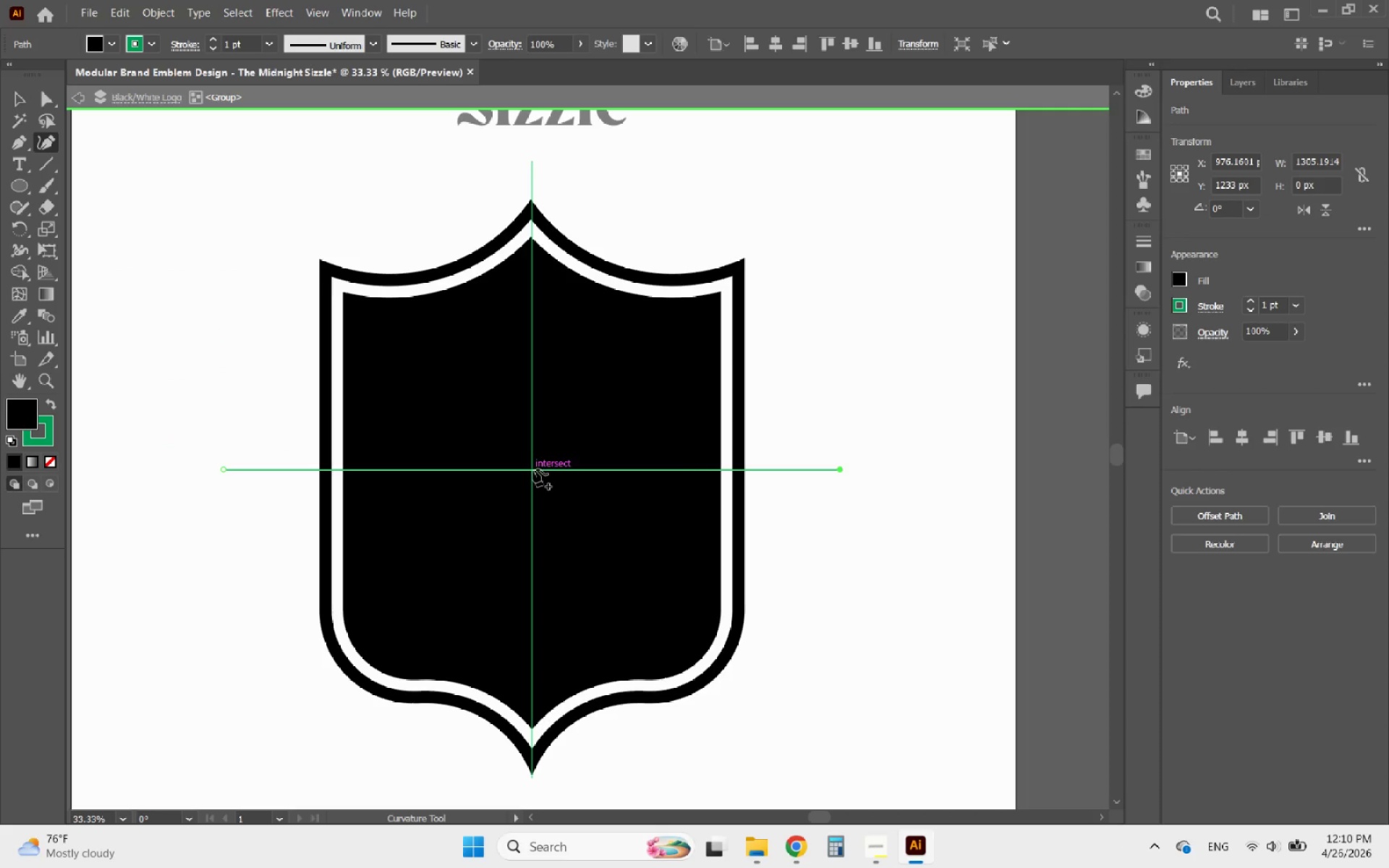 
left_click_drag(start_coordinate=[531, 469], to_coordinate=[533, 509])
 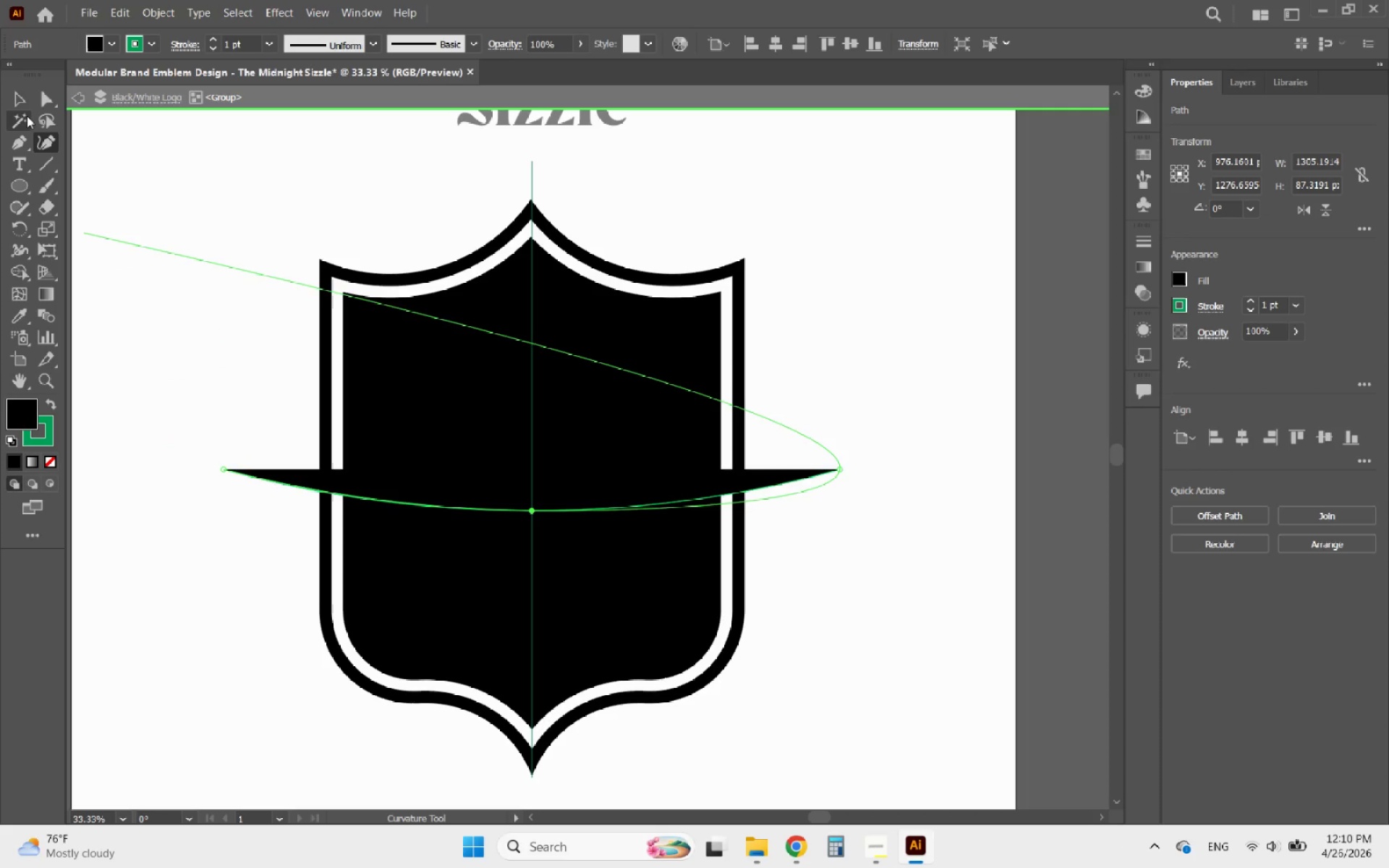 
left_click([22, 96])
 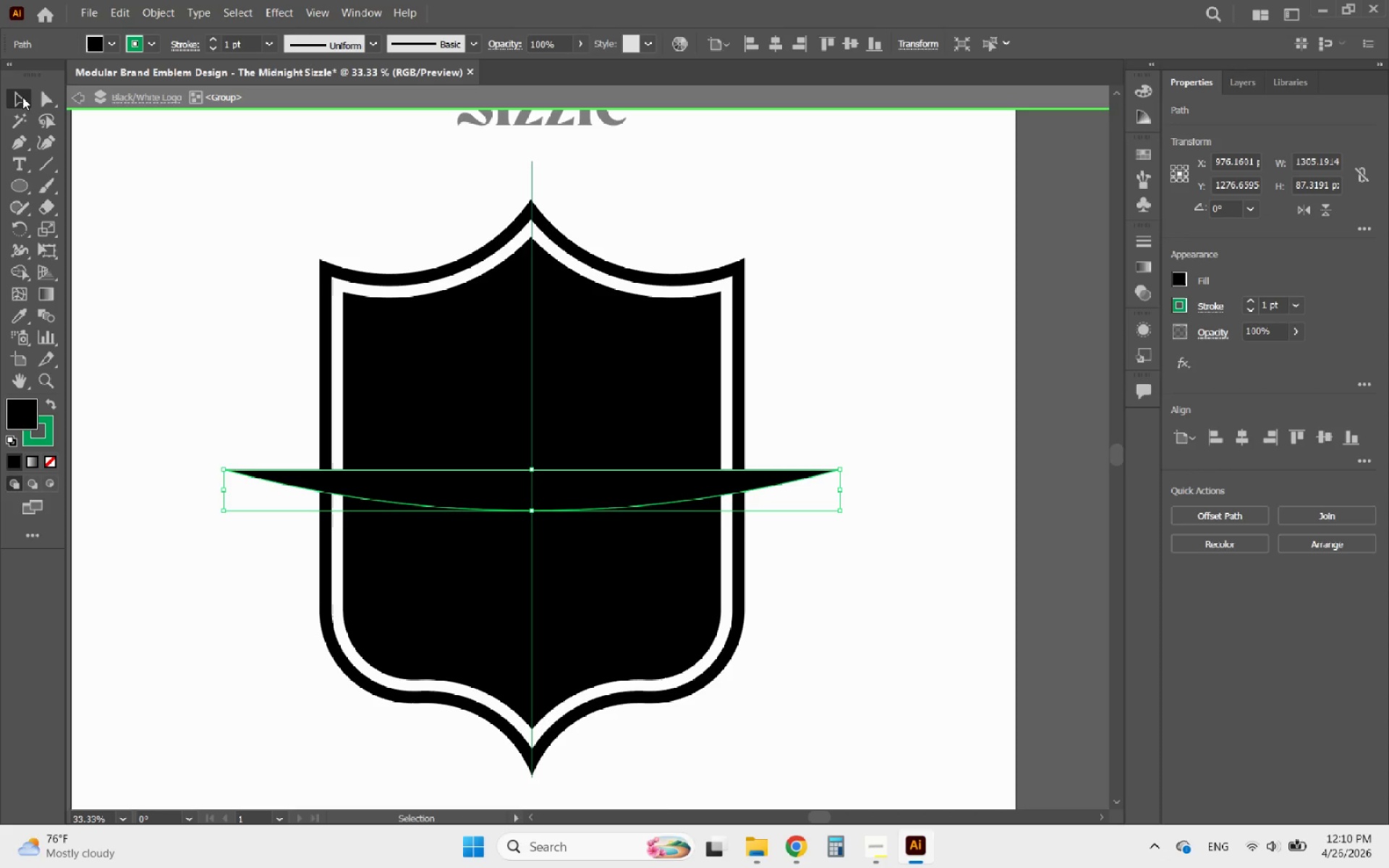 
wait(8.45)
 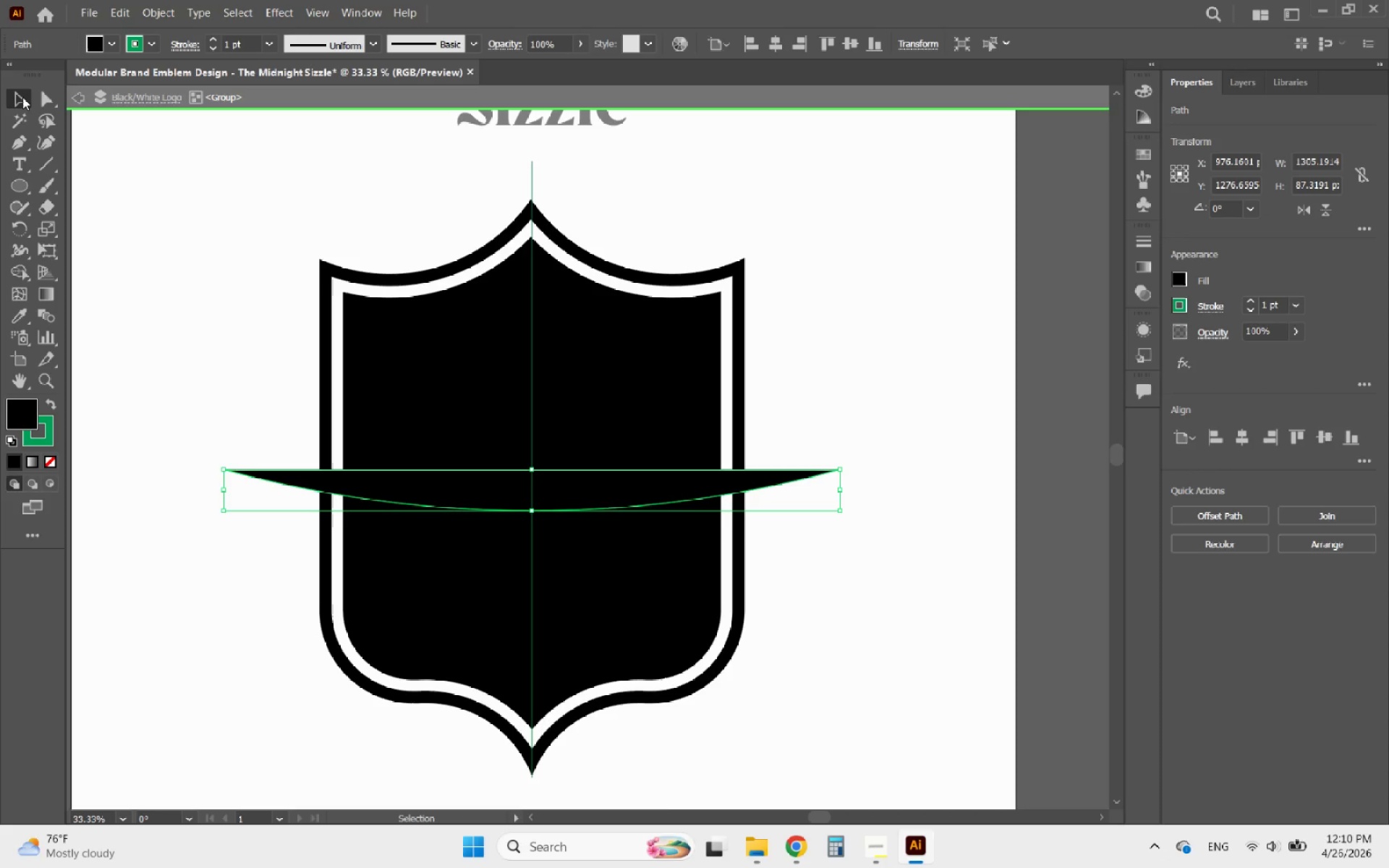 
left_click([33, 97])
 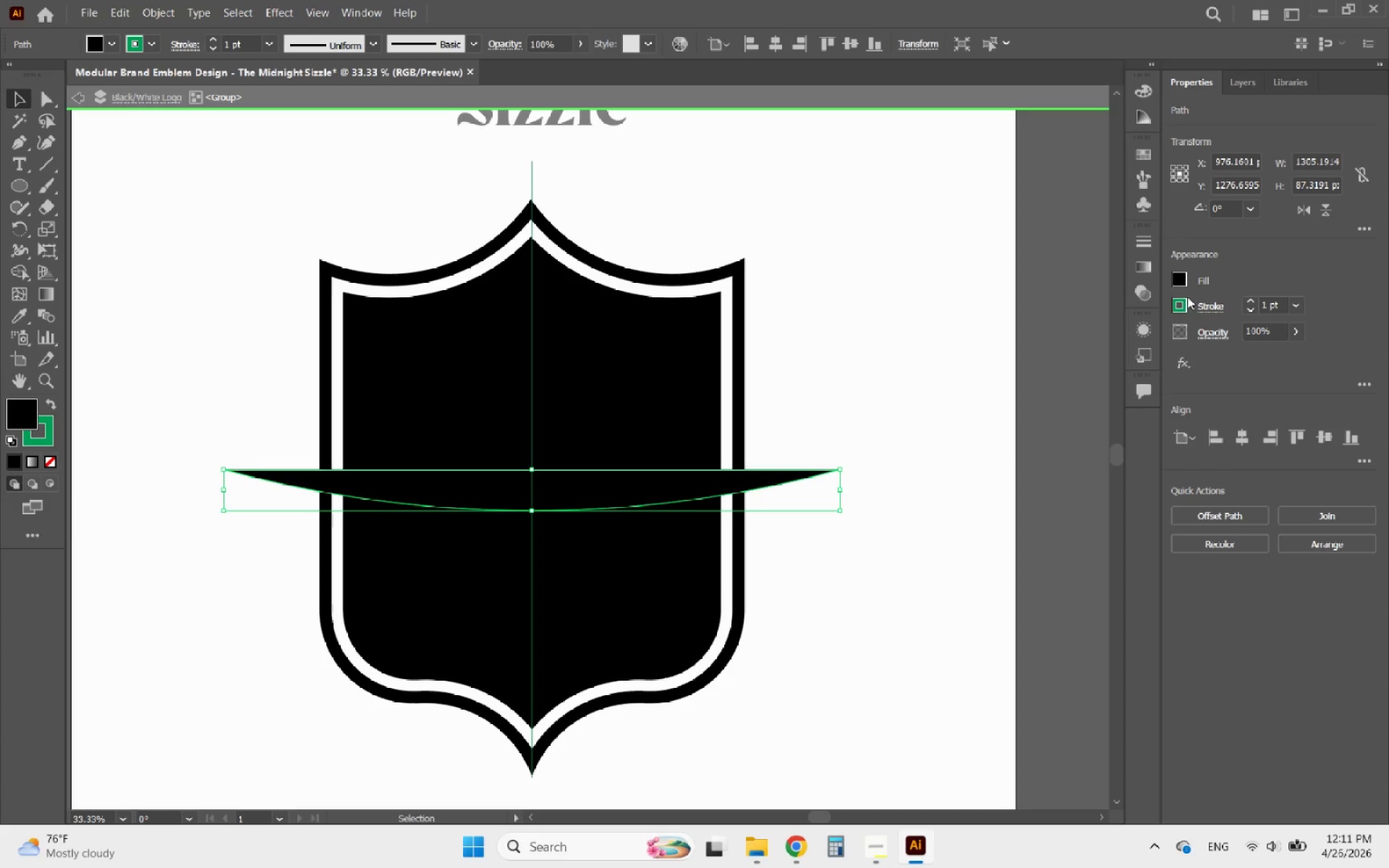 
left_click([1175, 283])
 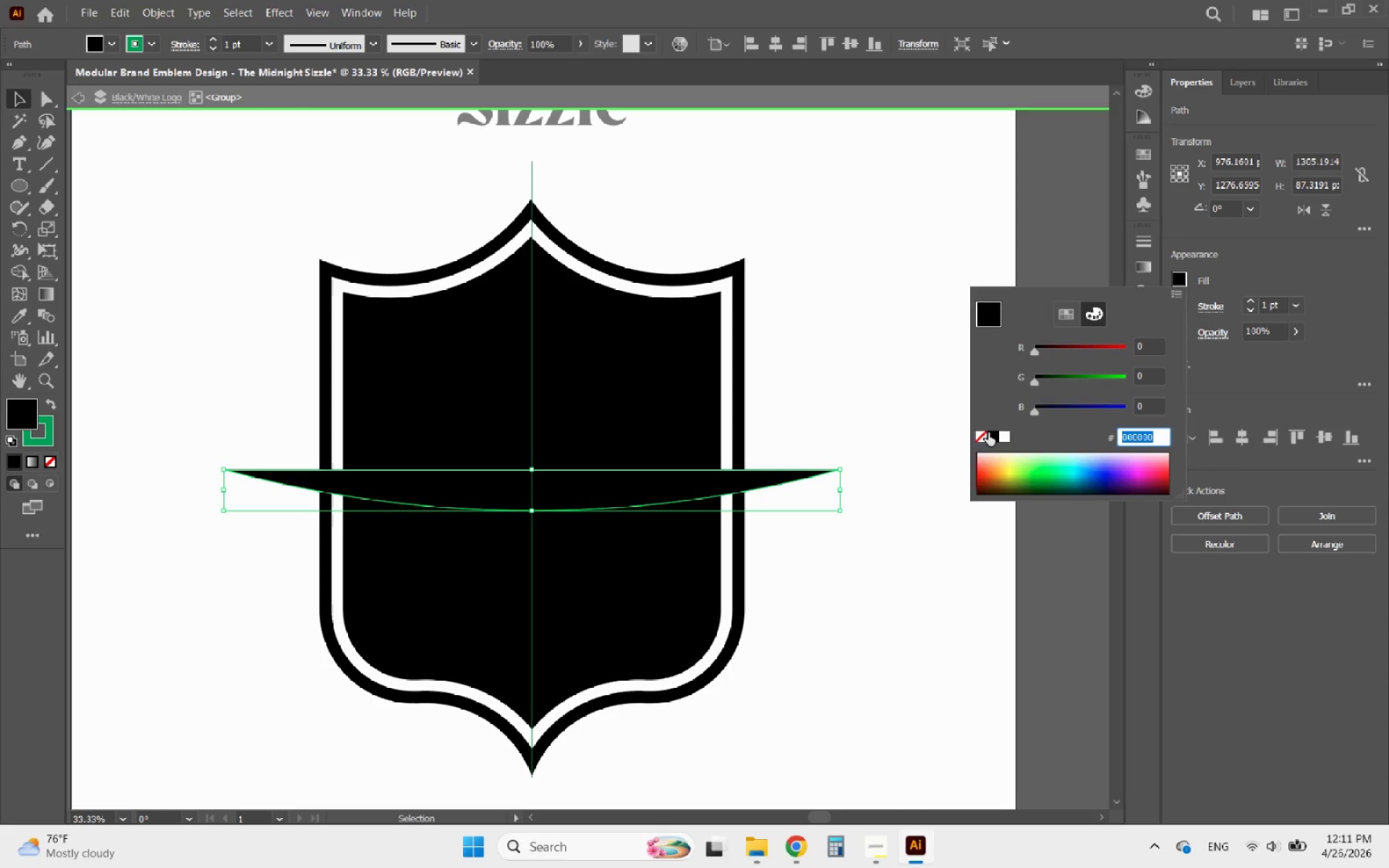 
left_click([984, 433])
 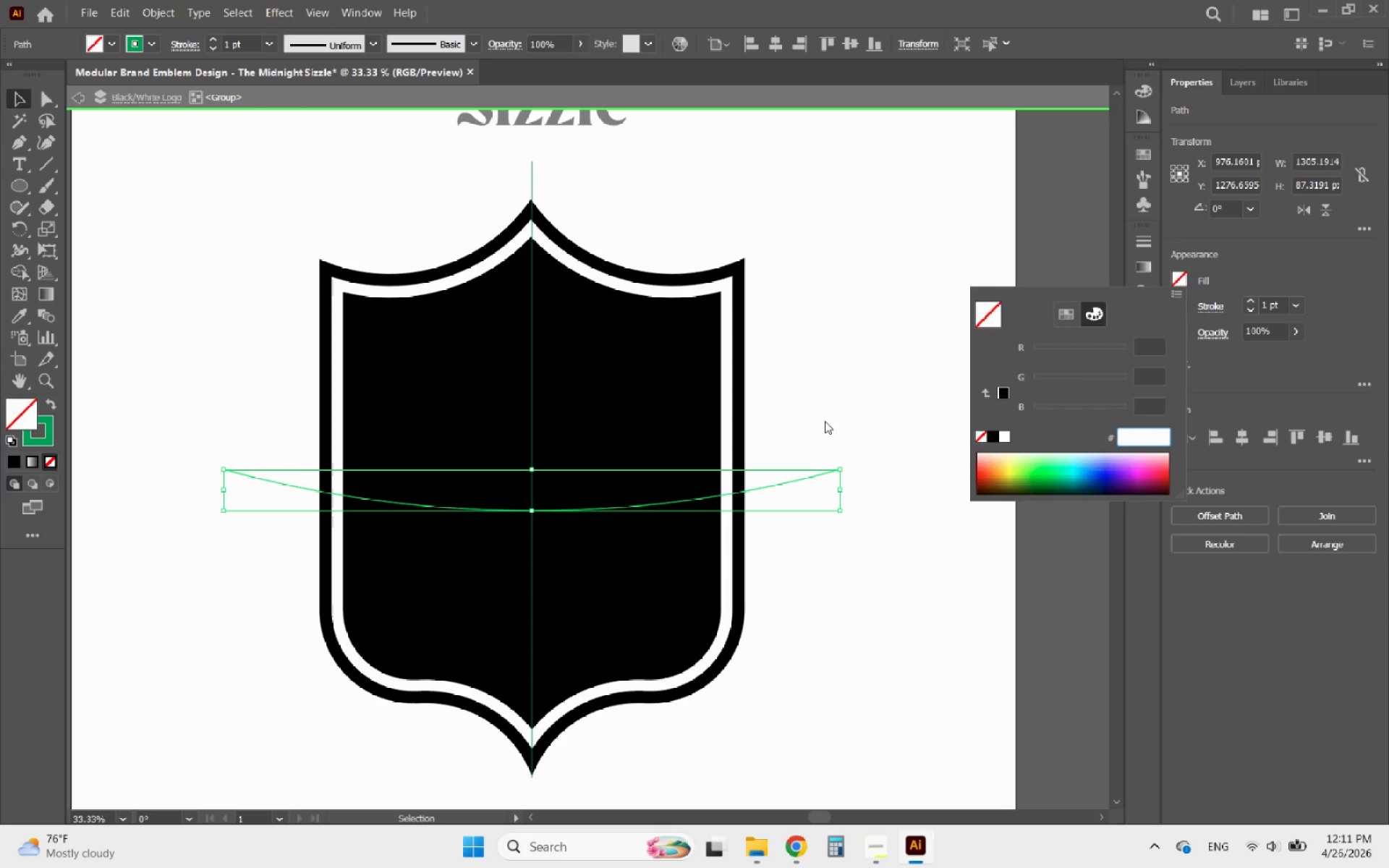 
left_click([825, 375])
 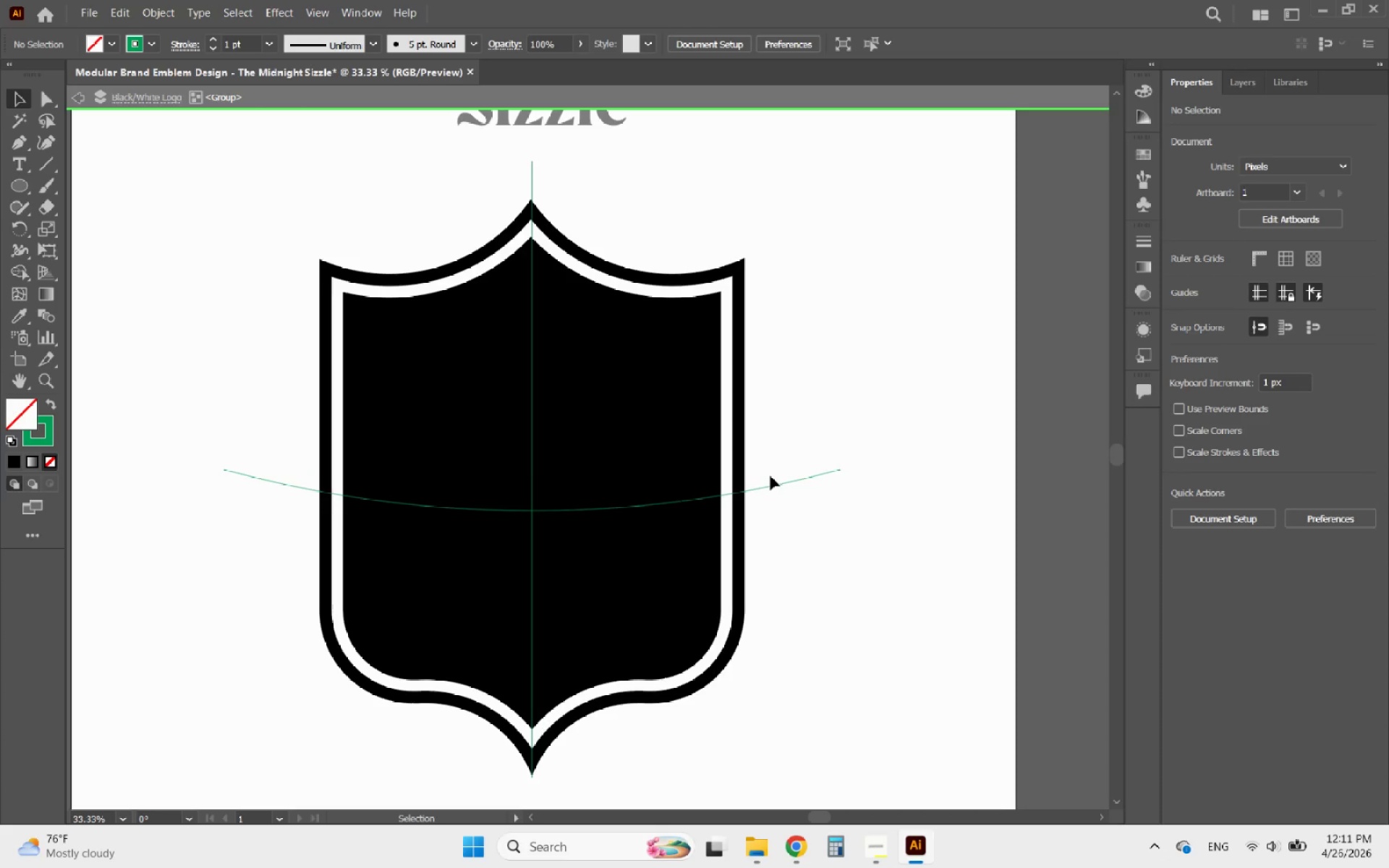 
left_click([769, 489])
 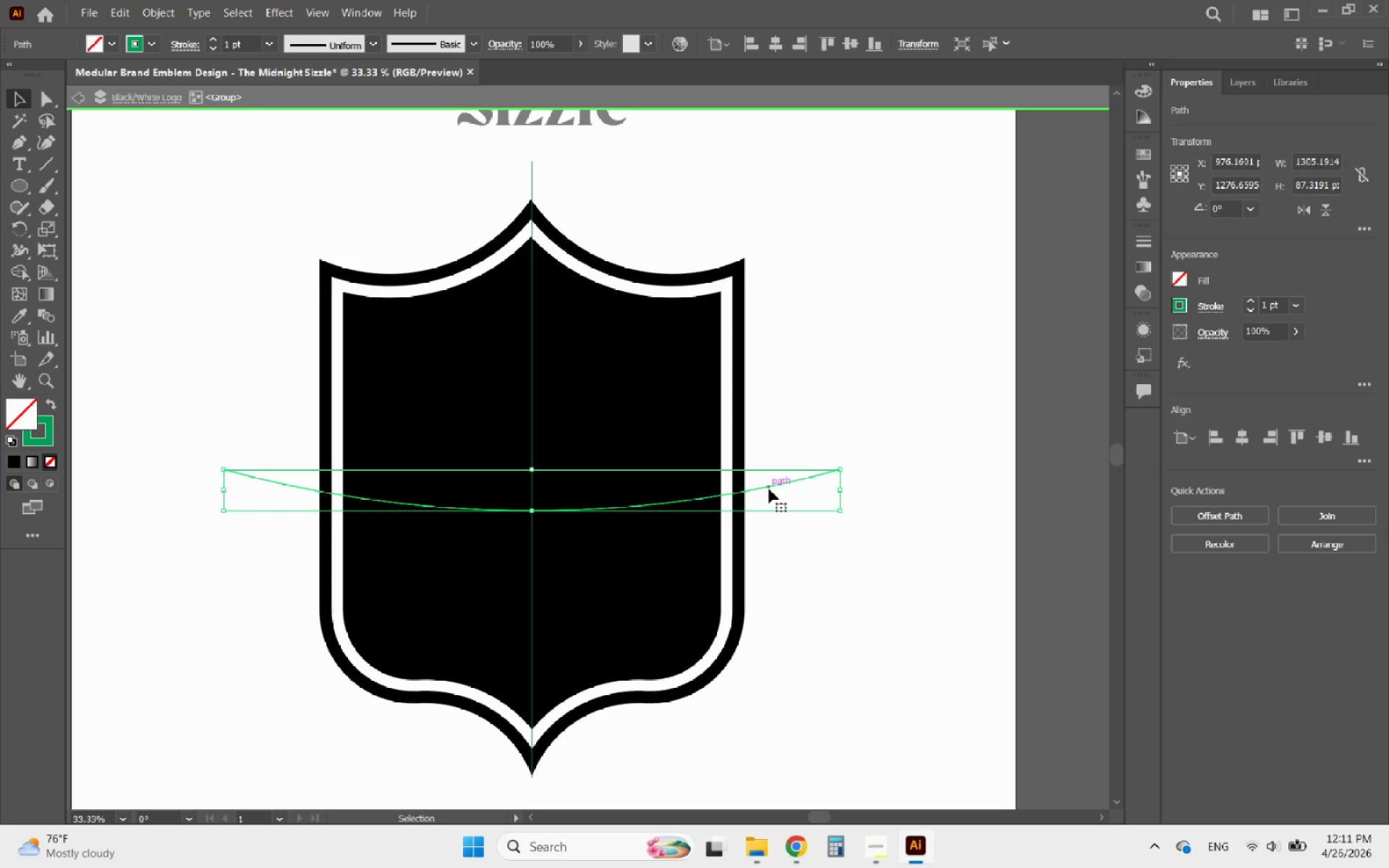 
hold_key(key=AltLeft, duration=1.31)
left_click_drag(start_coordinate=[769, 489], to_coordinate=[769, 592])
 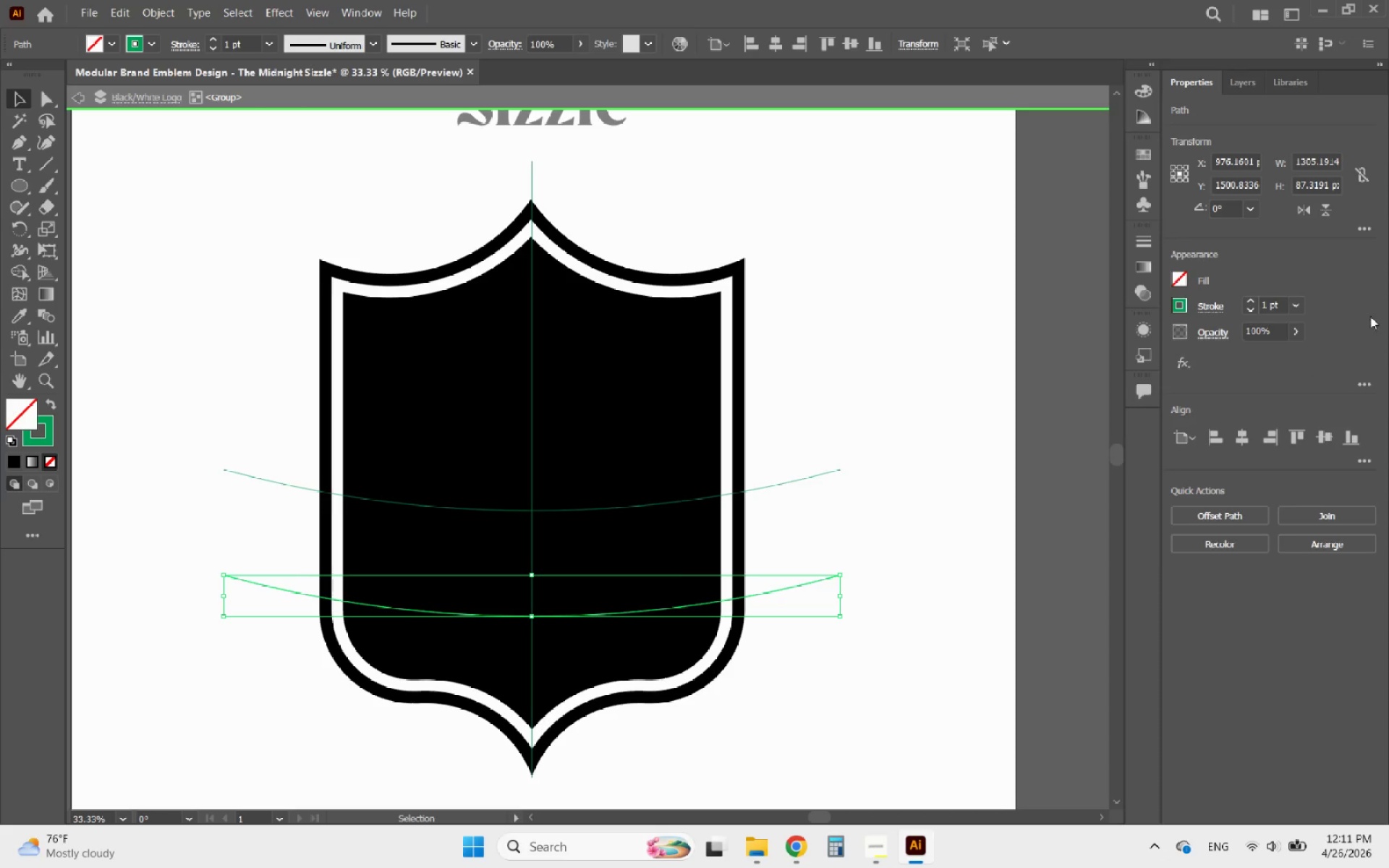 
hold_key(key=ShiftLeft, duration=0.66)
 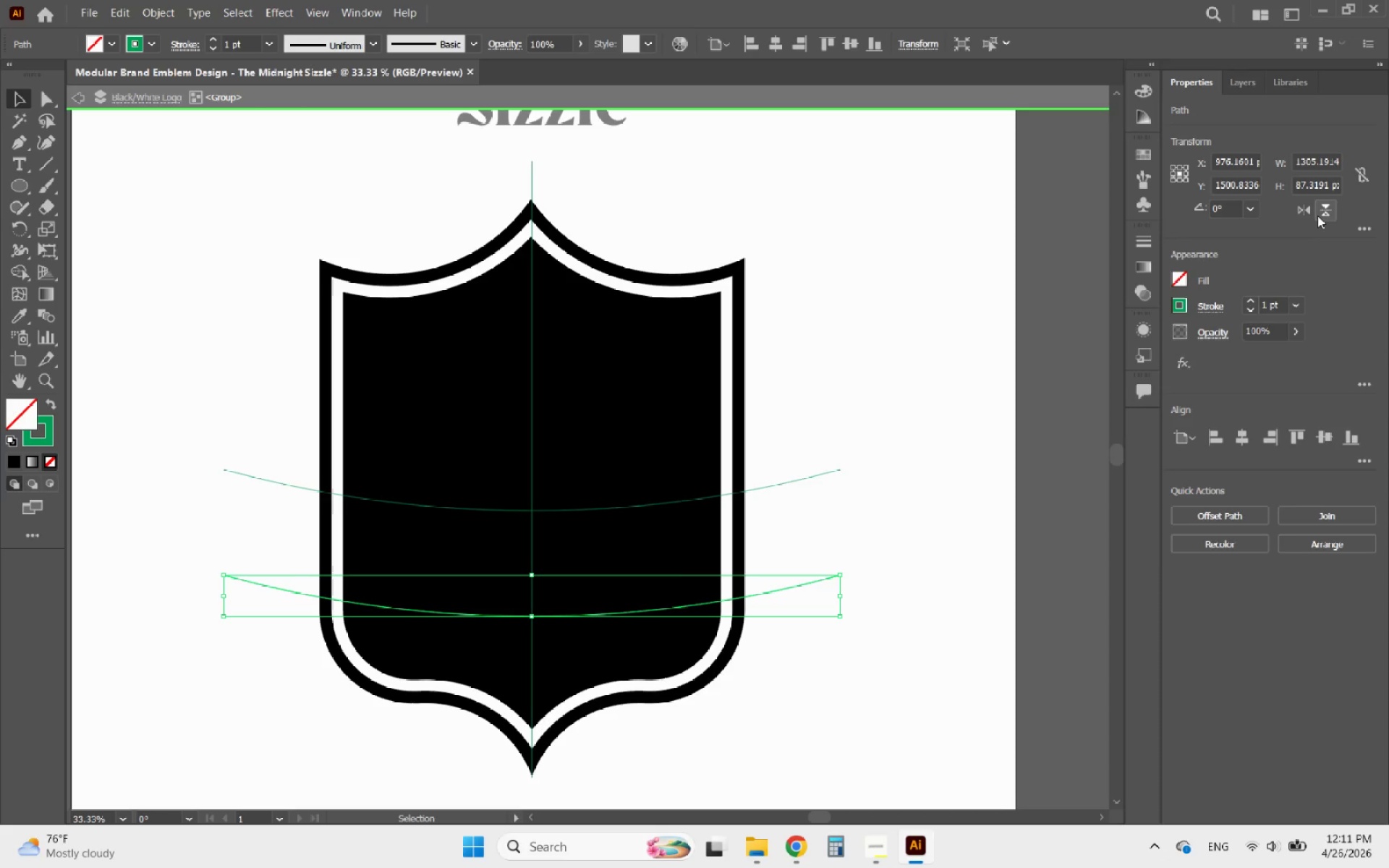 
left_click([1323, 215])
 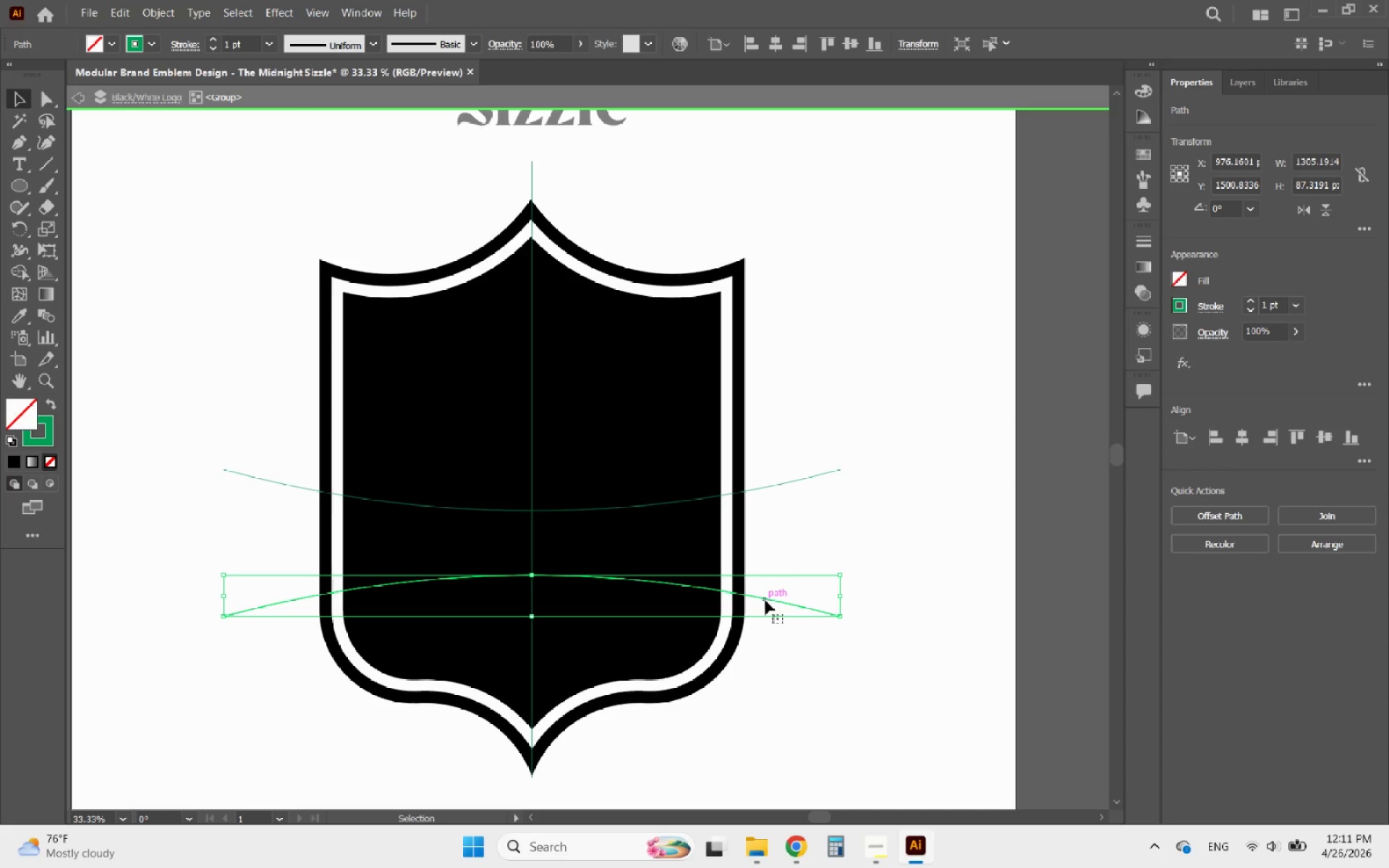 
left_click_drag(start_coordinate=[773, 600], to_coordinate=[775, 653])
 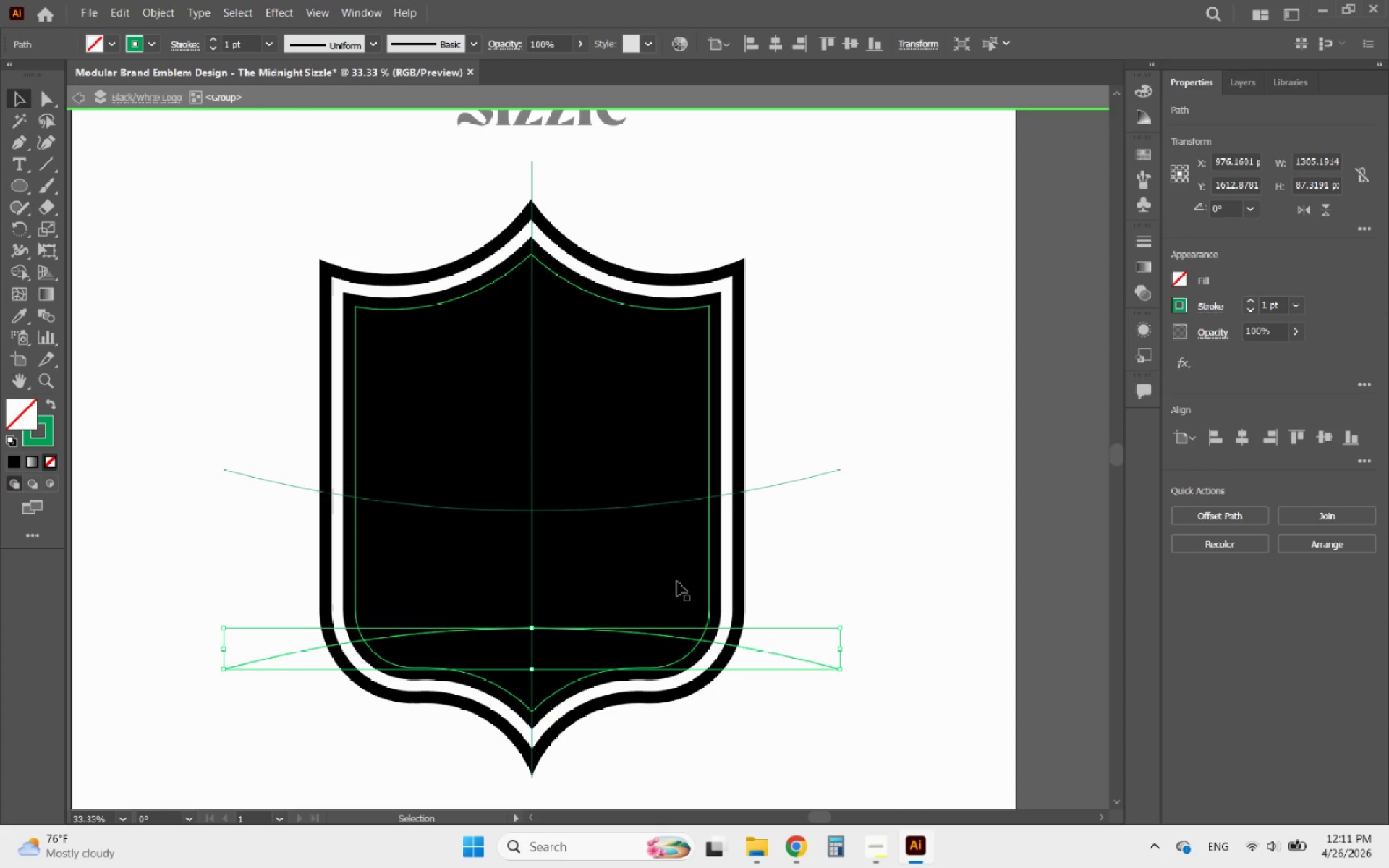 
hold_key(key=ShiftLeft, duration=2.52)
 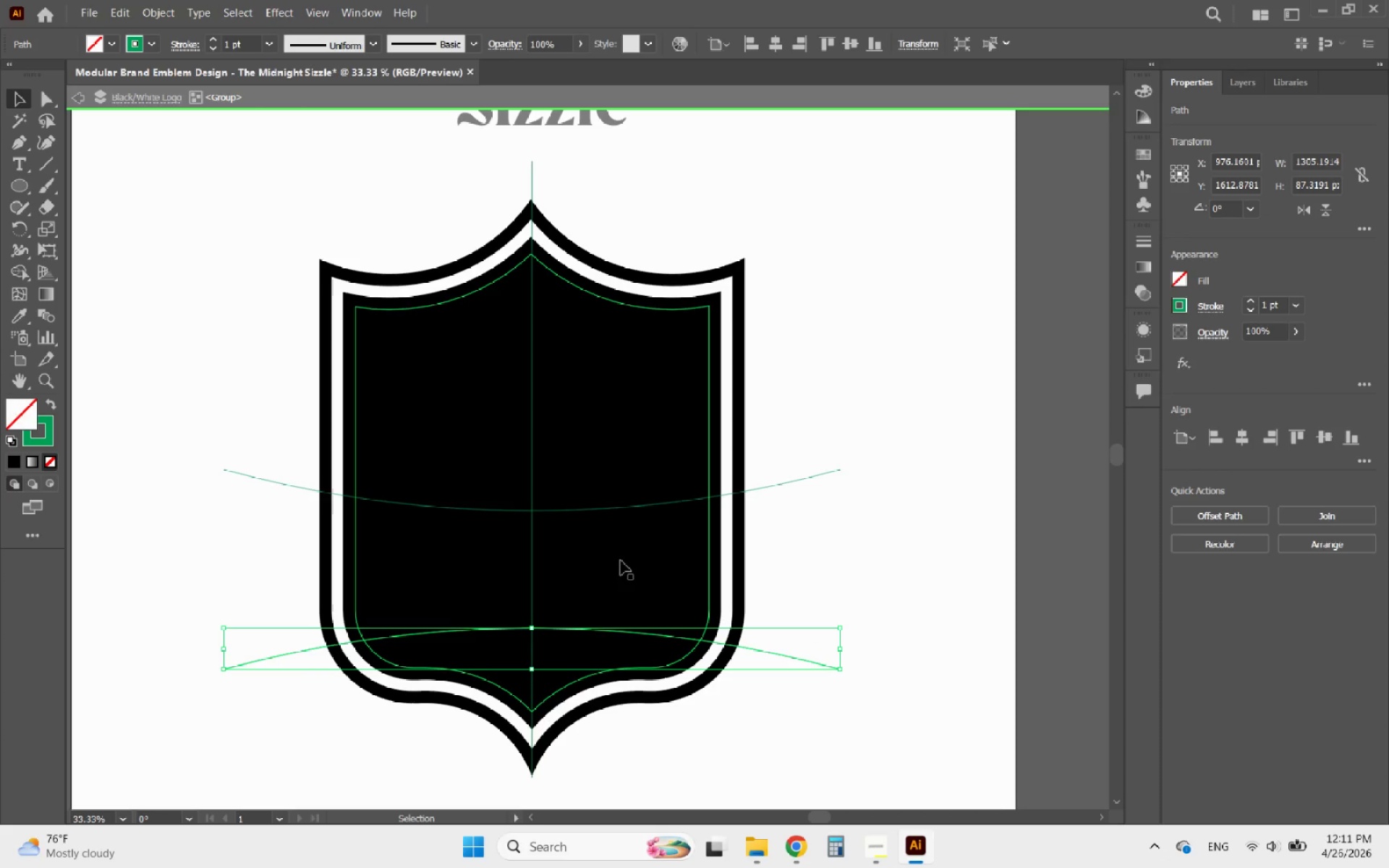 
hold_key(key=ShiftLeft, duration=0.78)
left_click([621, 561])
 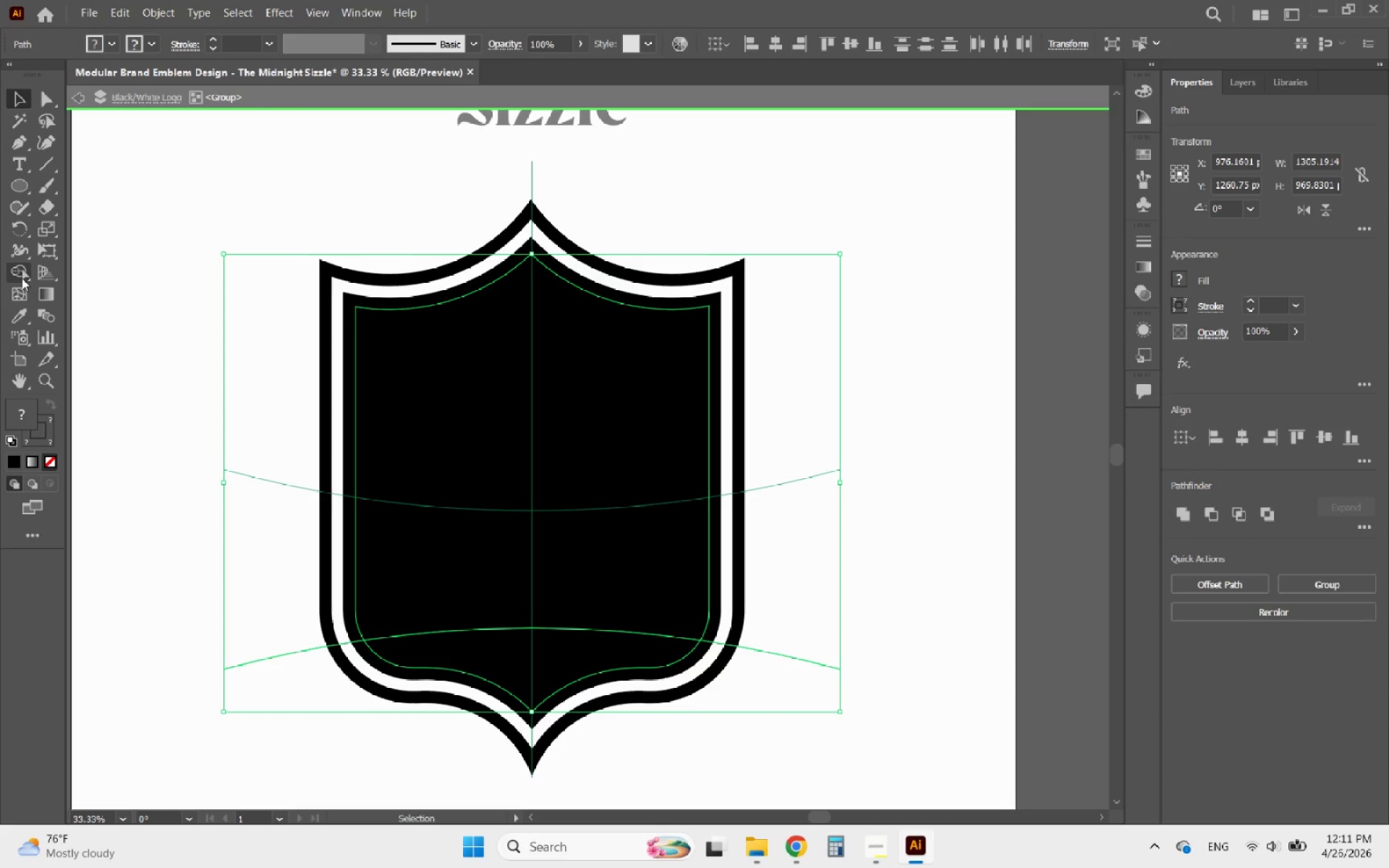 
left_click([18, 273])
 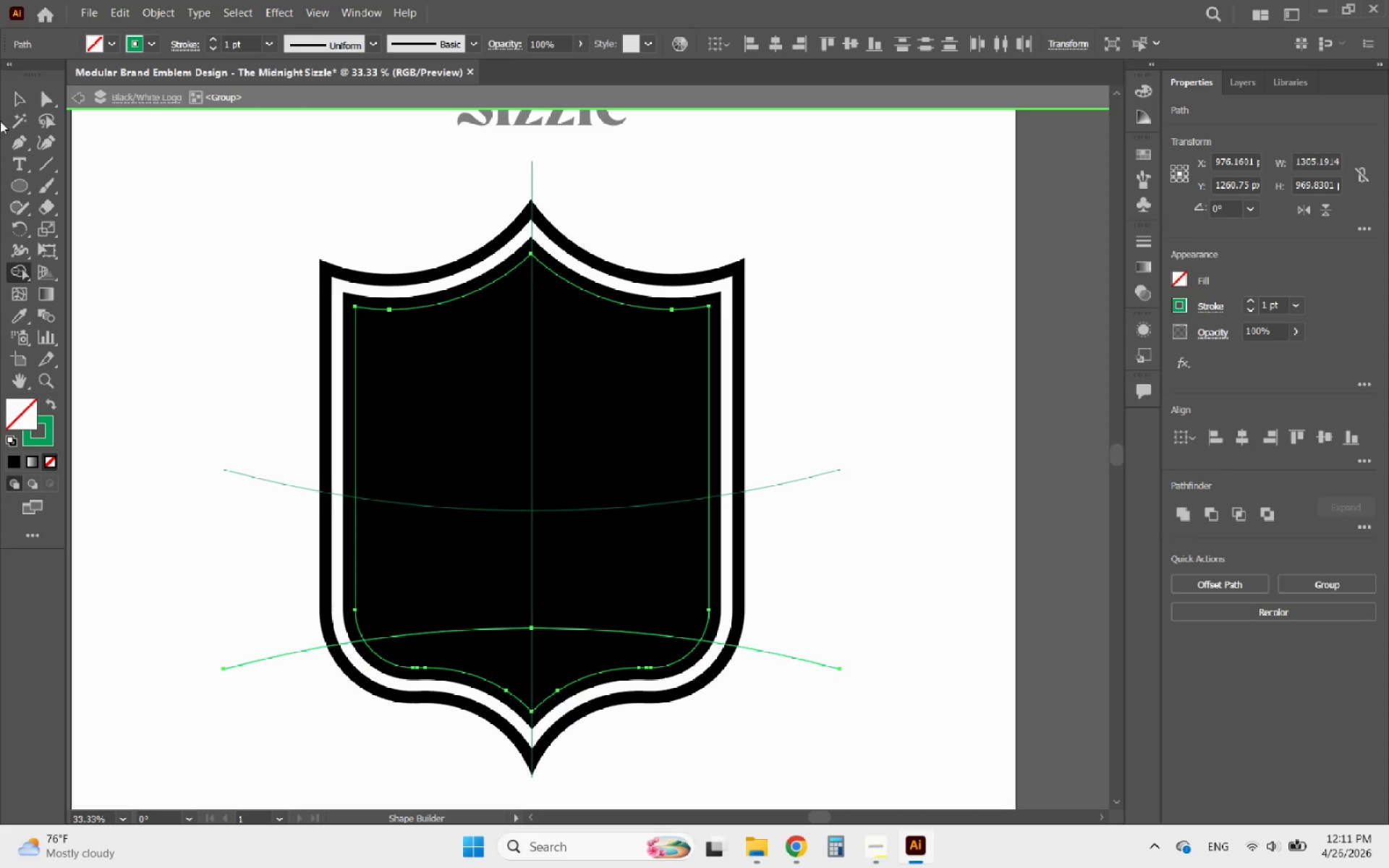 
left_click([17, 105])
 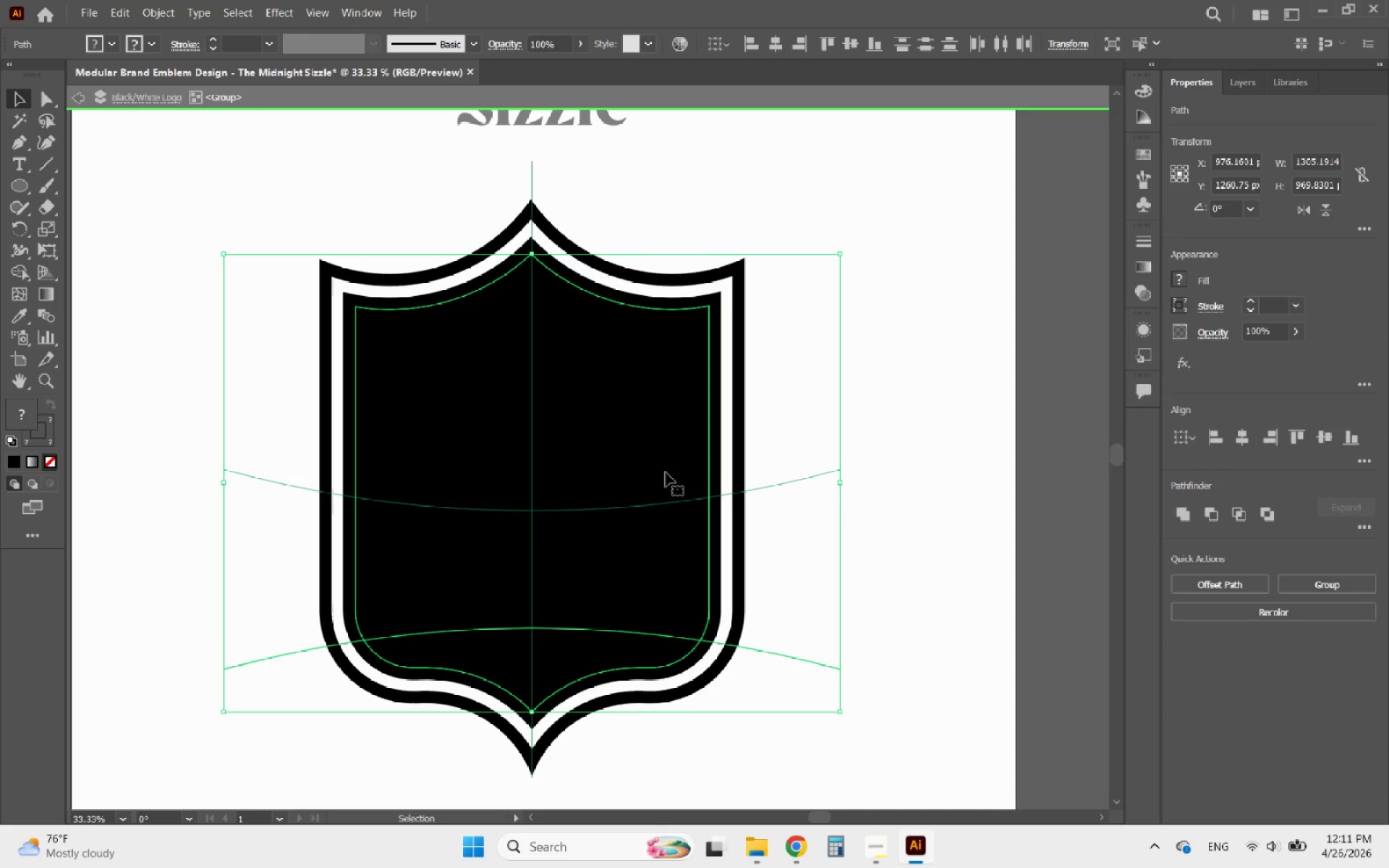 
hold_key(key=ShiftLeft, duration=1.03)
left_click([773, 486])
 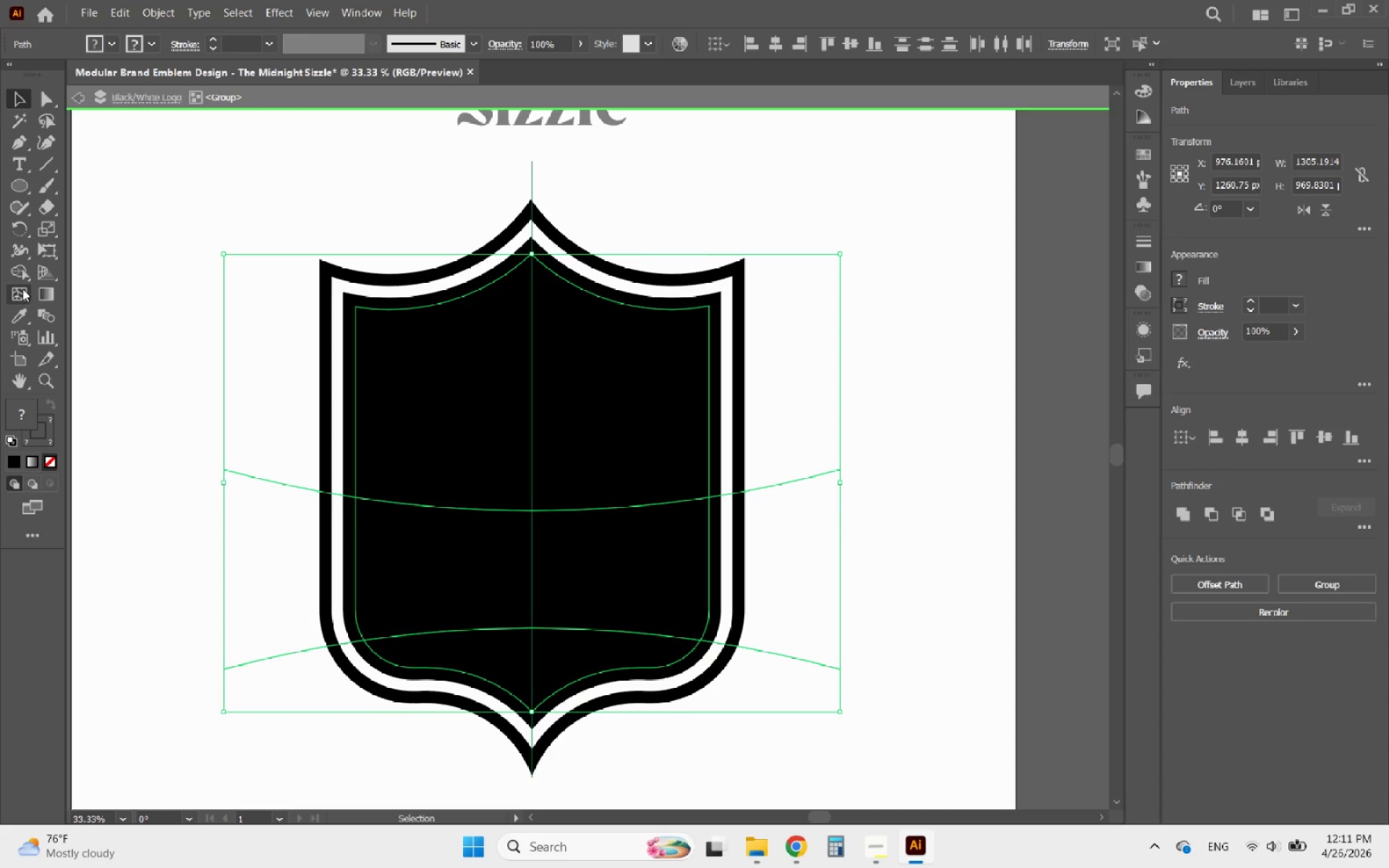 
left_click([19, 271])
 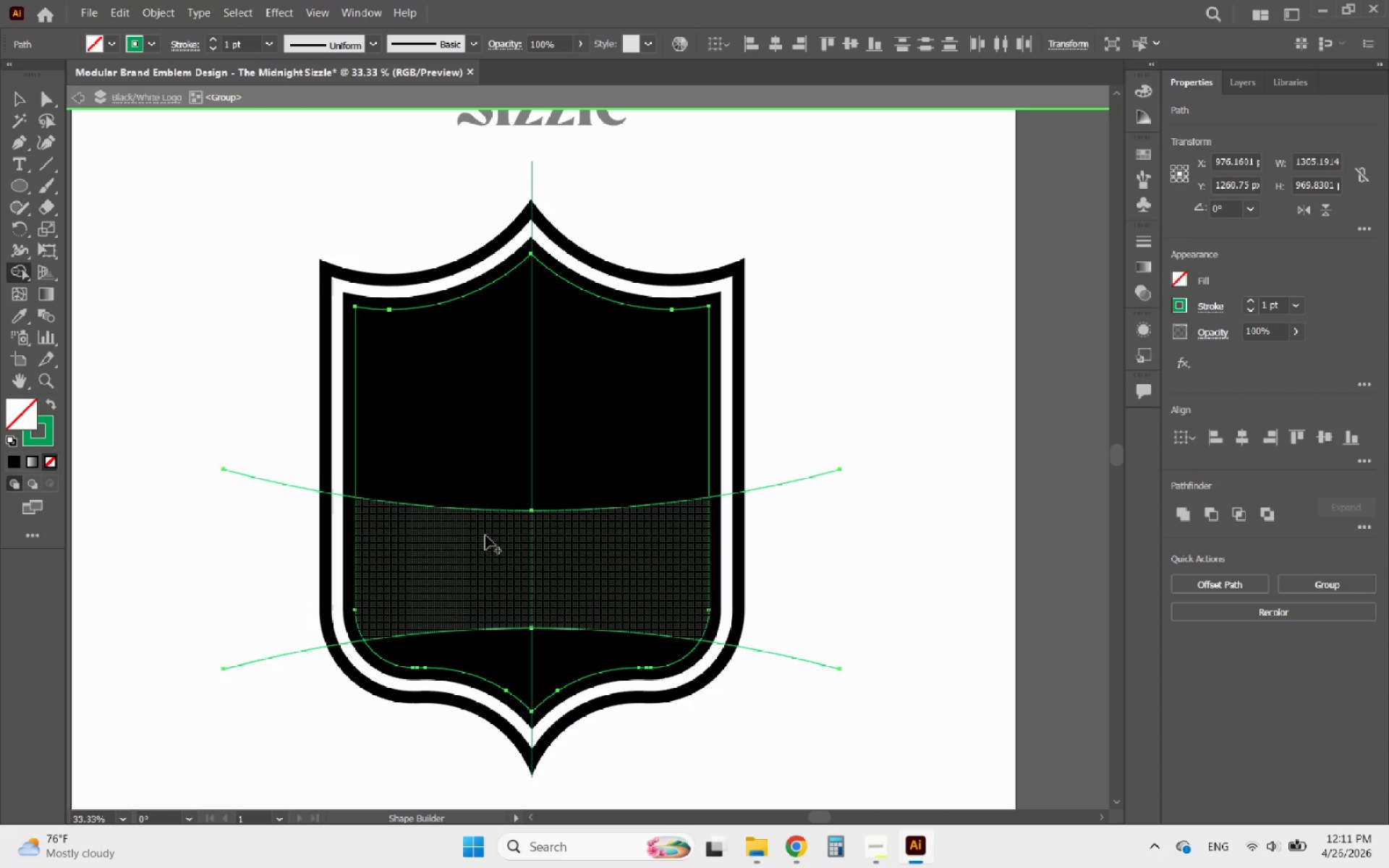 
left_click_drag(start_coordinate=[473, 541], to_coordinate=[621, 565])
 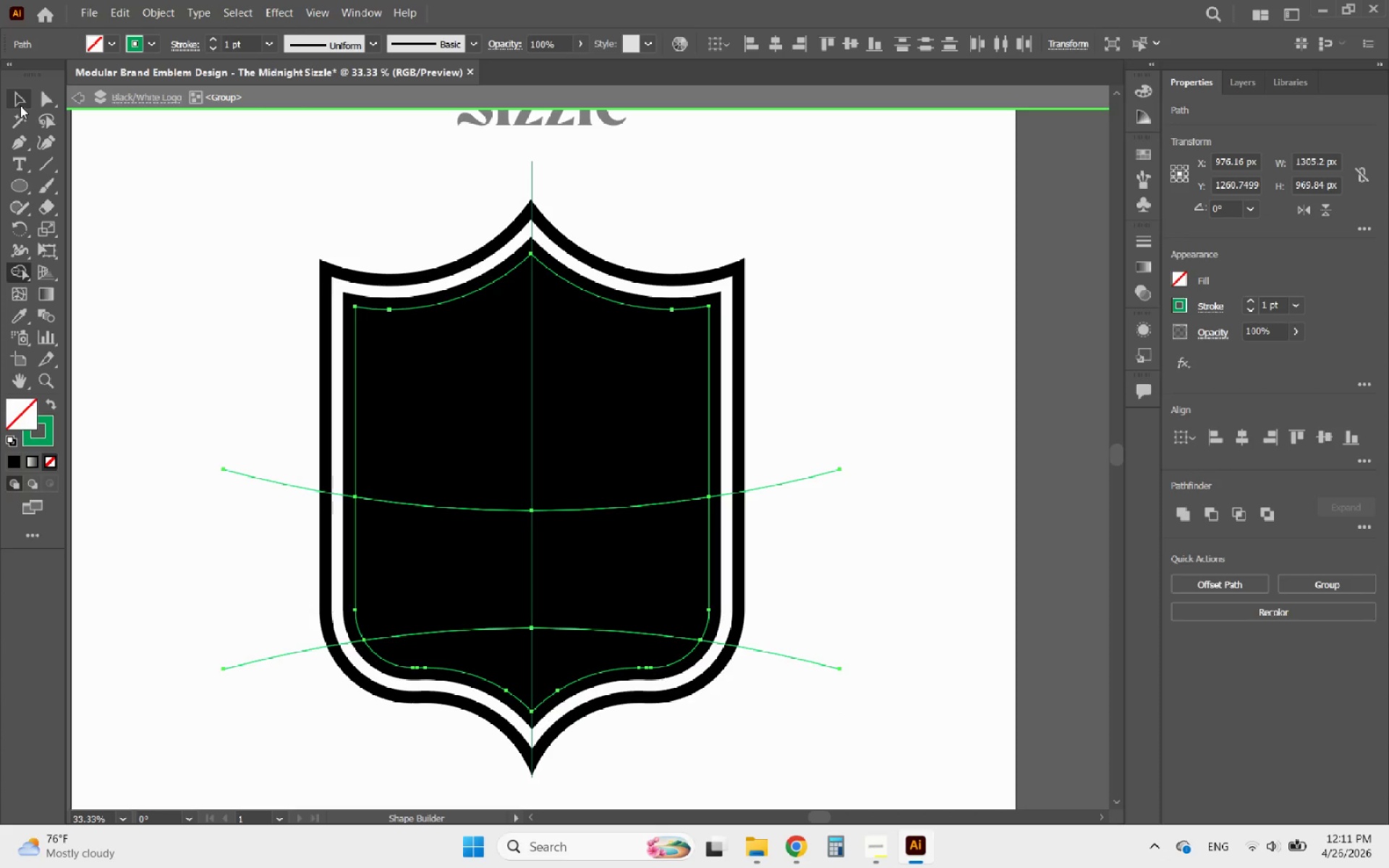 
double_click([242, 287])
 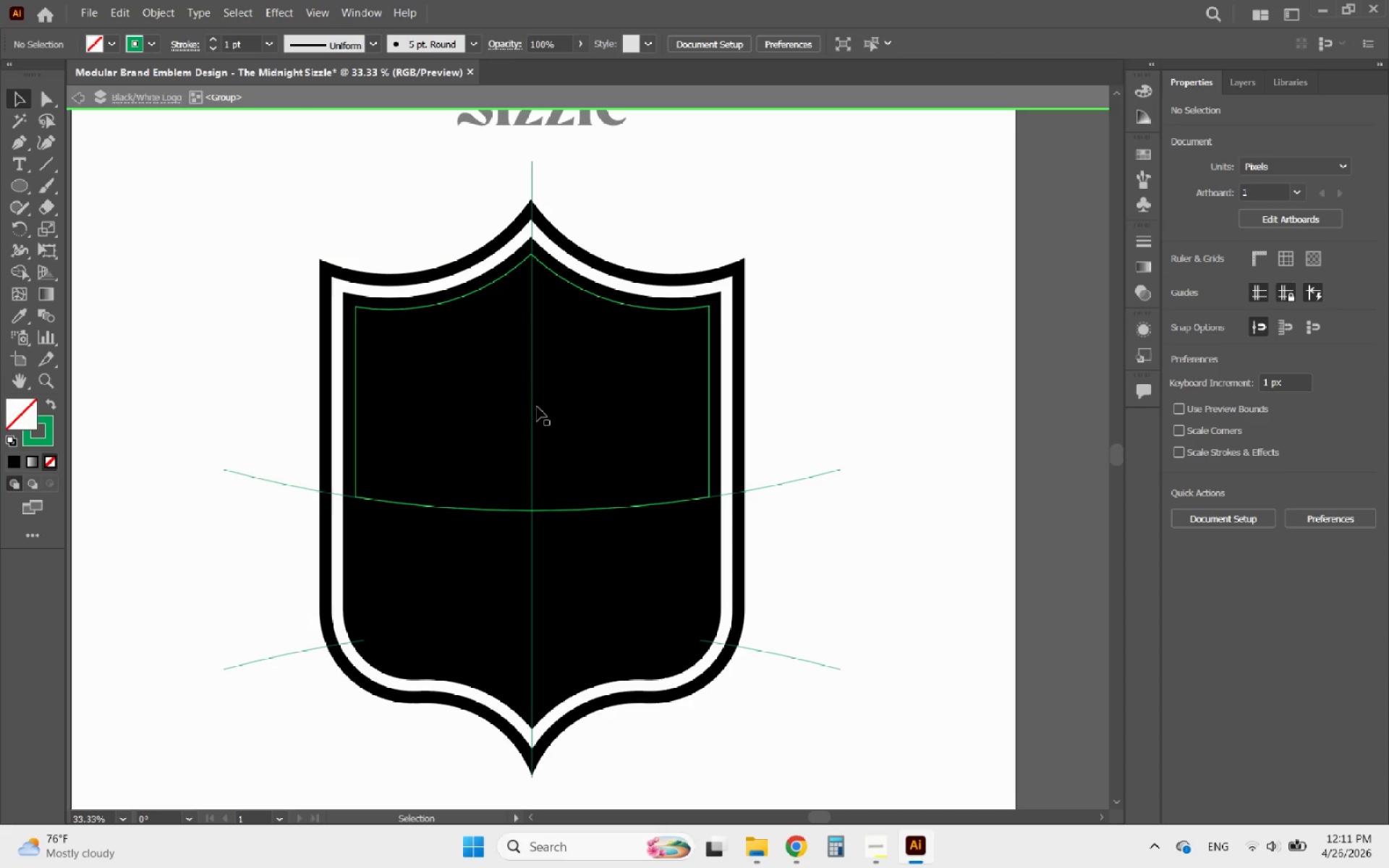 
left_click([530, 411])
 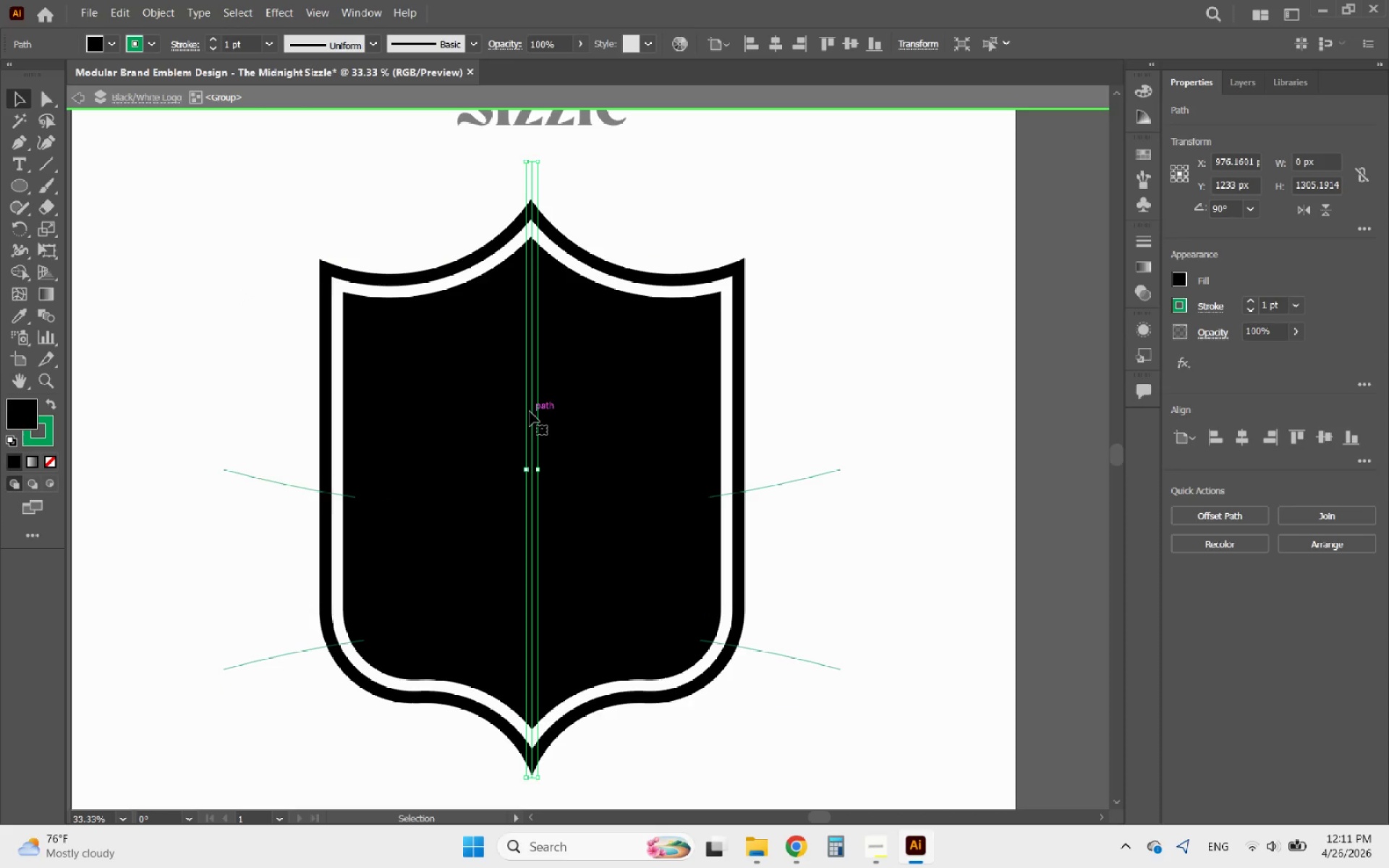 
key(Delete)
 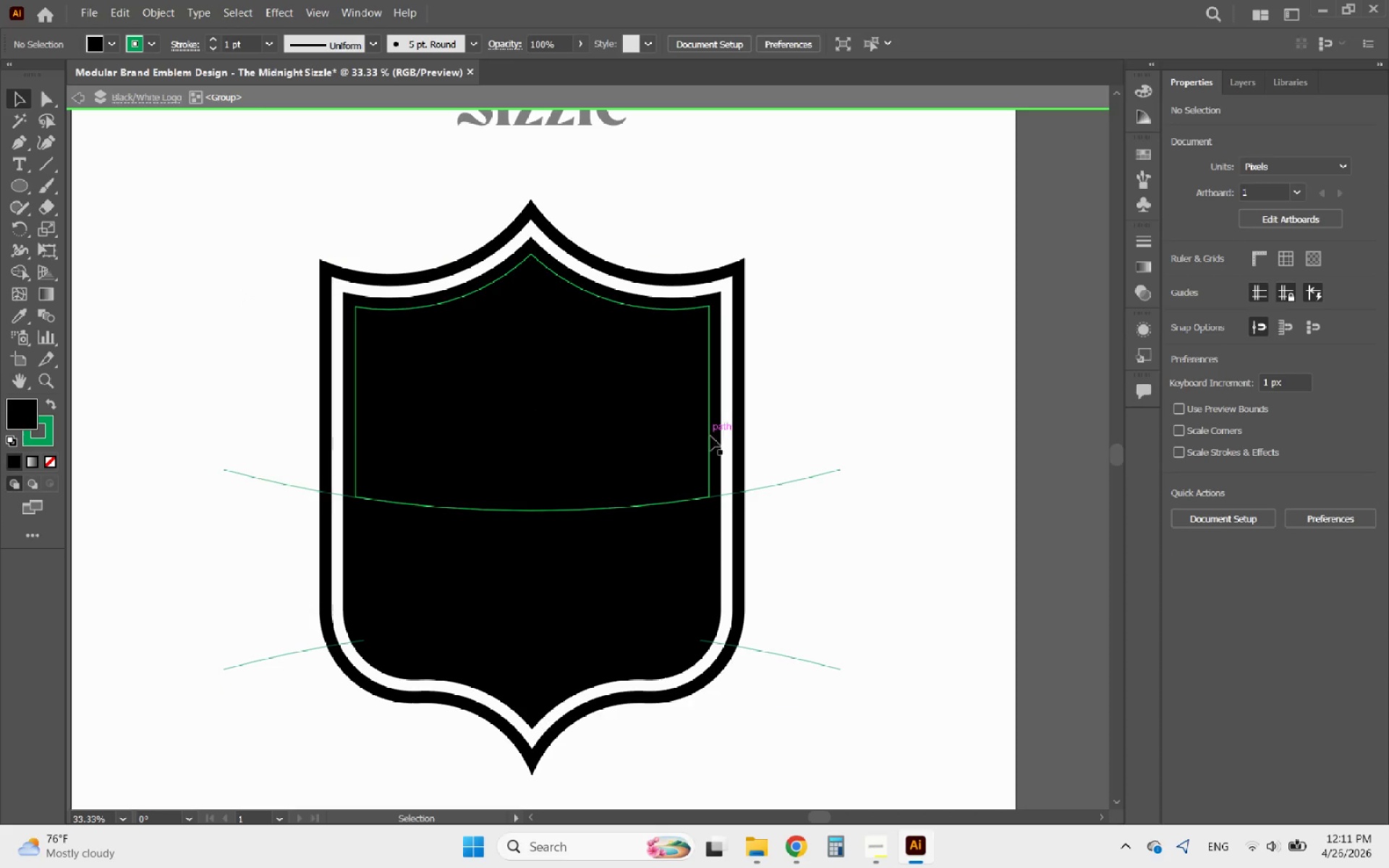 
left_click([770, 490])
 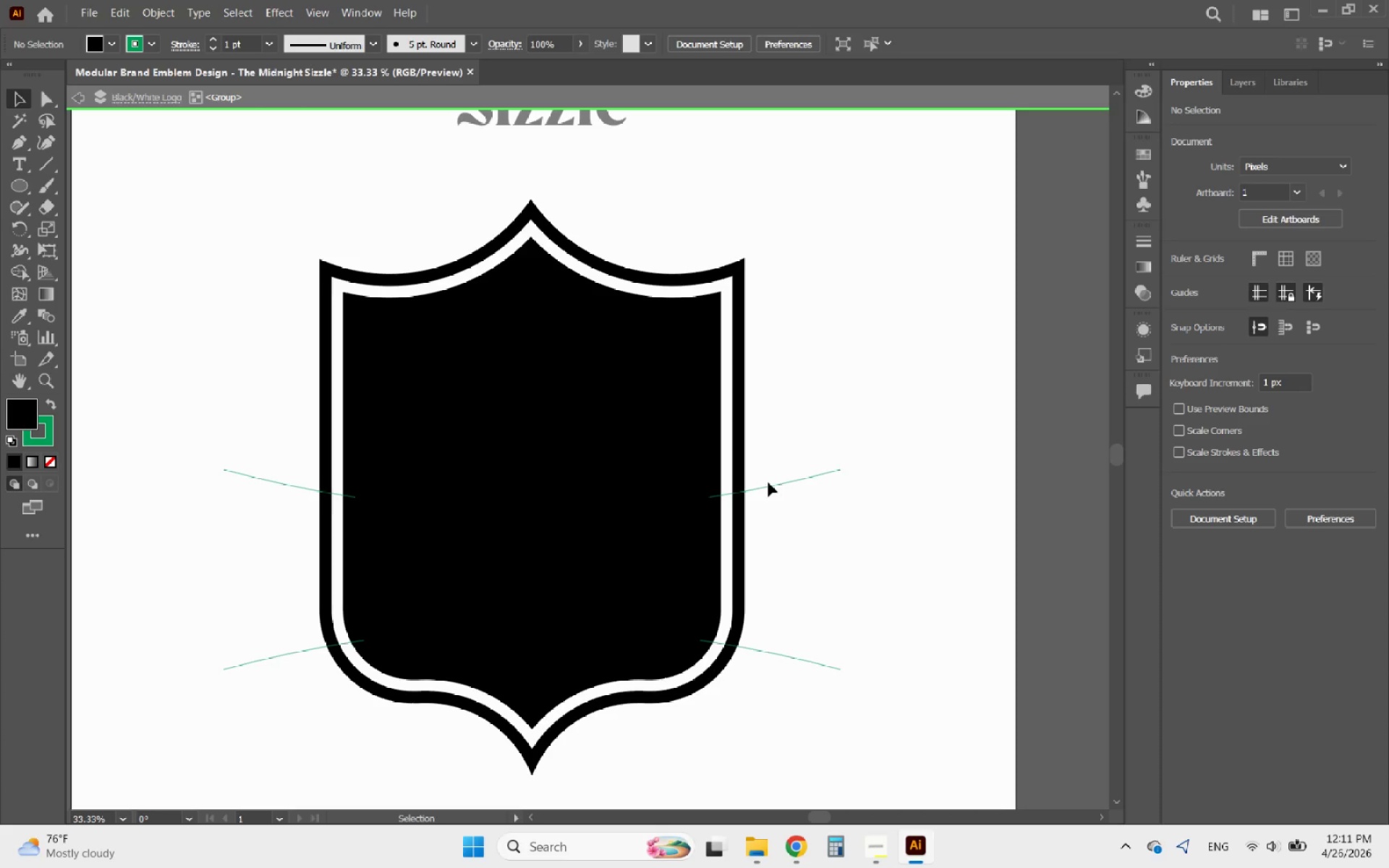 
double_click([769, 482])
 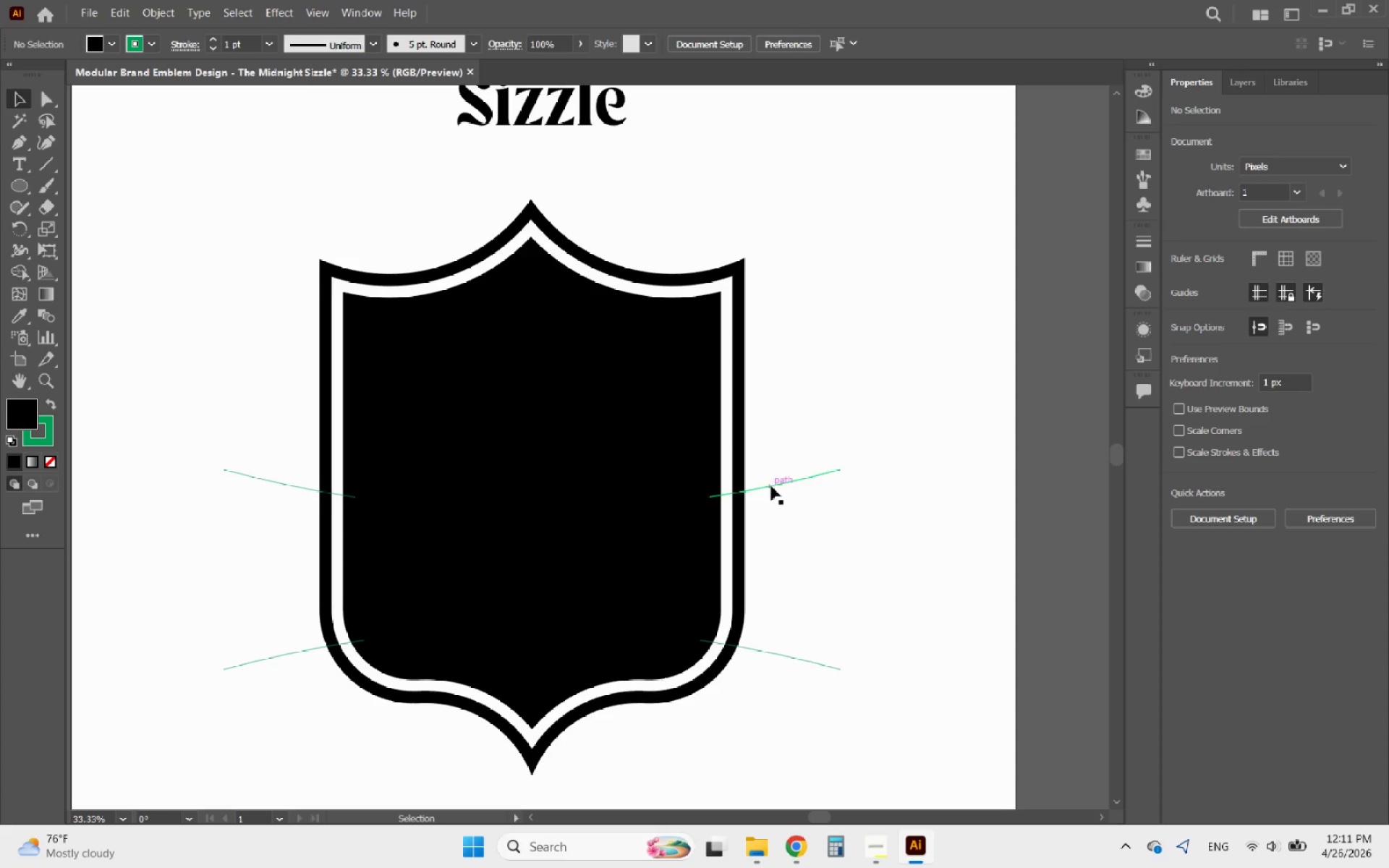 
left_click([771, 487])
 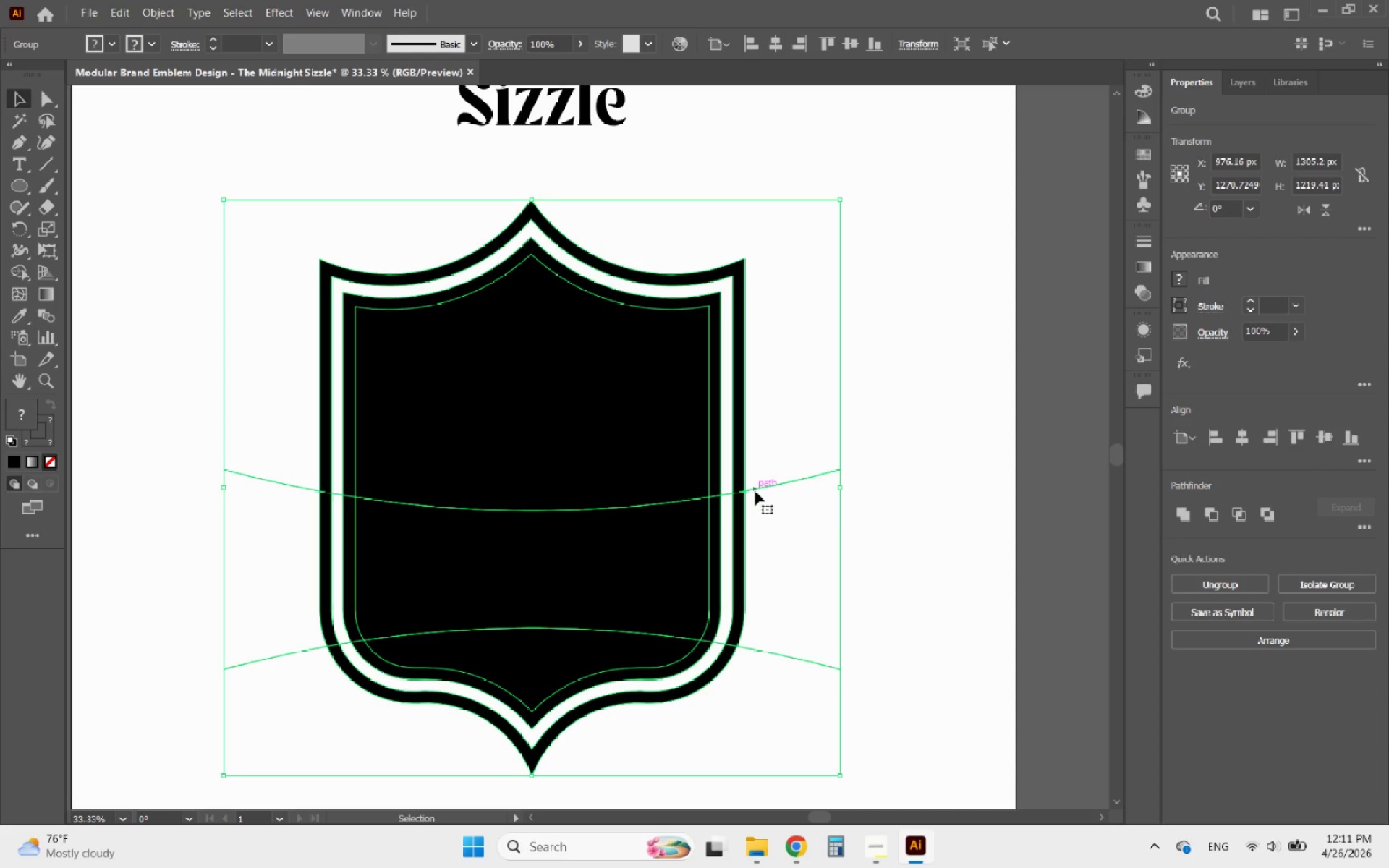 
double_click([755, 491])
 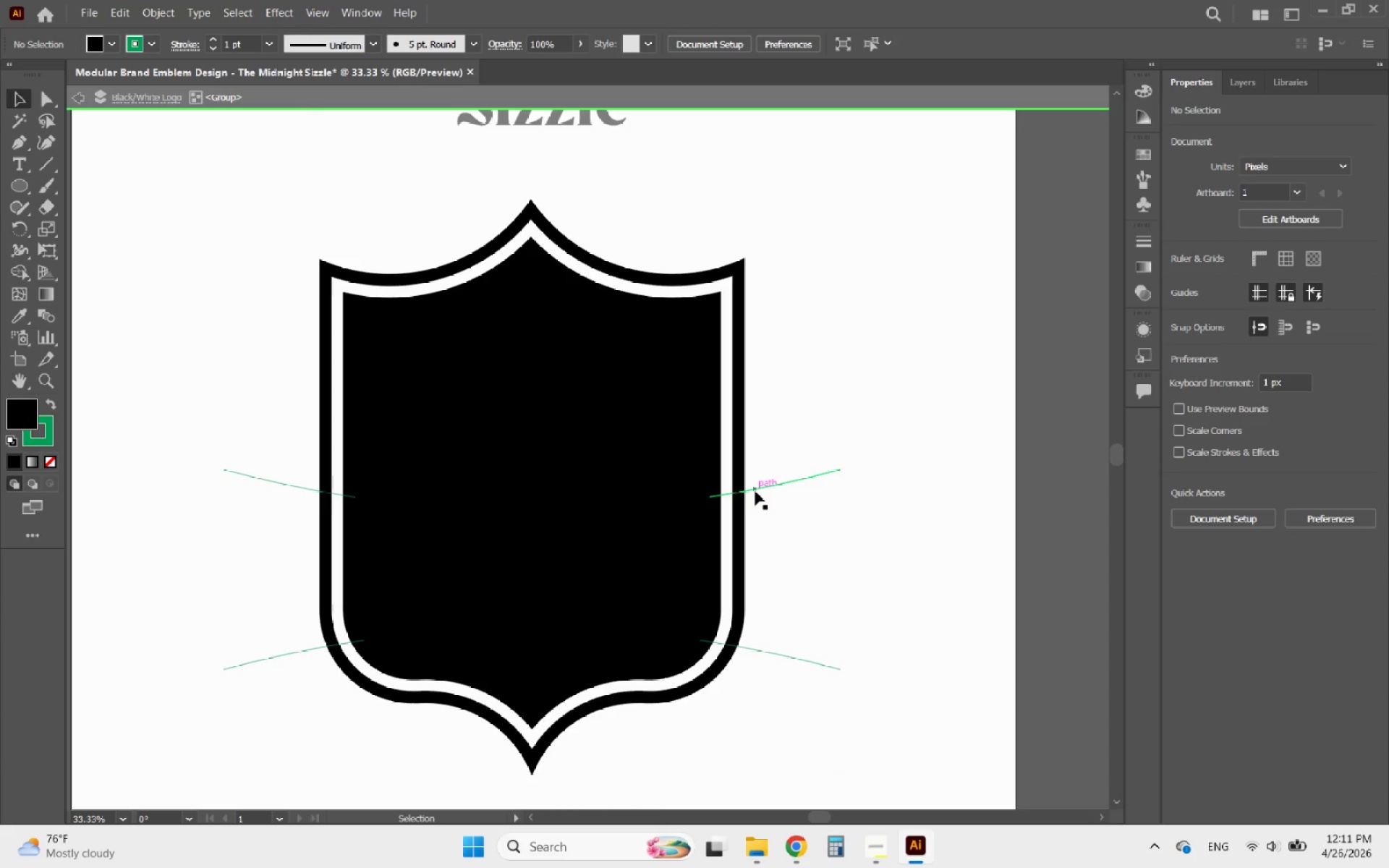 
triple_click([755, 491])
 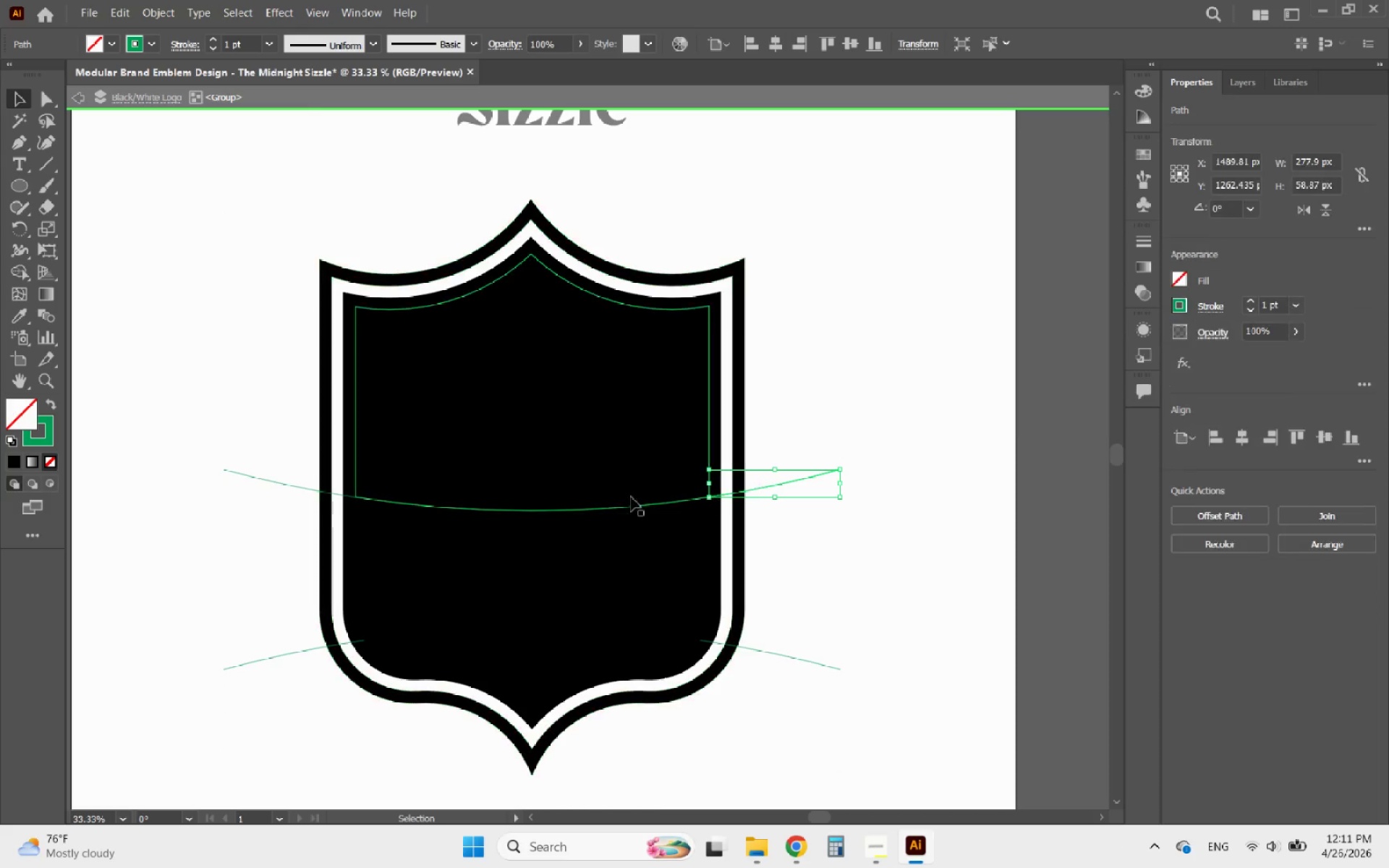 
hold_key(key=ShiftLeft, duration=7.84)
left_click([294, 488])
 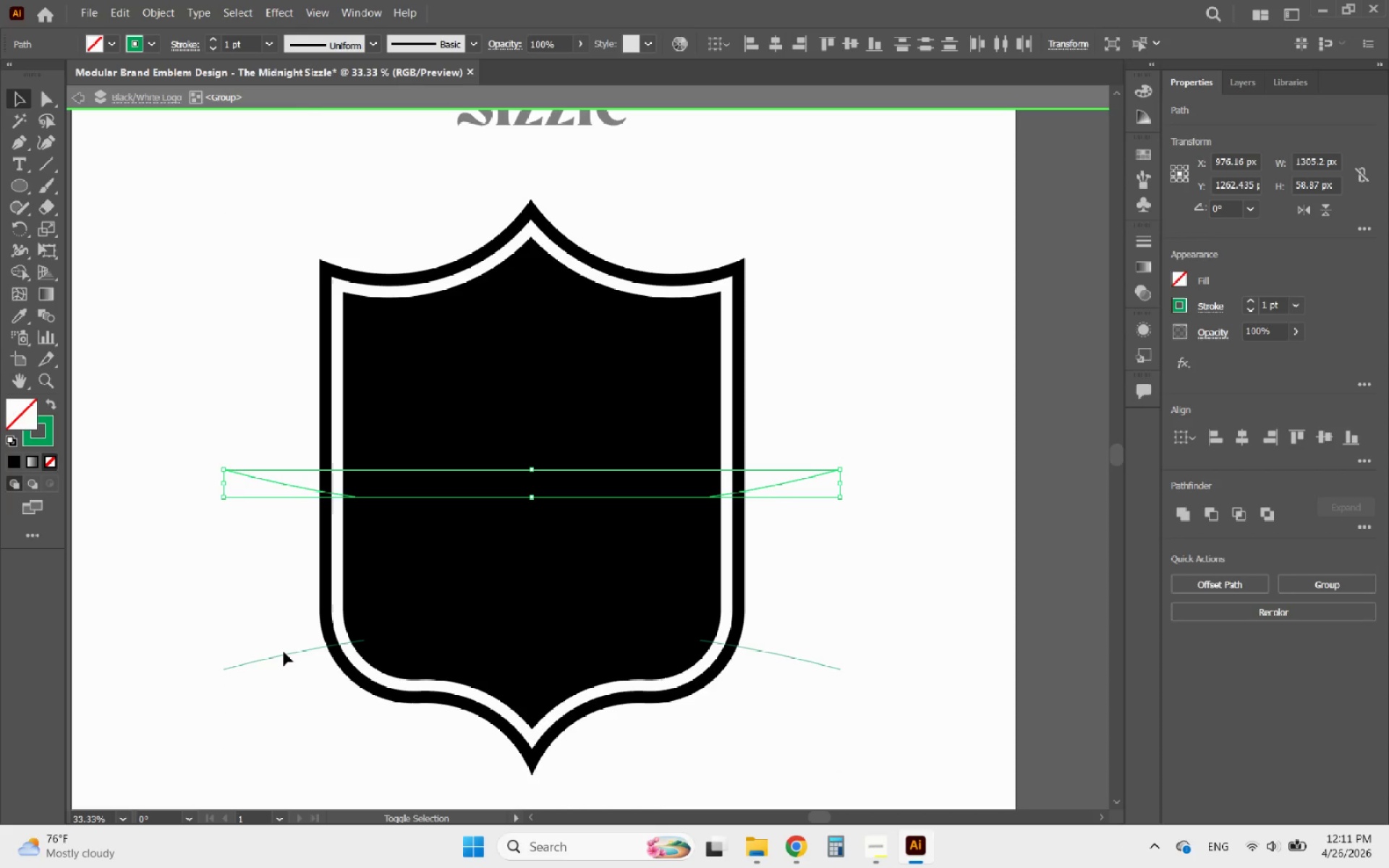 
left_click([284, 656])
 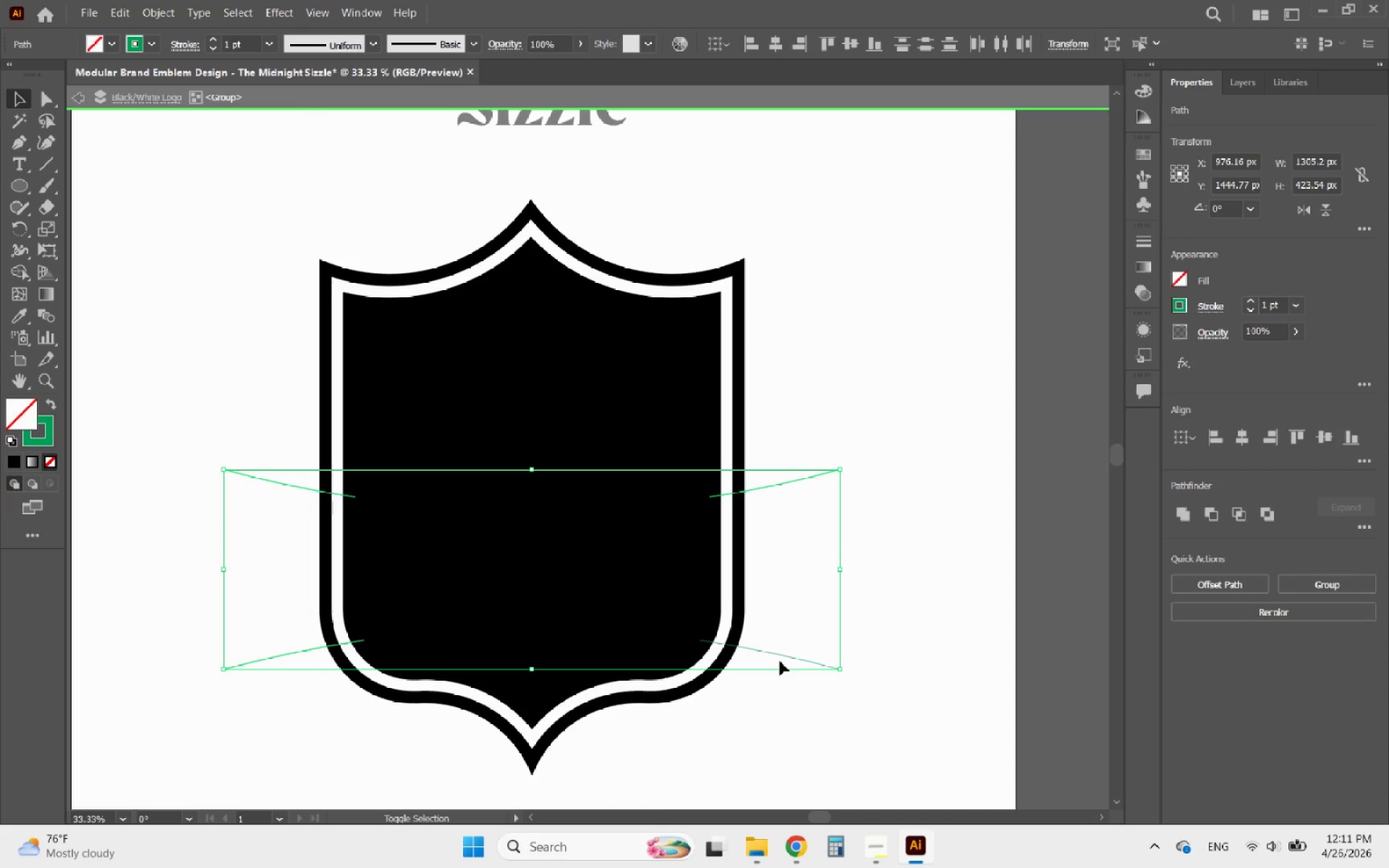 
left_click([776, 659])
 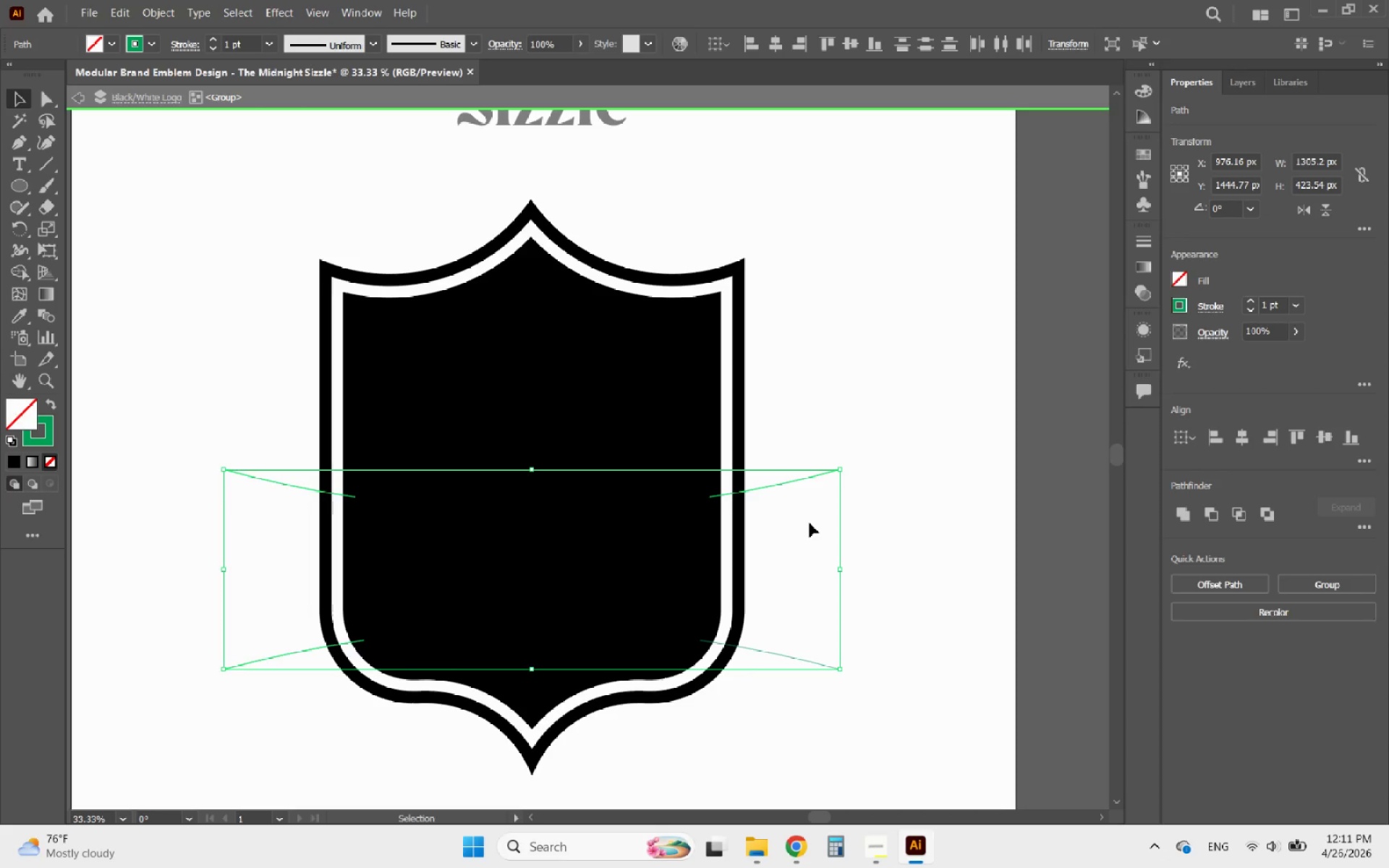 
key(Delete)
 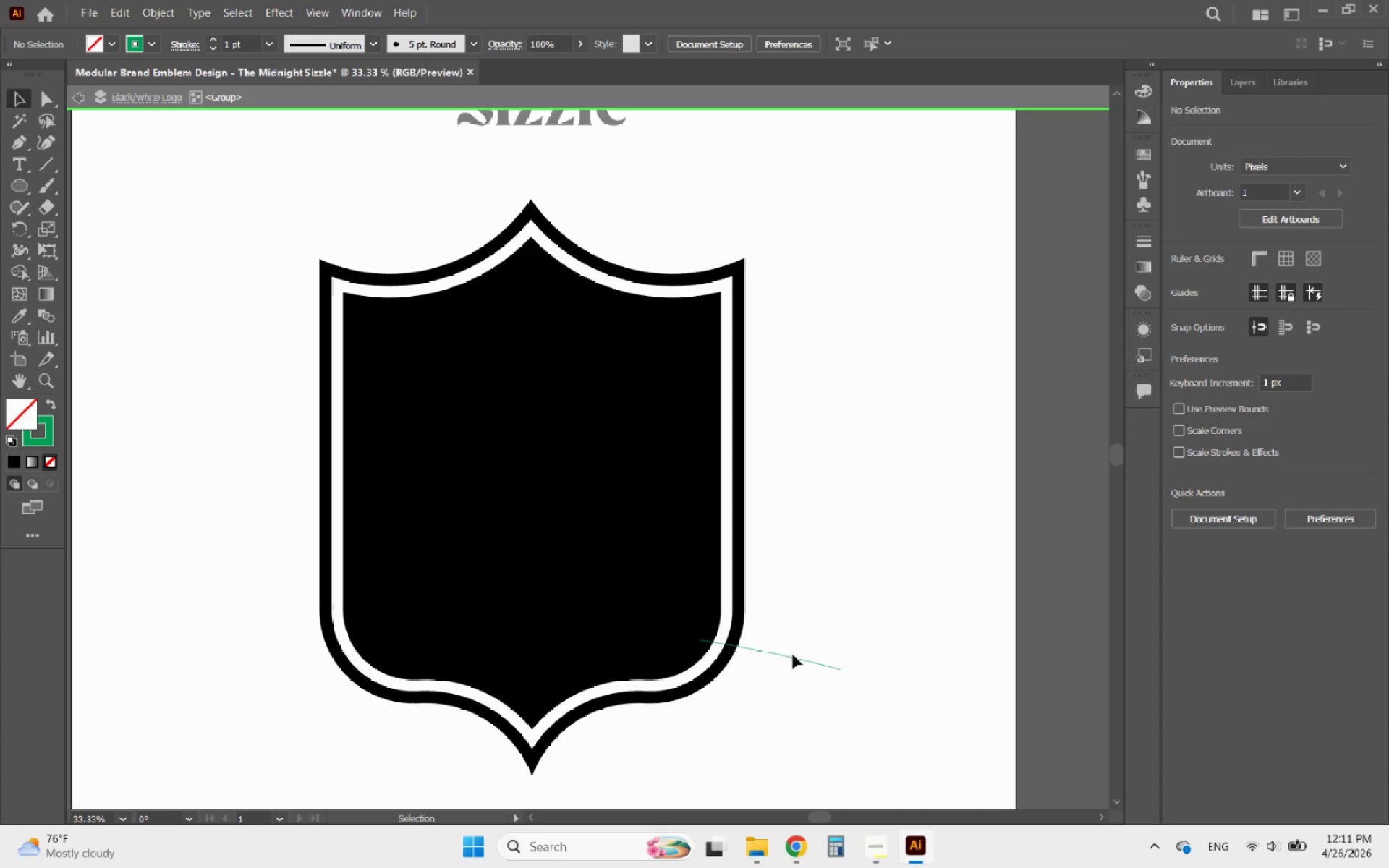 
left_click([791, 655])
 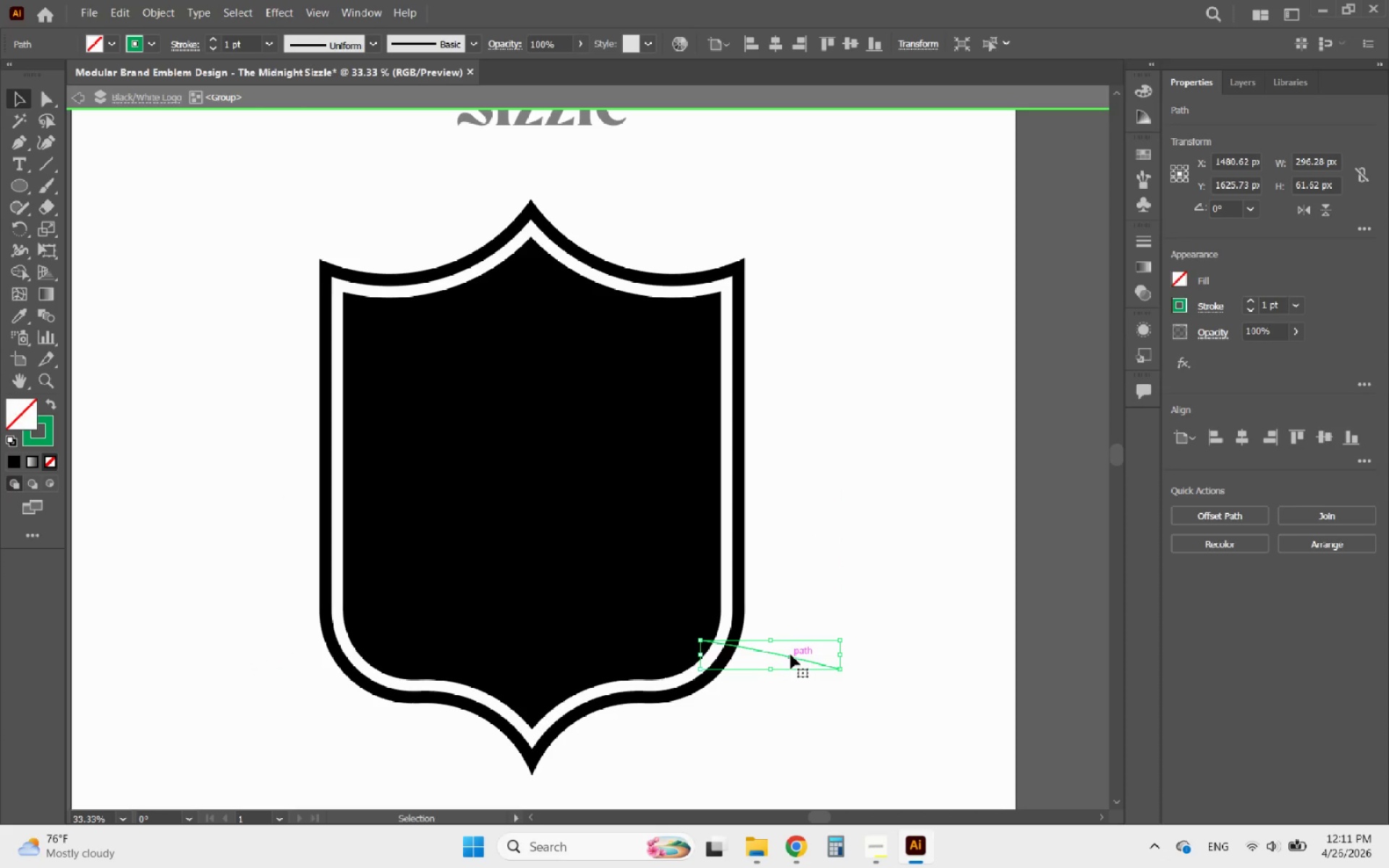 
key(Delete)
 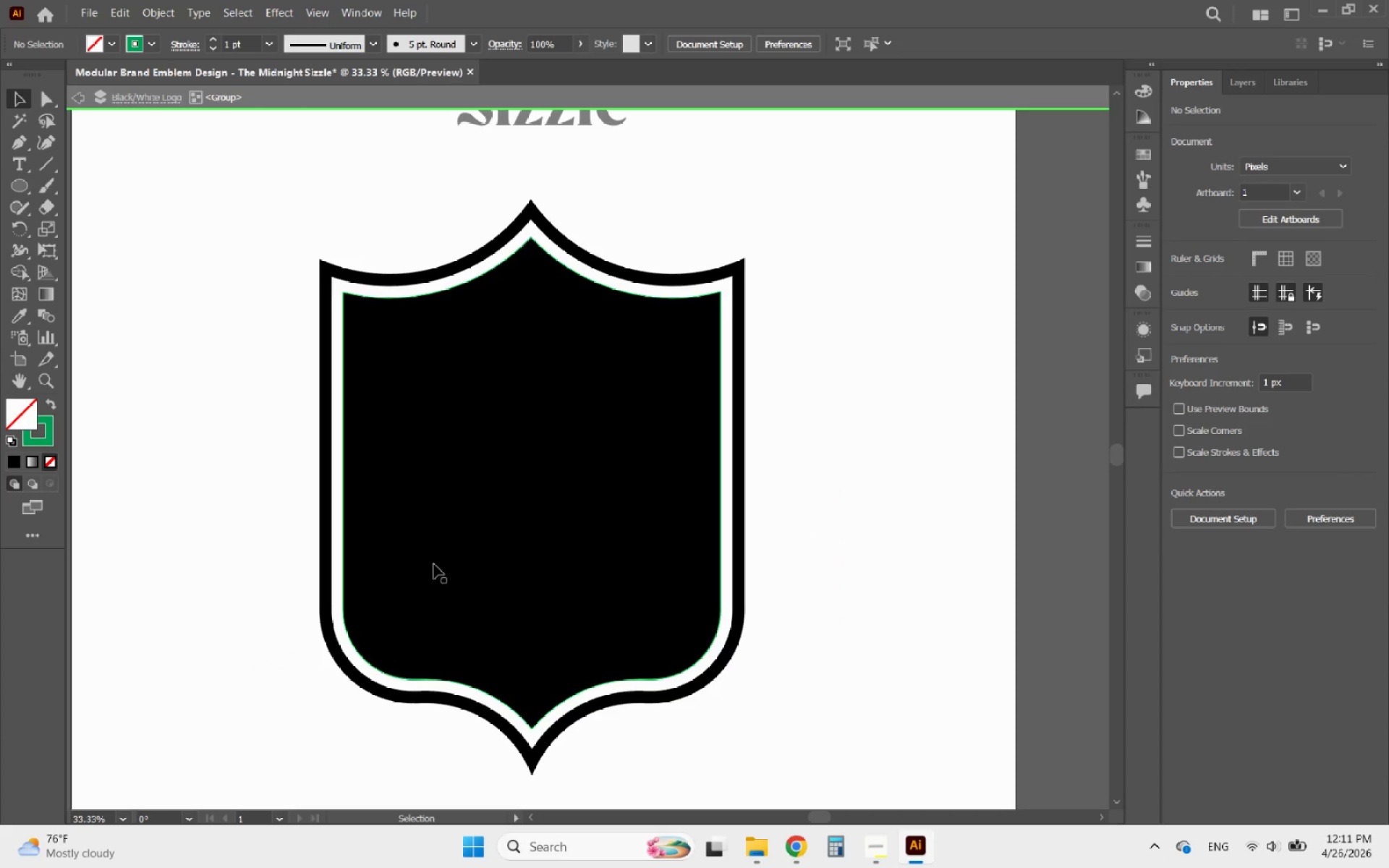 
left_click([434, 556])
 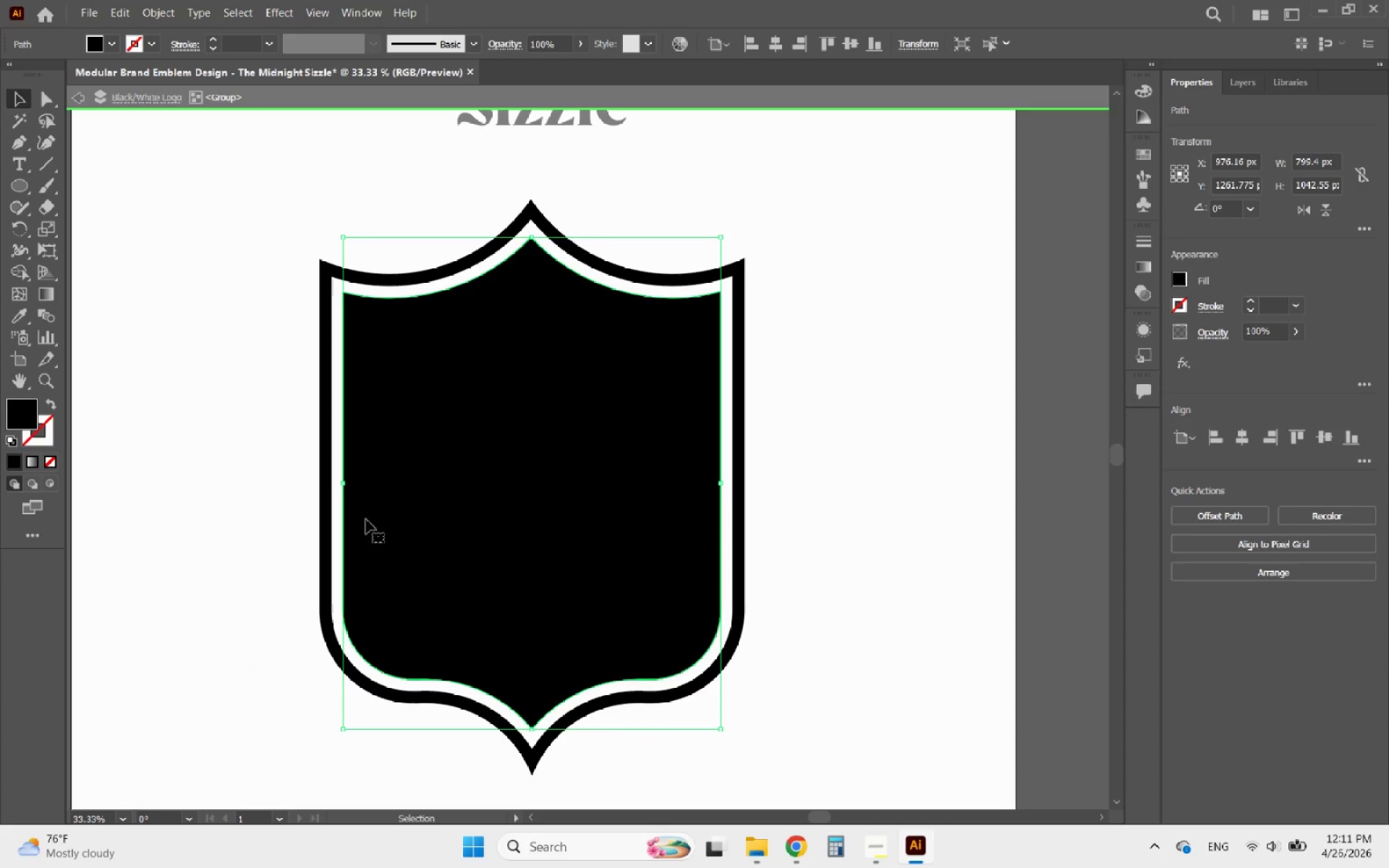 
left_click([366, 519])
 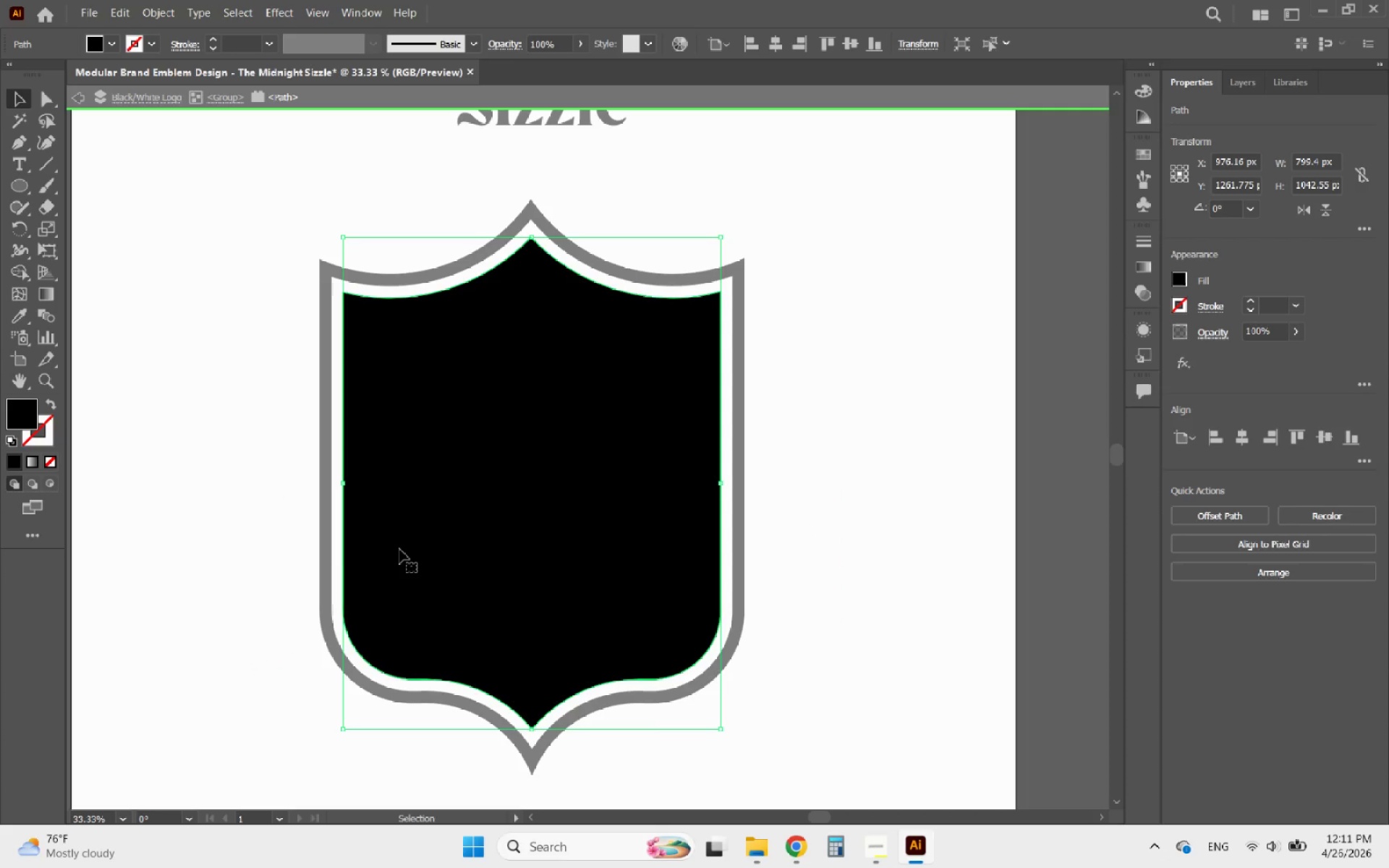 
left_click([401, 549])
 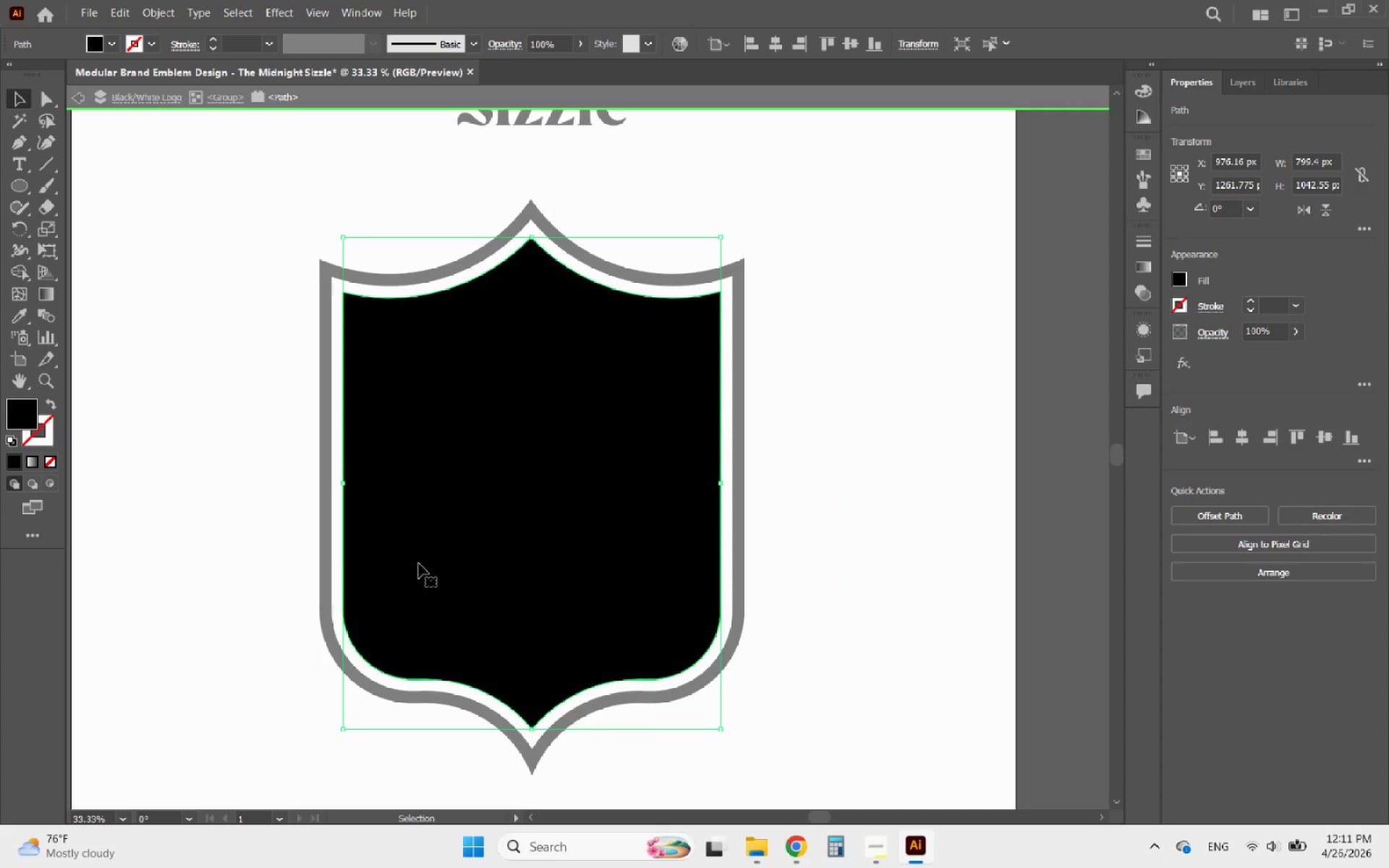 
key(Control+Z)
 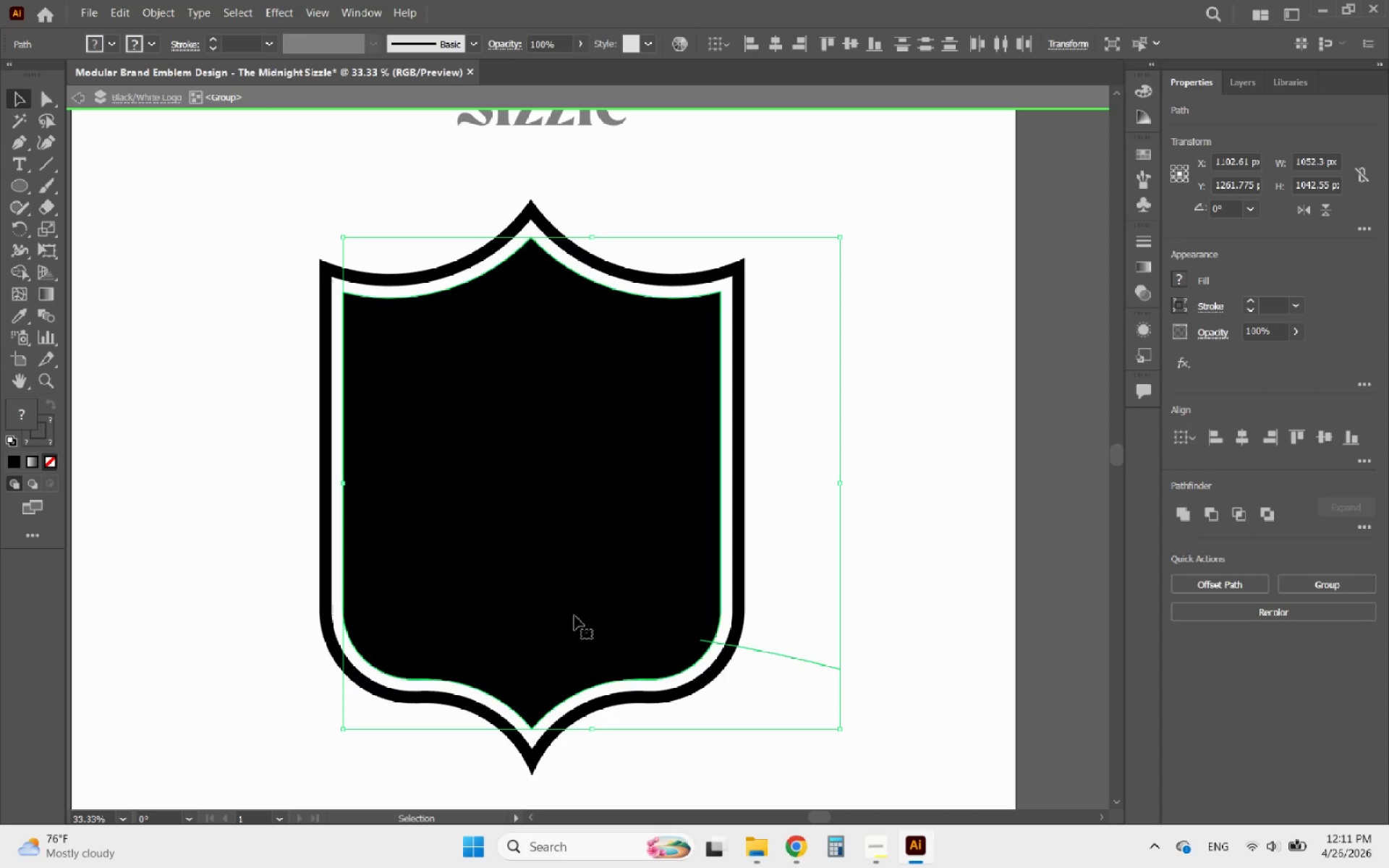 
key(Control+Z)
 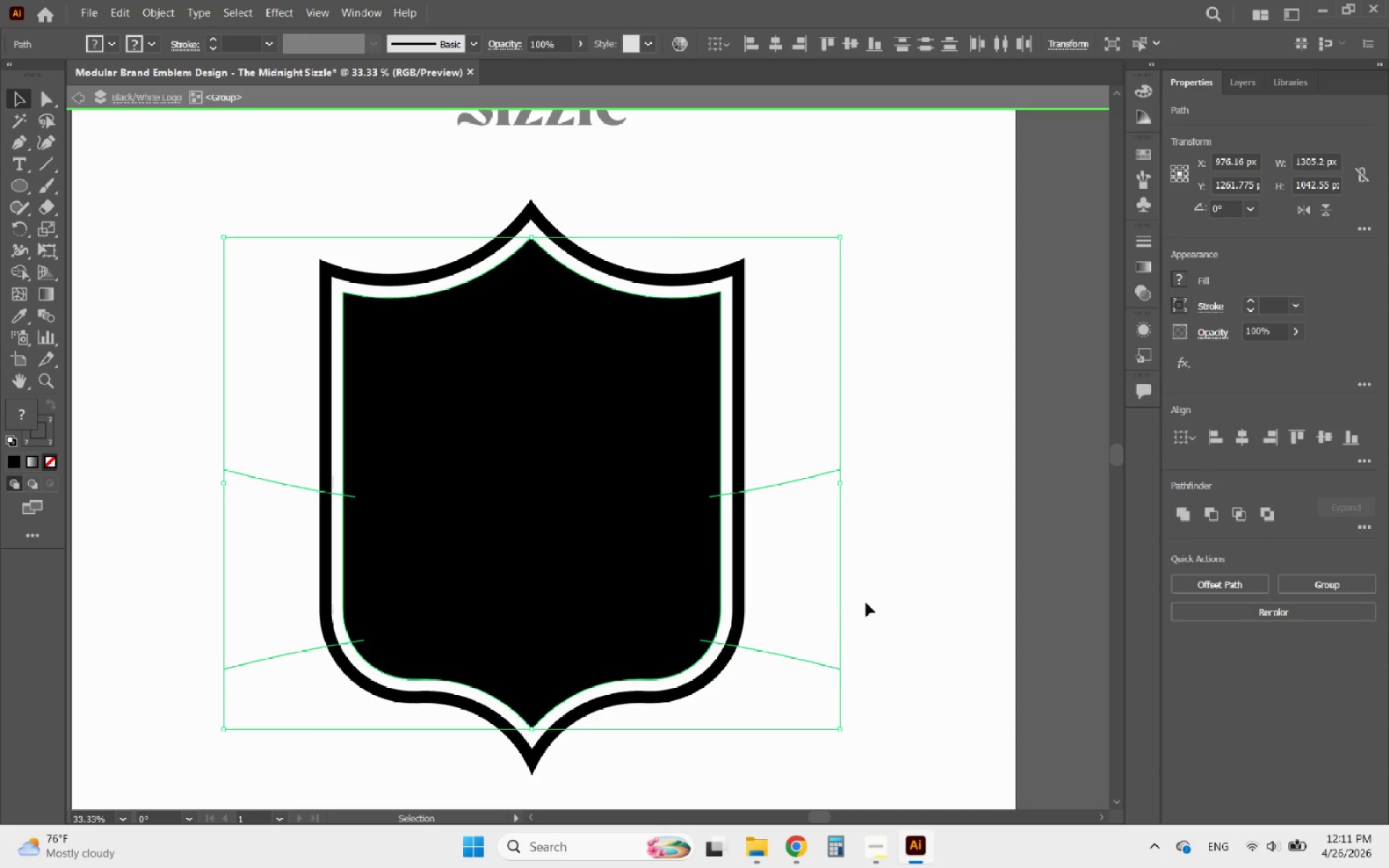 
left_click([912, 593])
 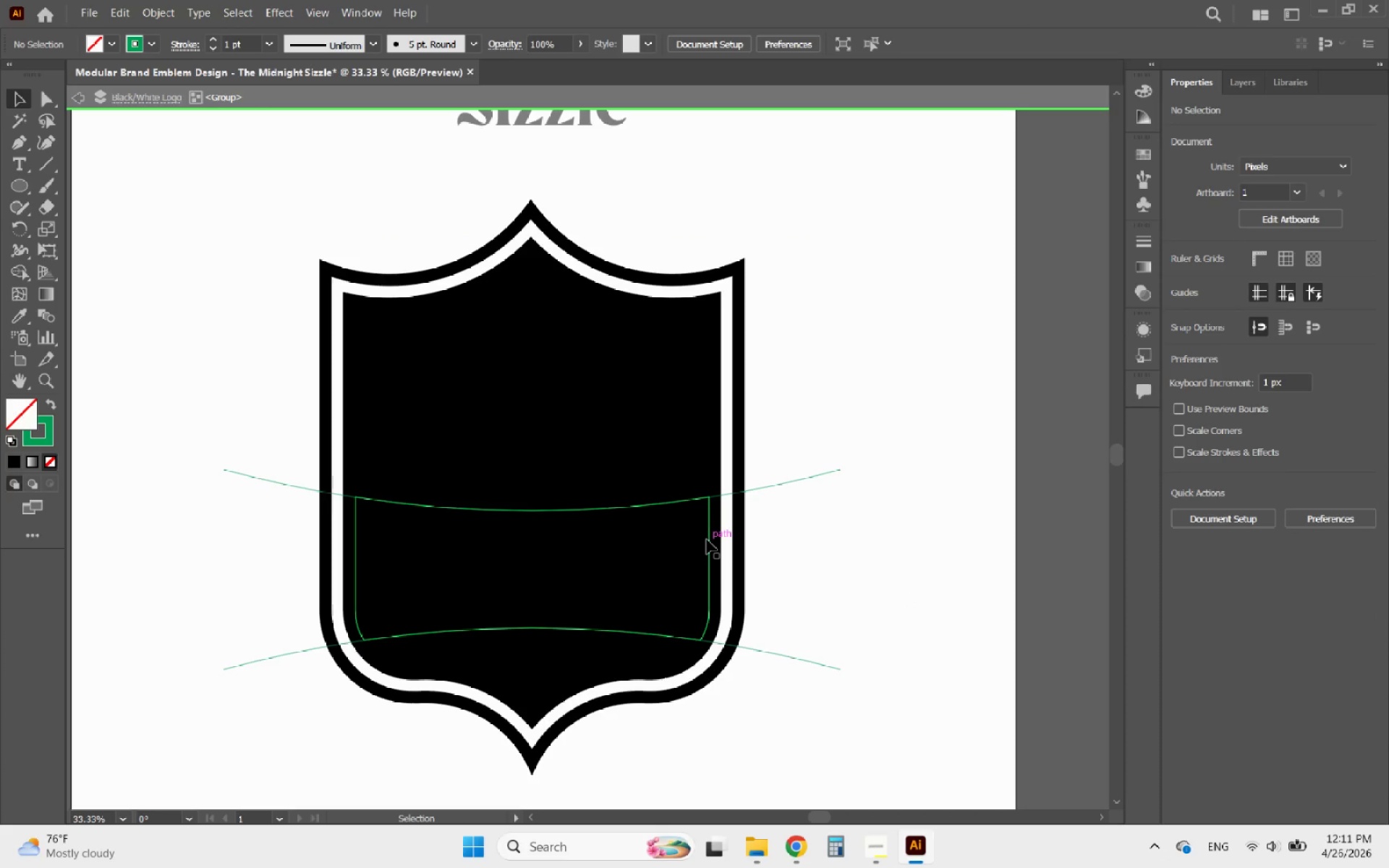 
left_click([772, 656])
 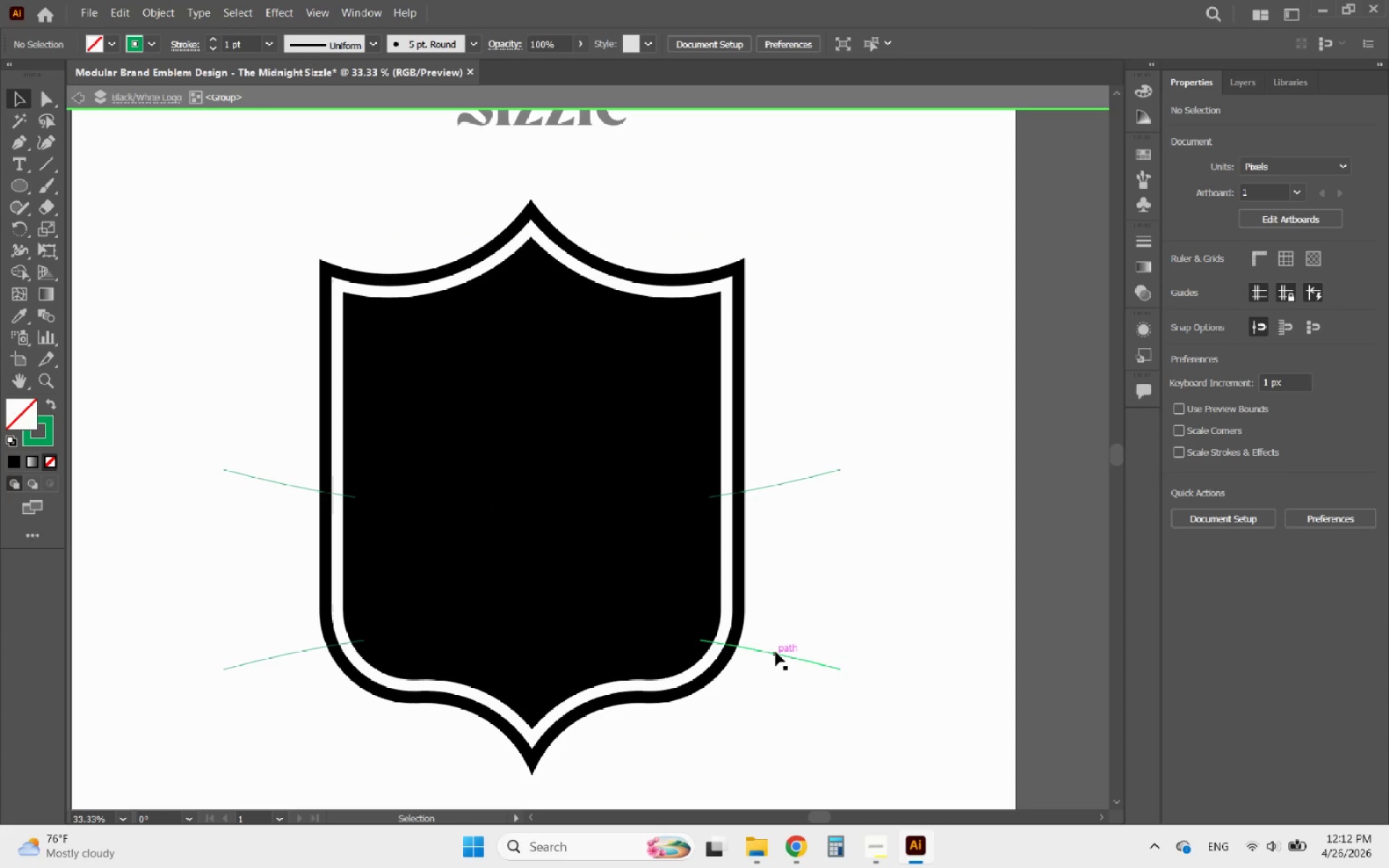 
left_click([776, 652])
 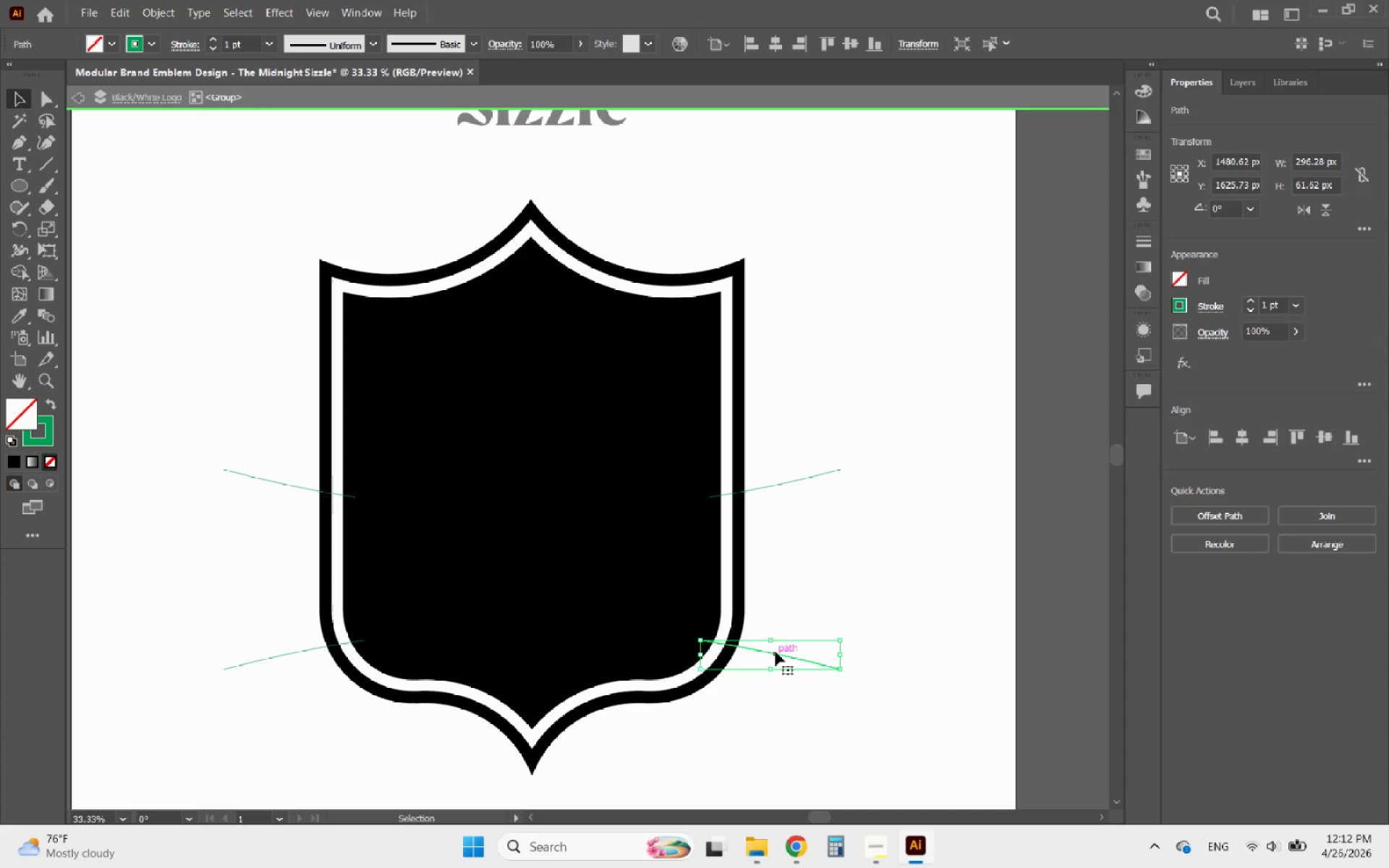 
key(Delete)
 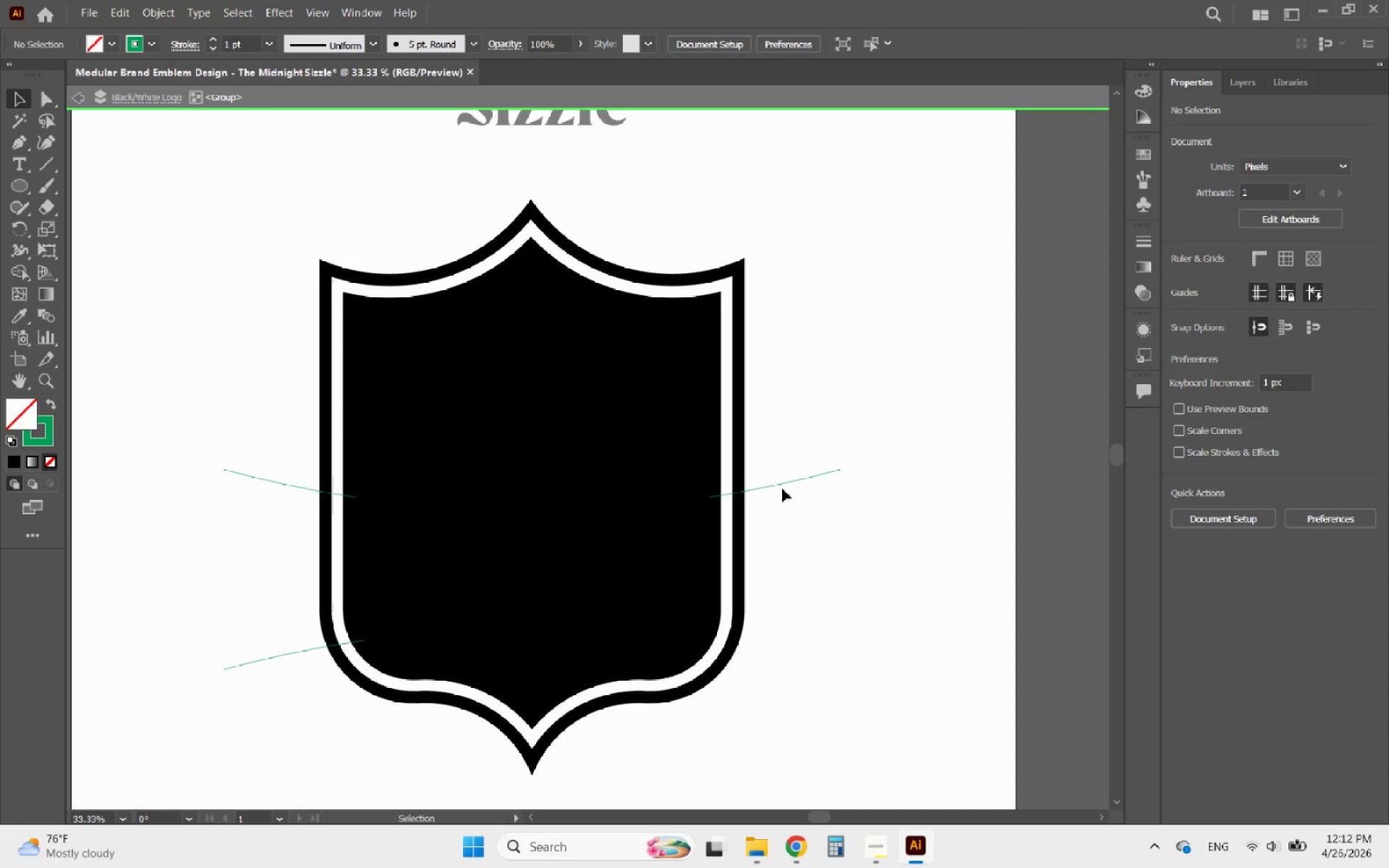 
left_click([781, 483])
 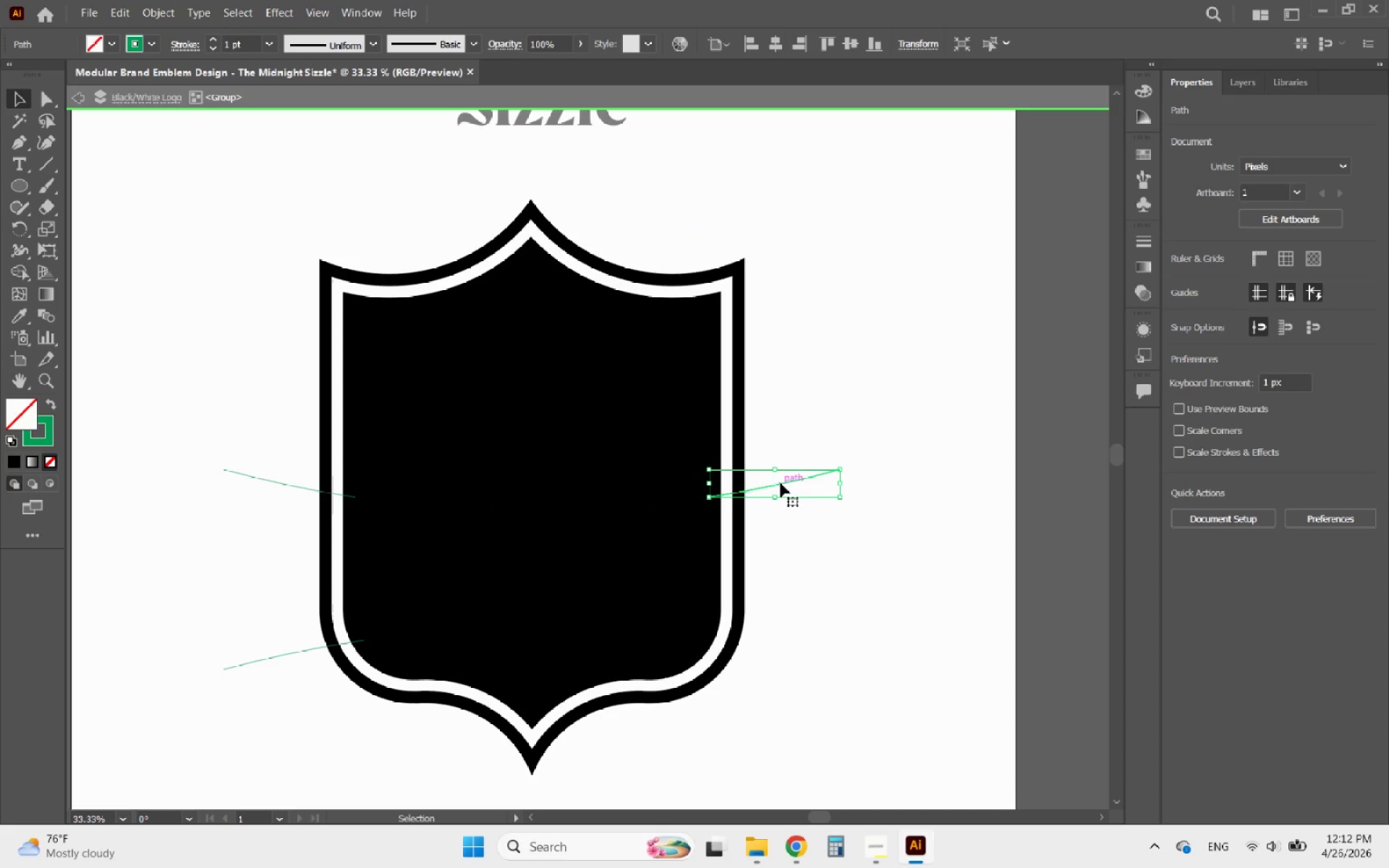 
key(Delete)
 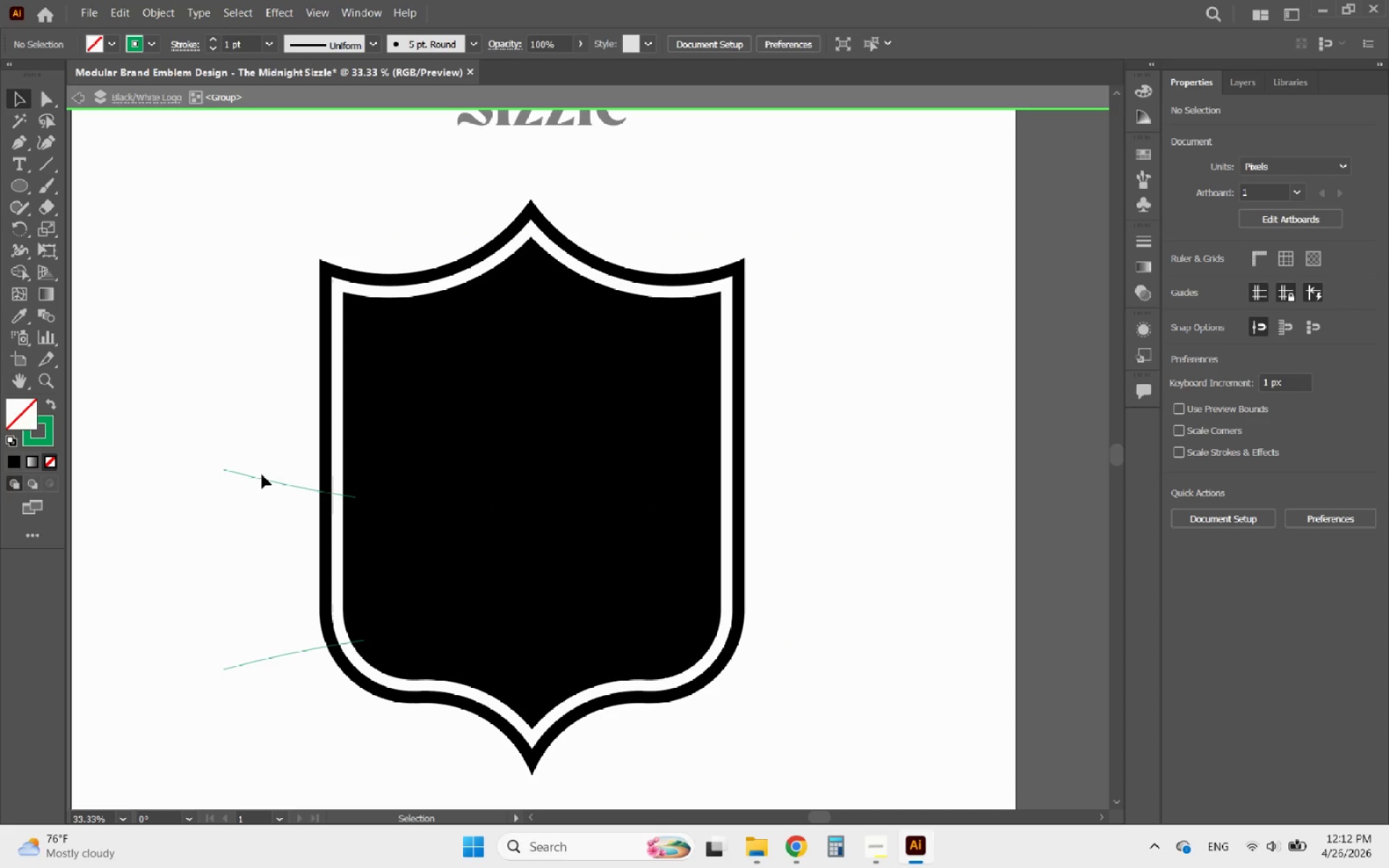 
left_click([256, 476])
 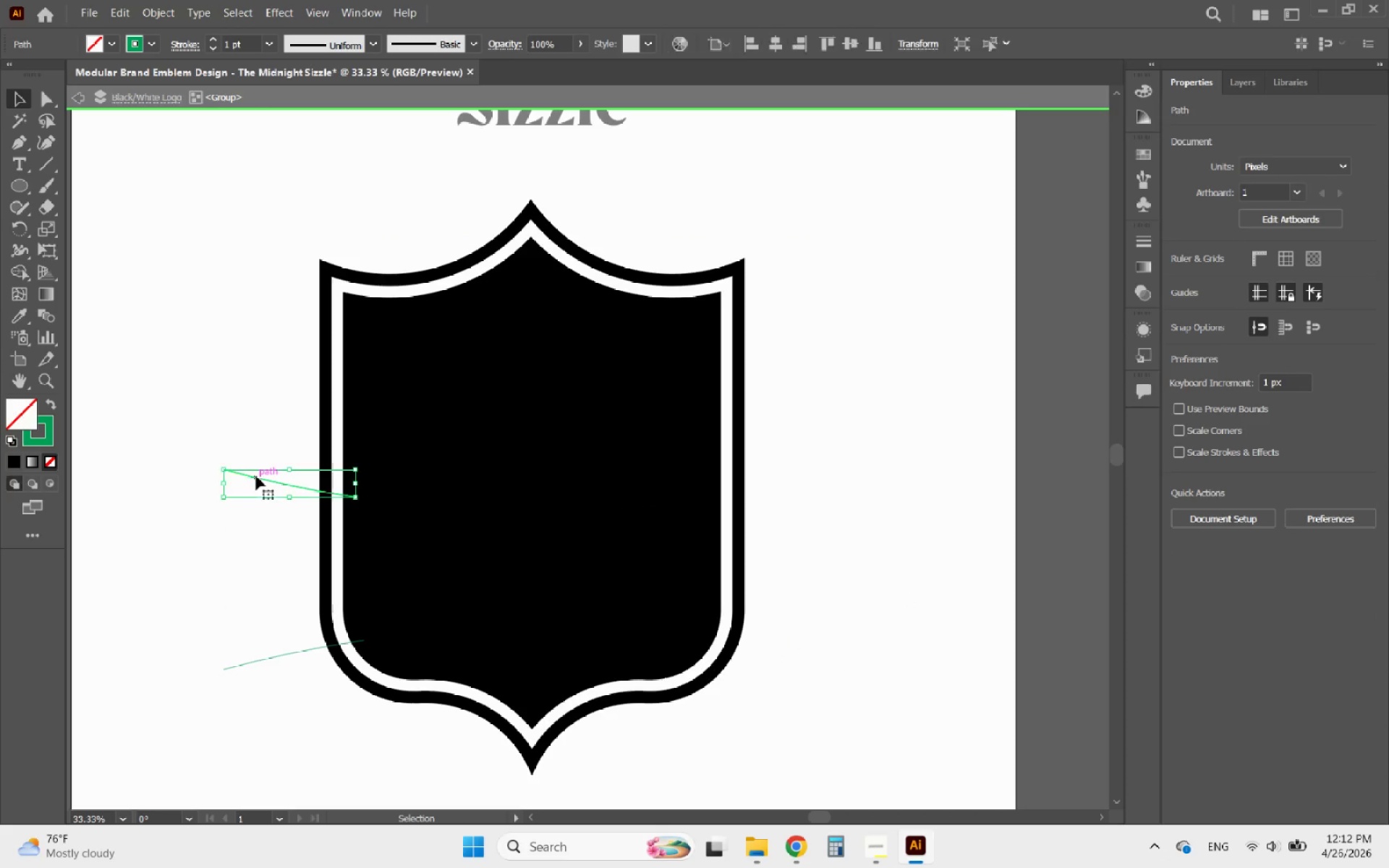 
key(Delete)
 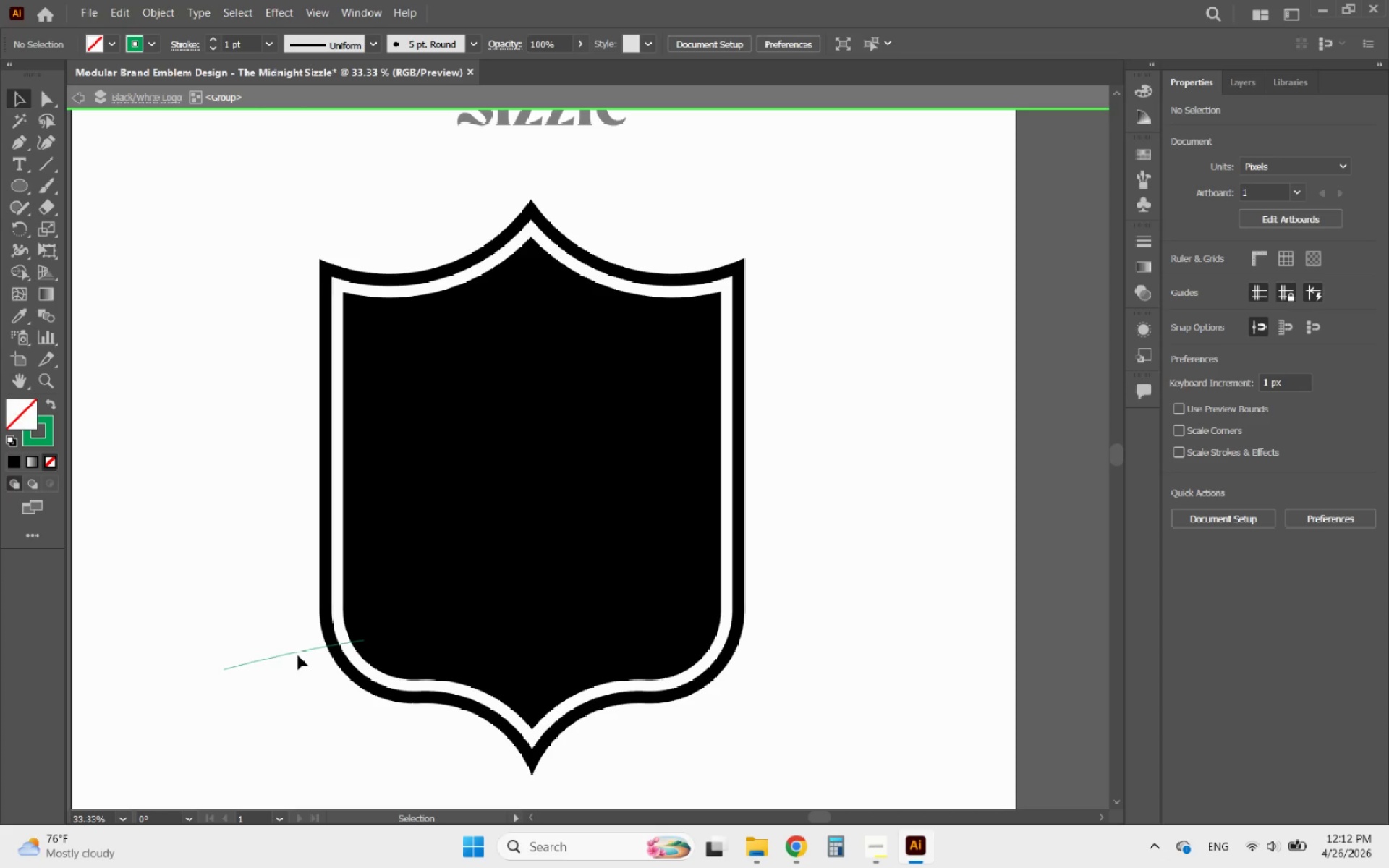 
left_click([294, 652])
 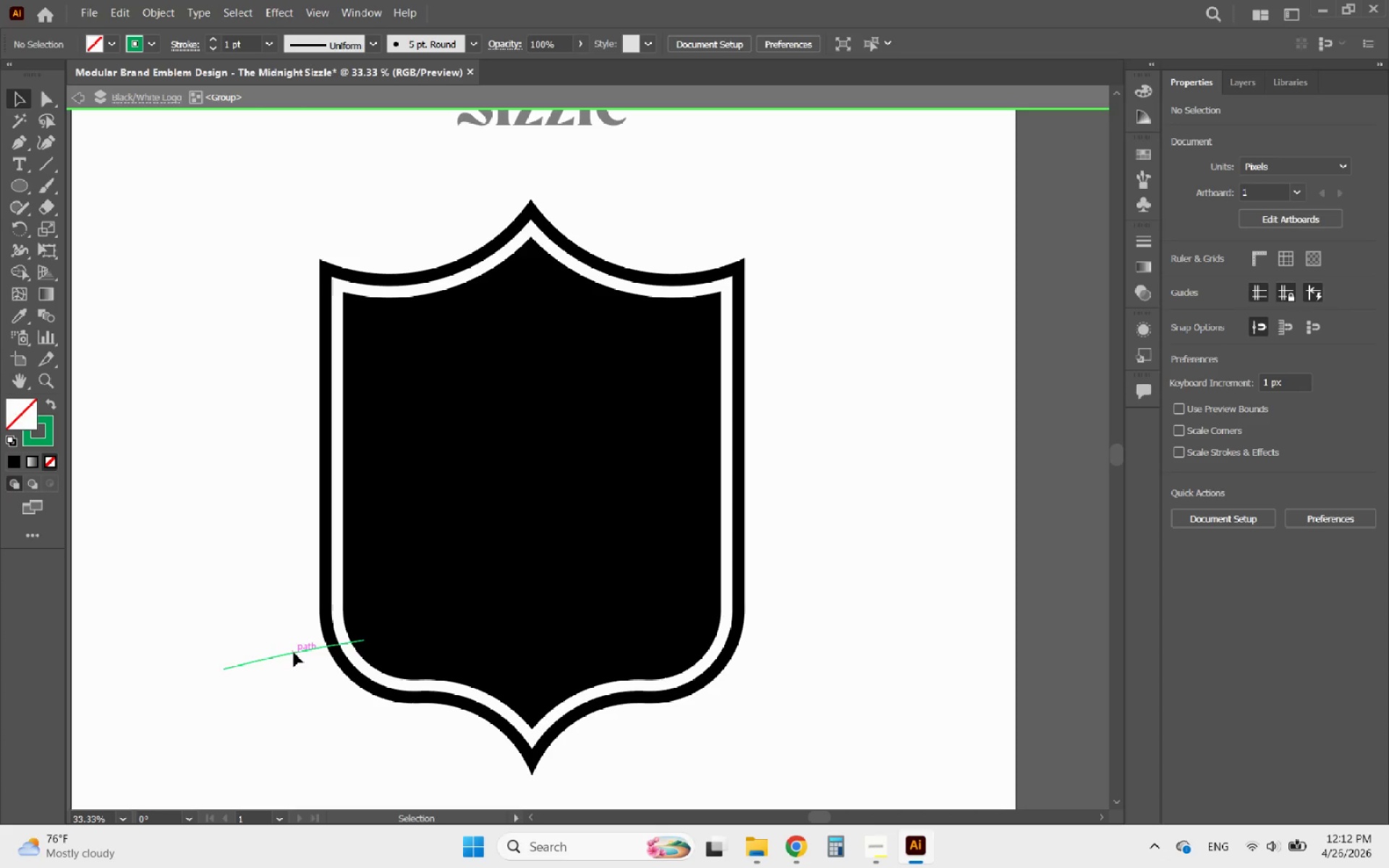 
key(Delete)
 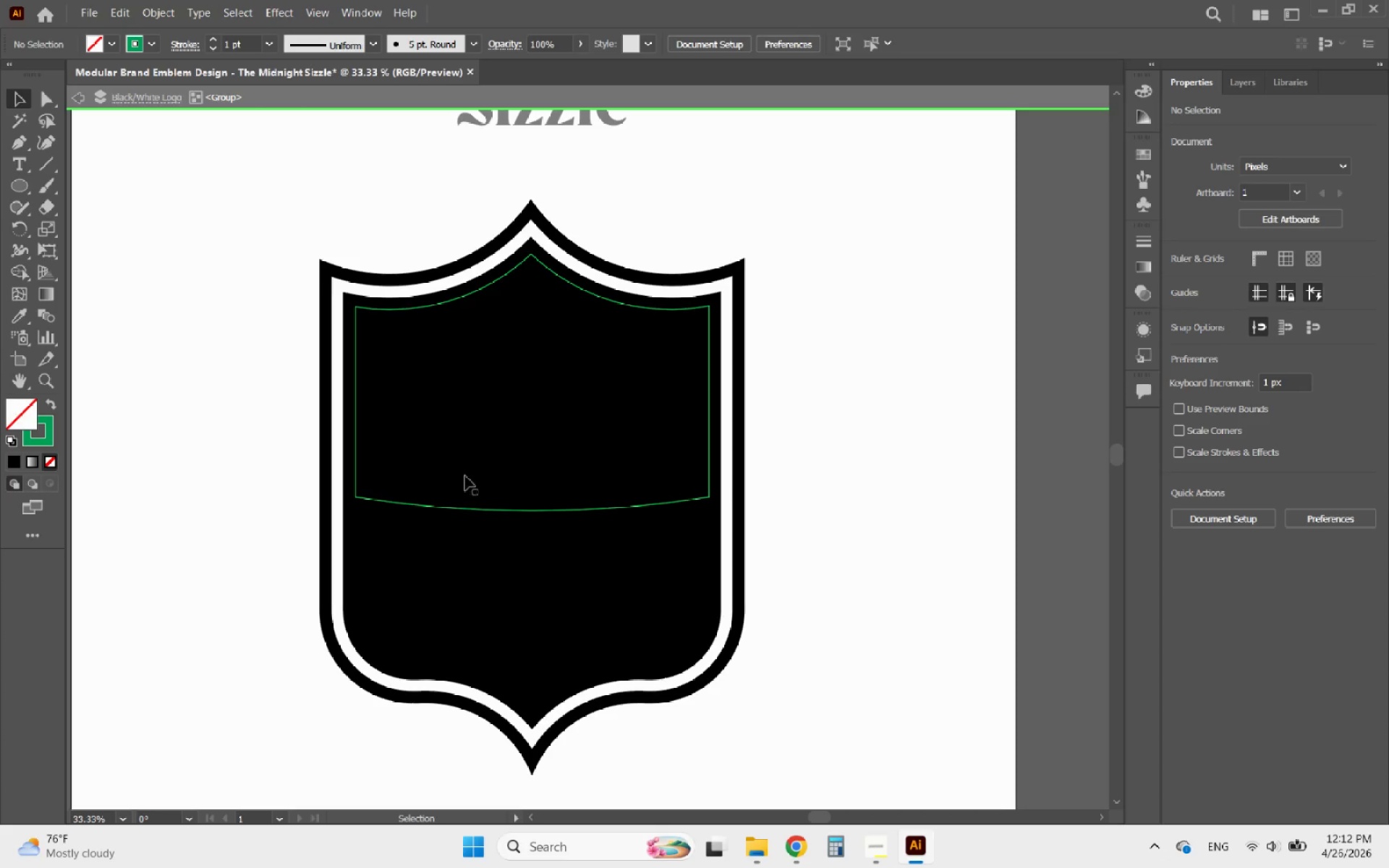 
left_click([465, 459])
 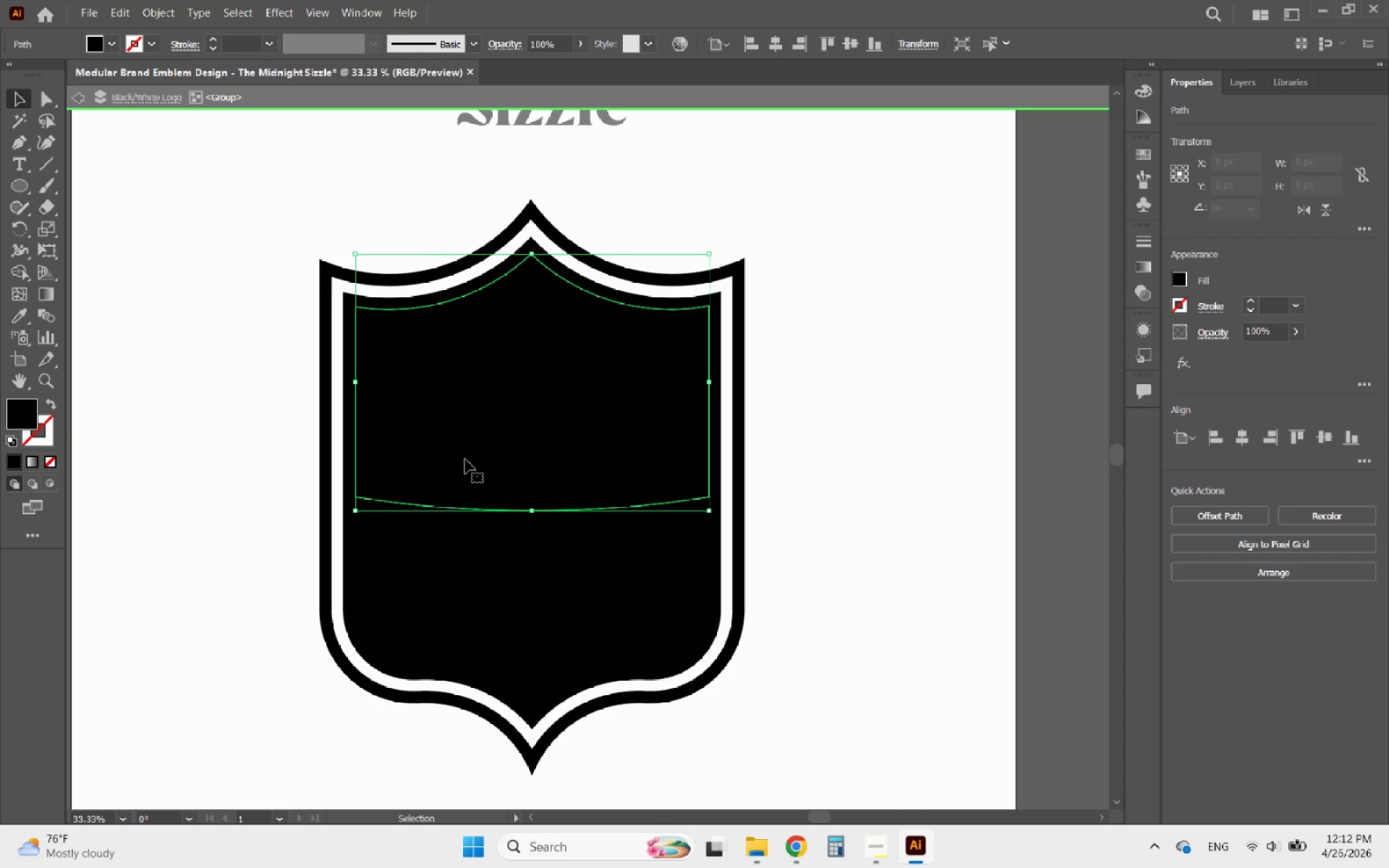 
key(Delete)
 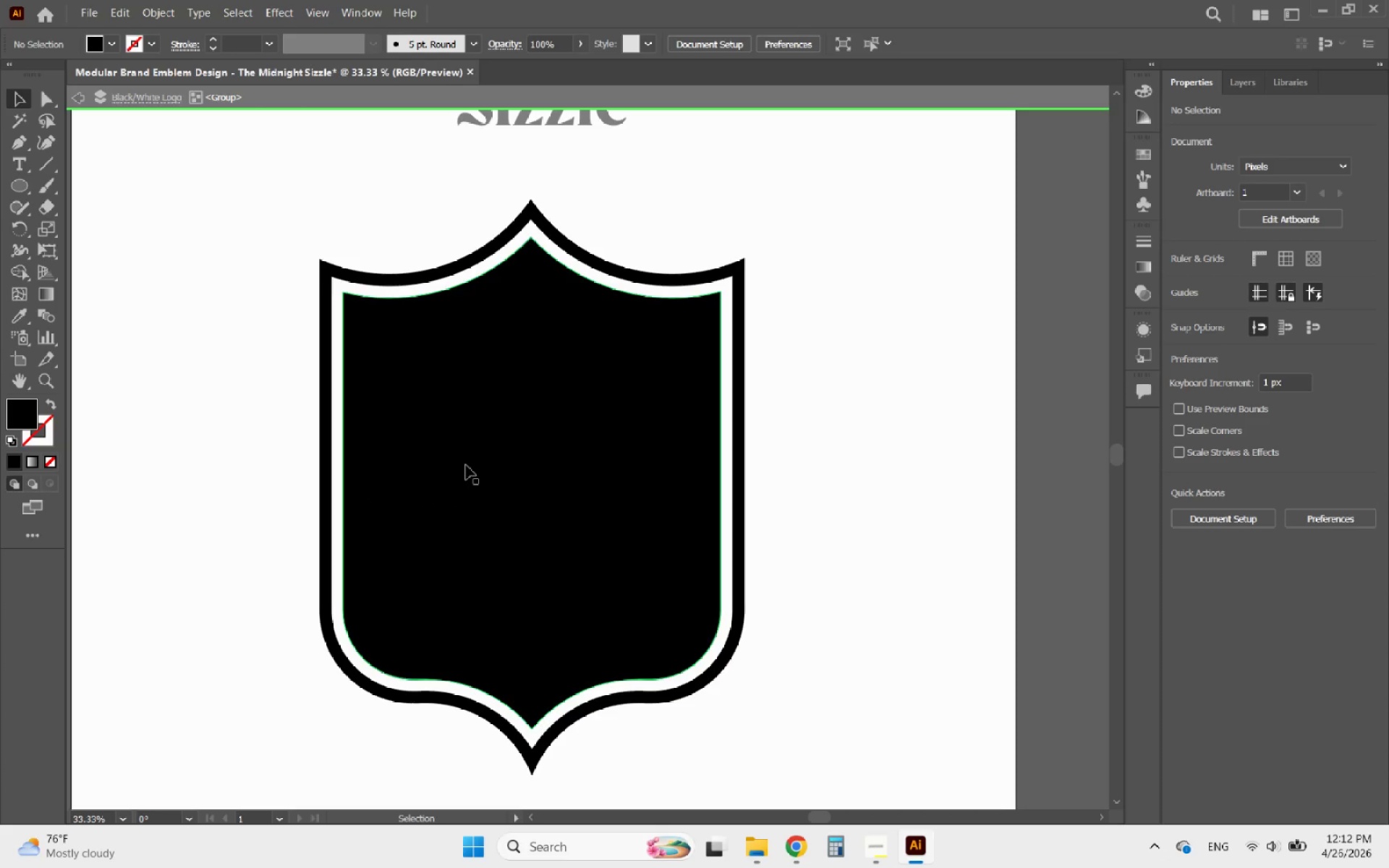 
key(Control+Z)
 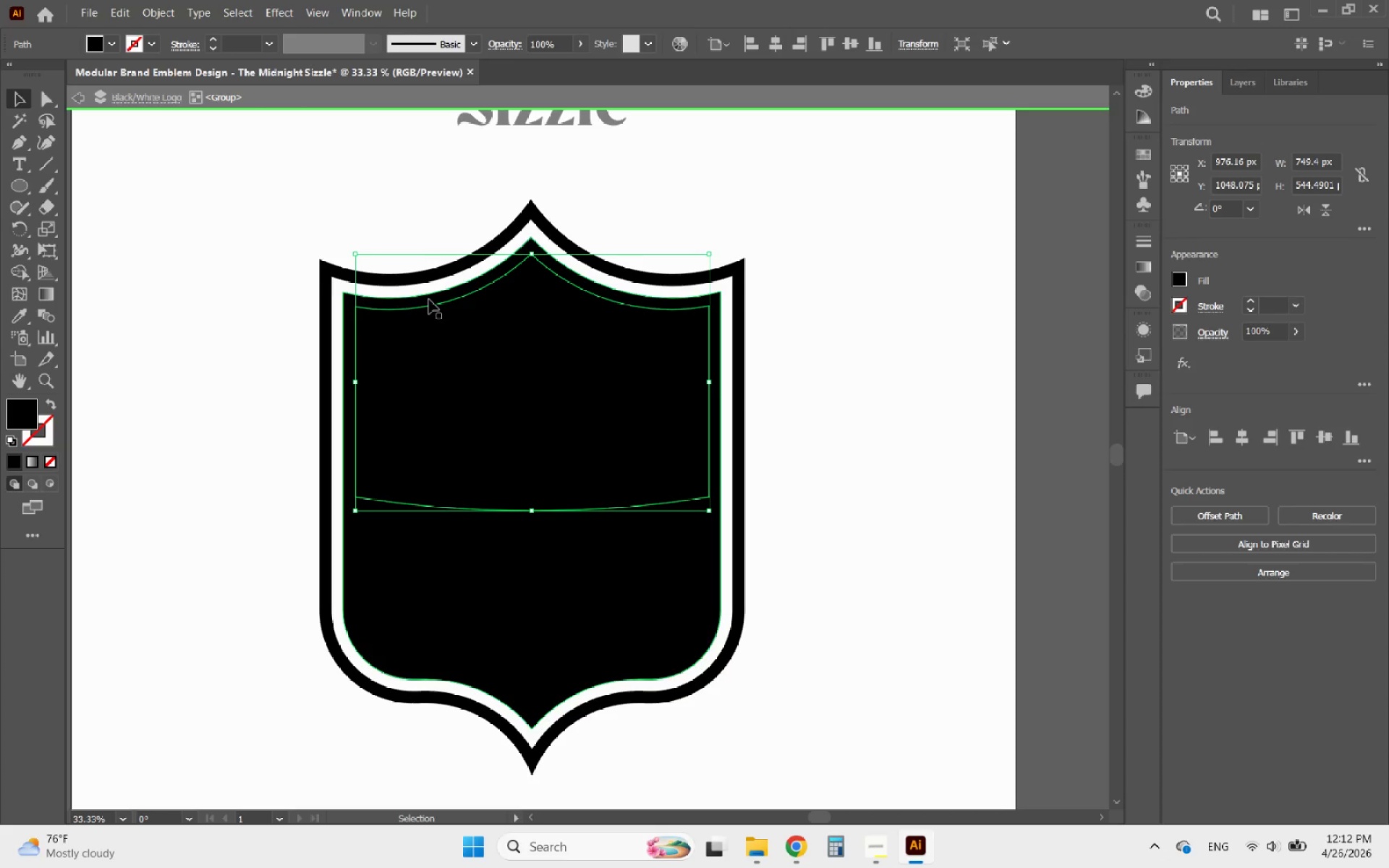 
wait(5.39)
 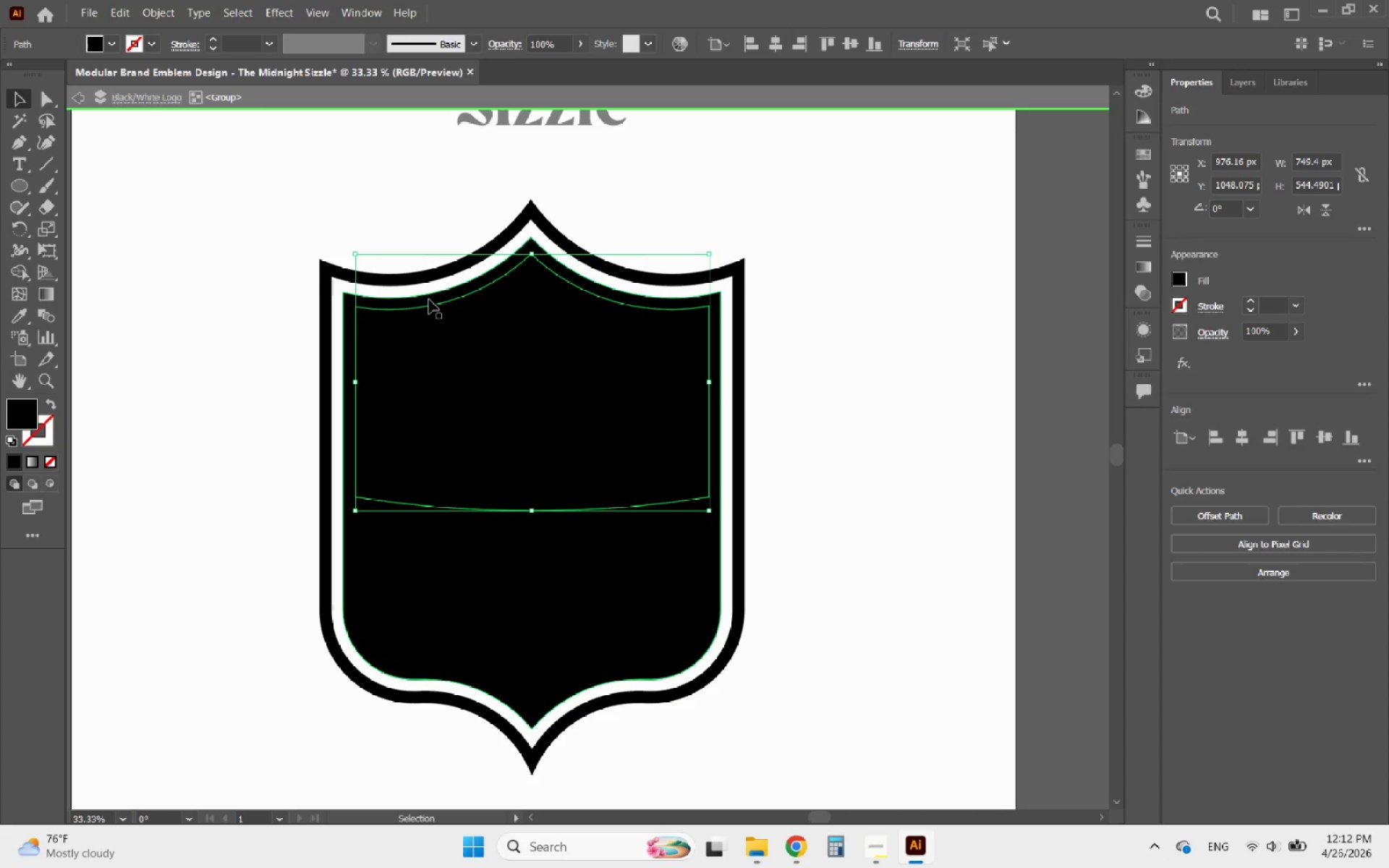 
key(Delete)
 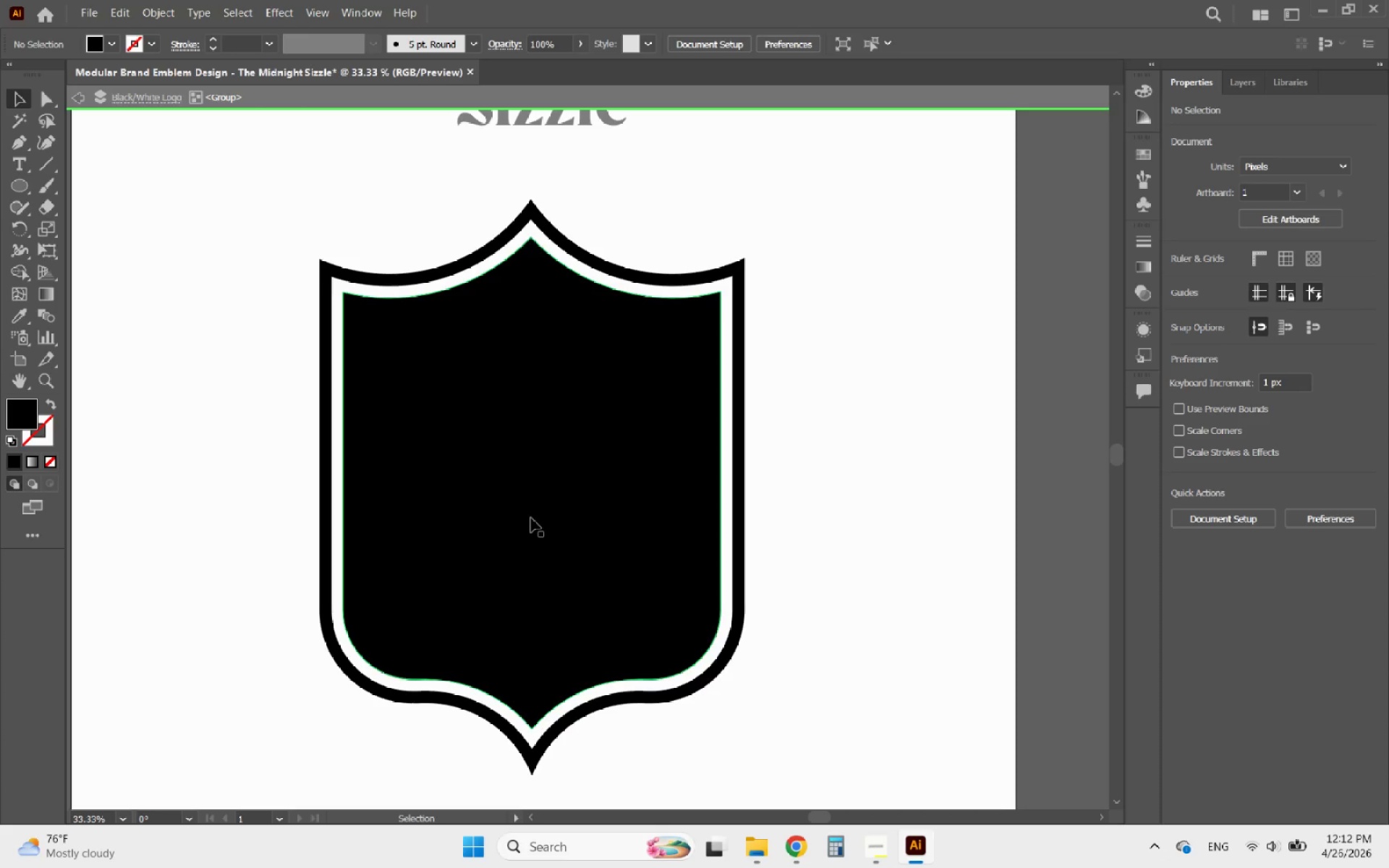 
wait(8.23)
 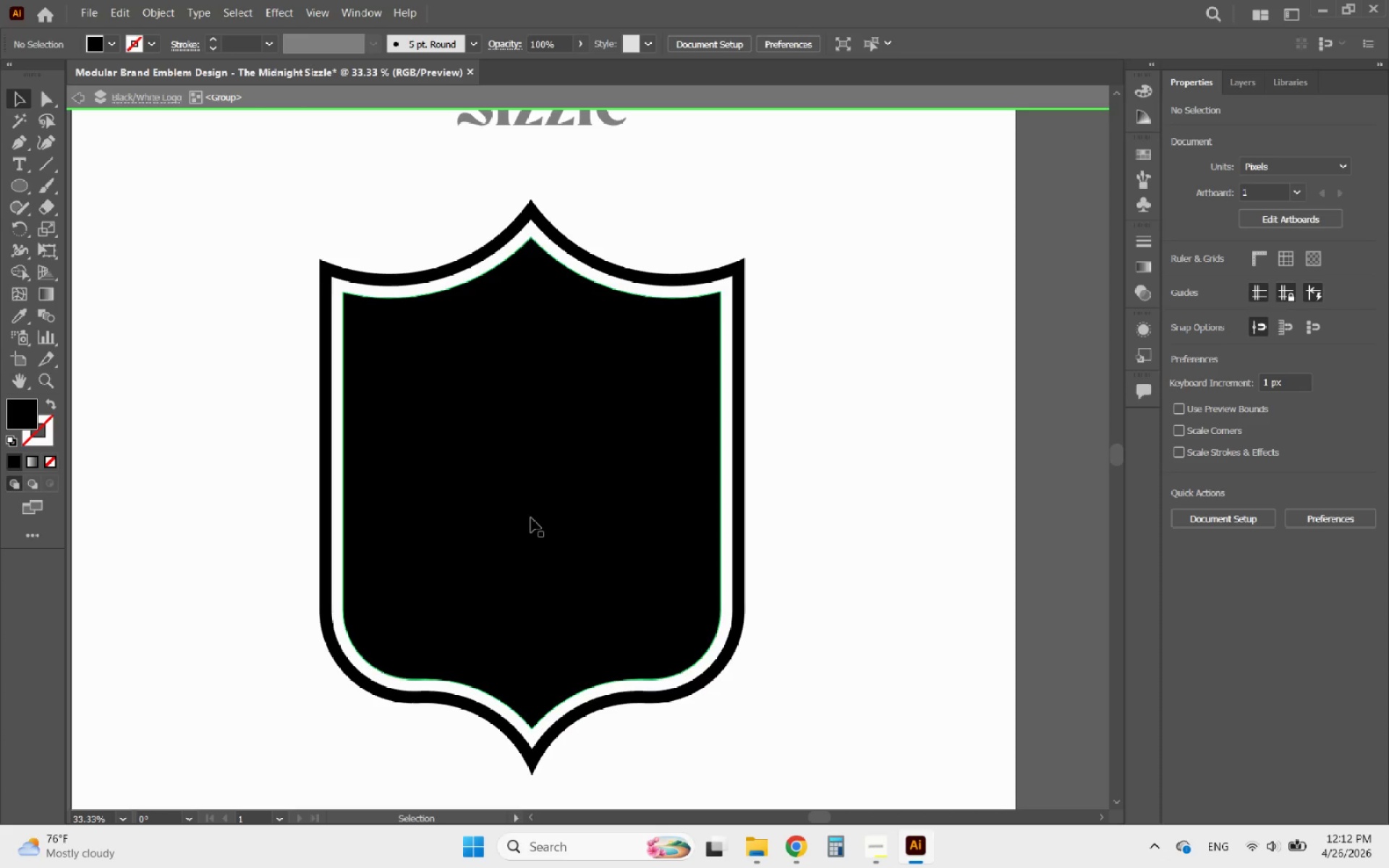 
left_click([532, 511])
 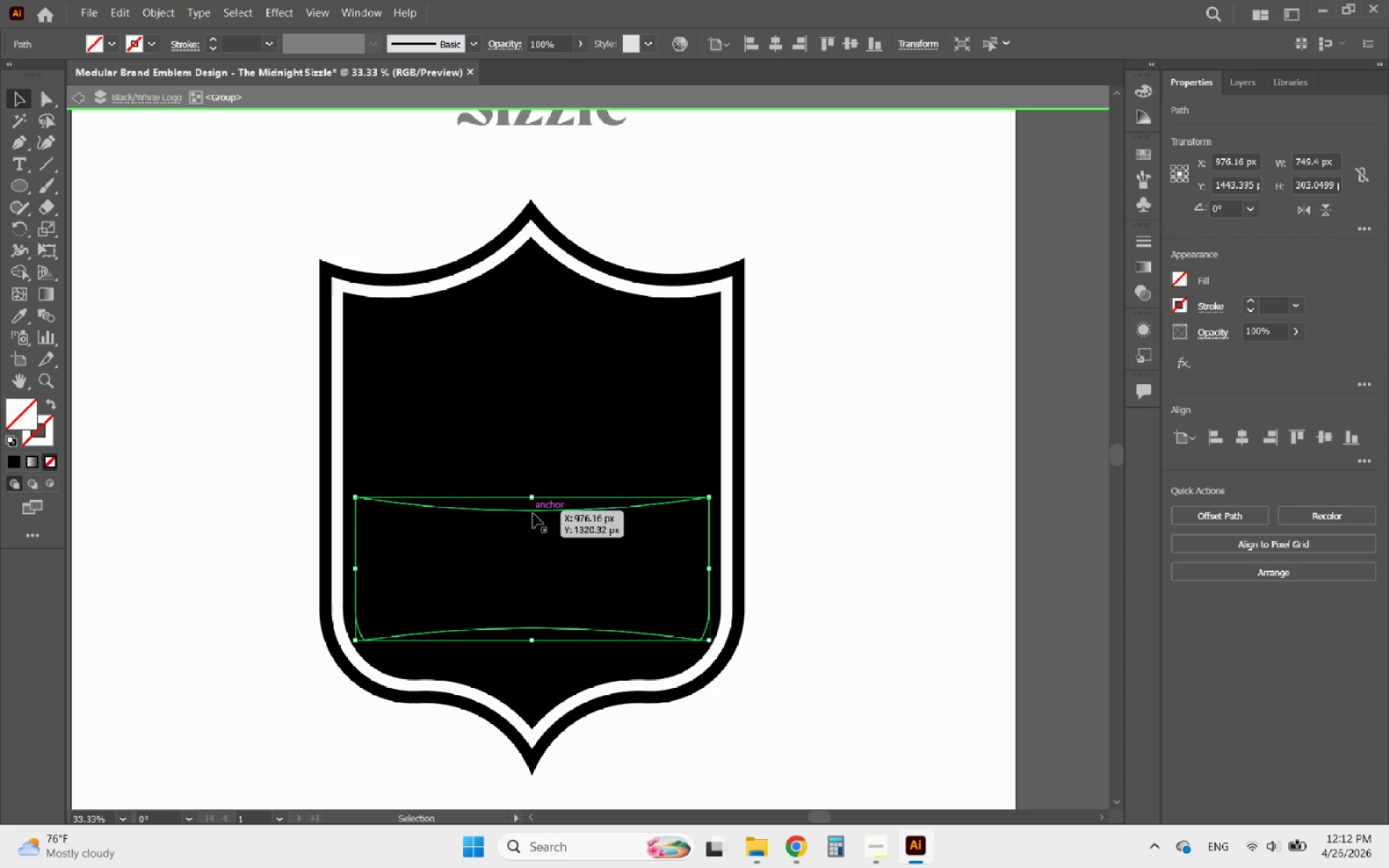 
hold_key(key=AltLeft, duration=0.84)
scroll: coordinate [548, 538], scroll_direction: up, amount: 2.0
 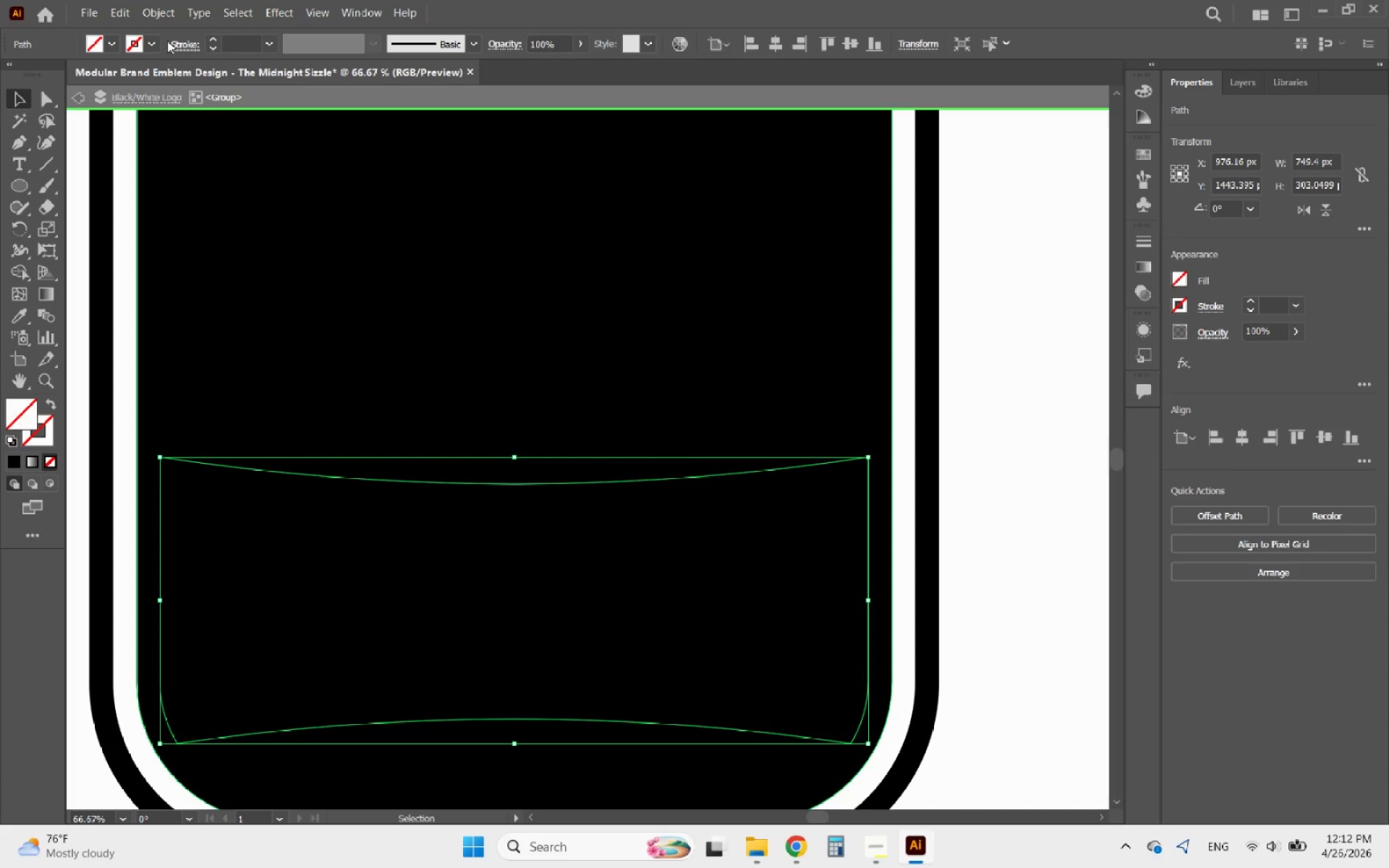 
left_click([161, 14])
 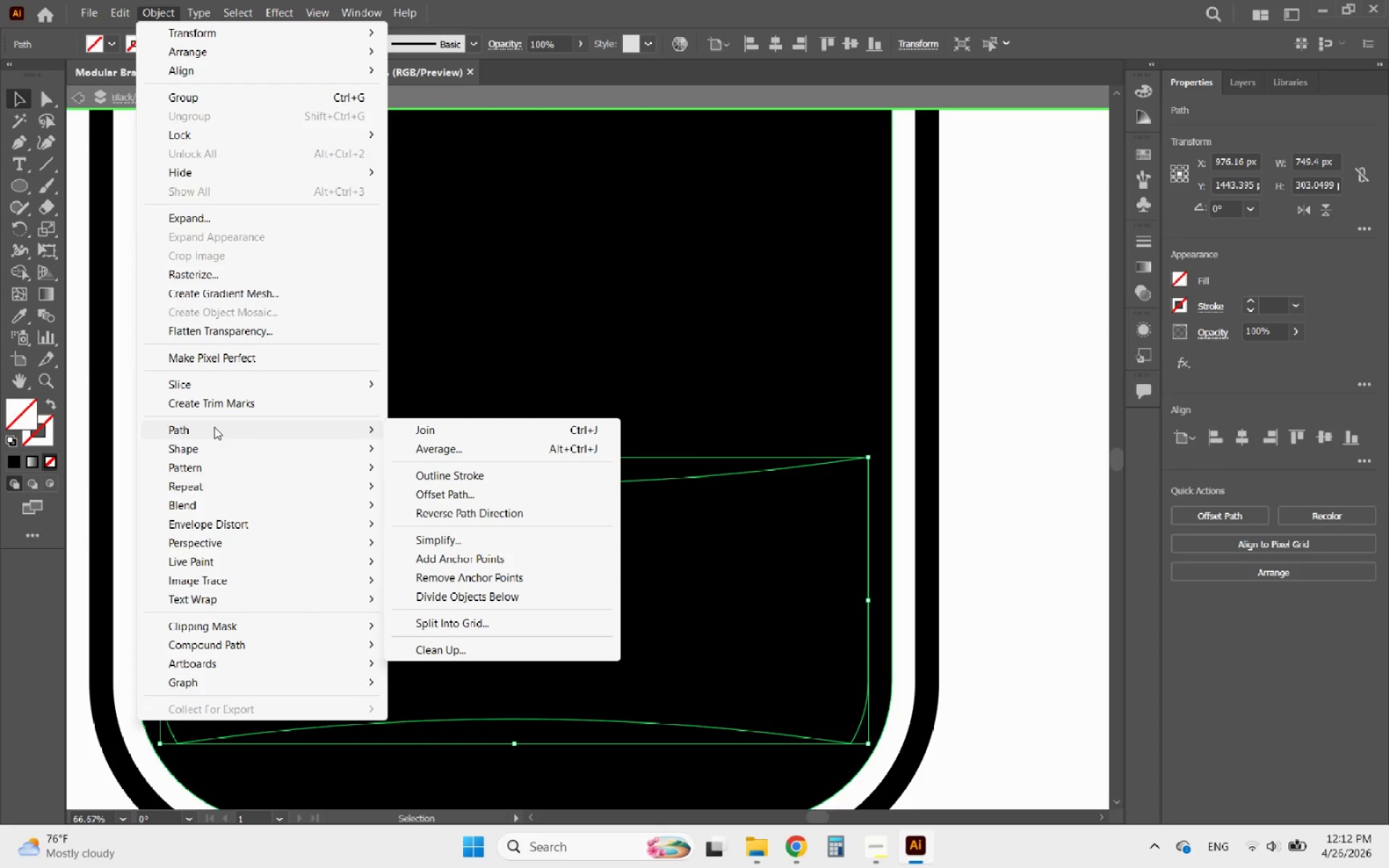 
wait(6.53)
 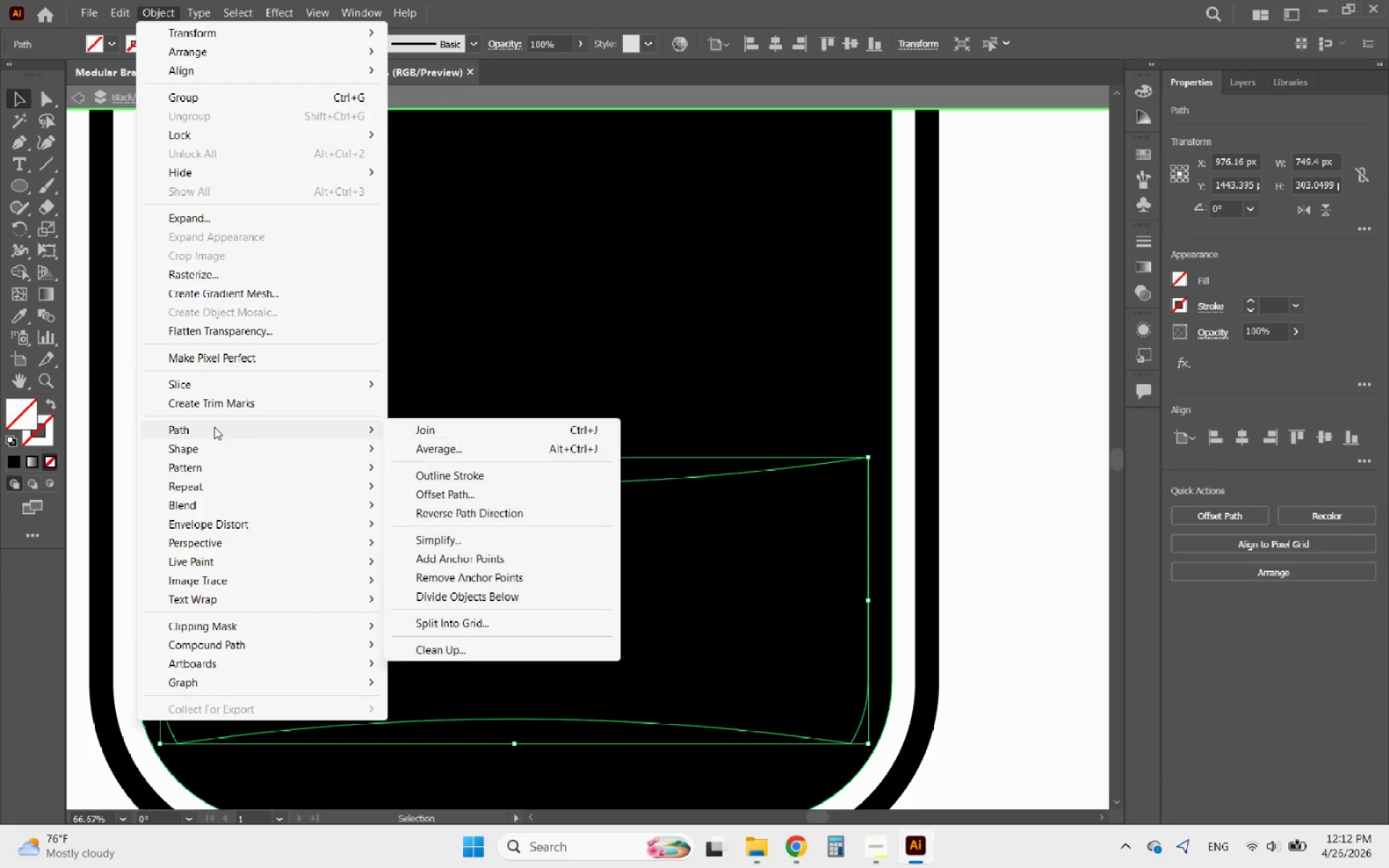 
left_click([214, 427])
 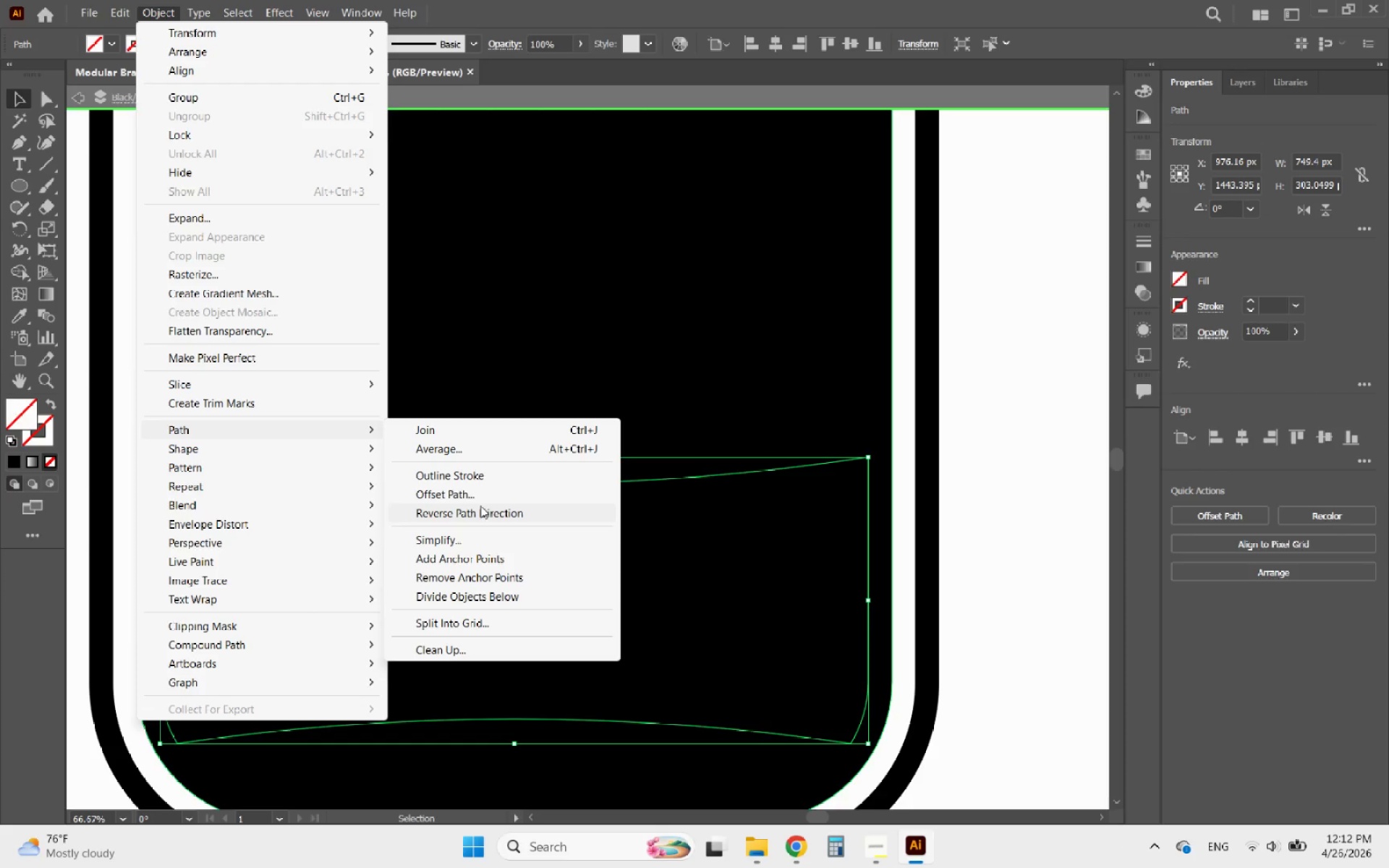 
left_click([456, 495])
 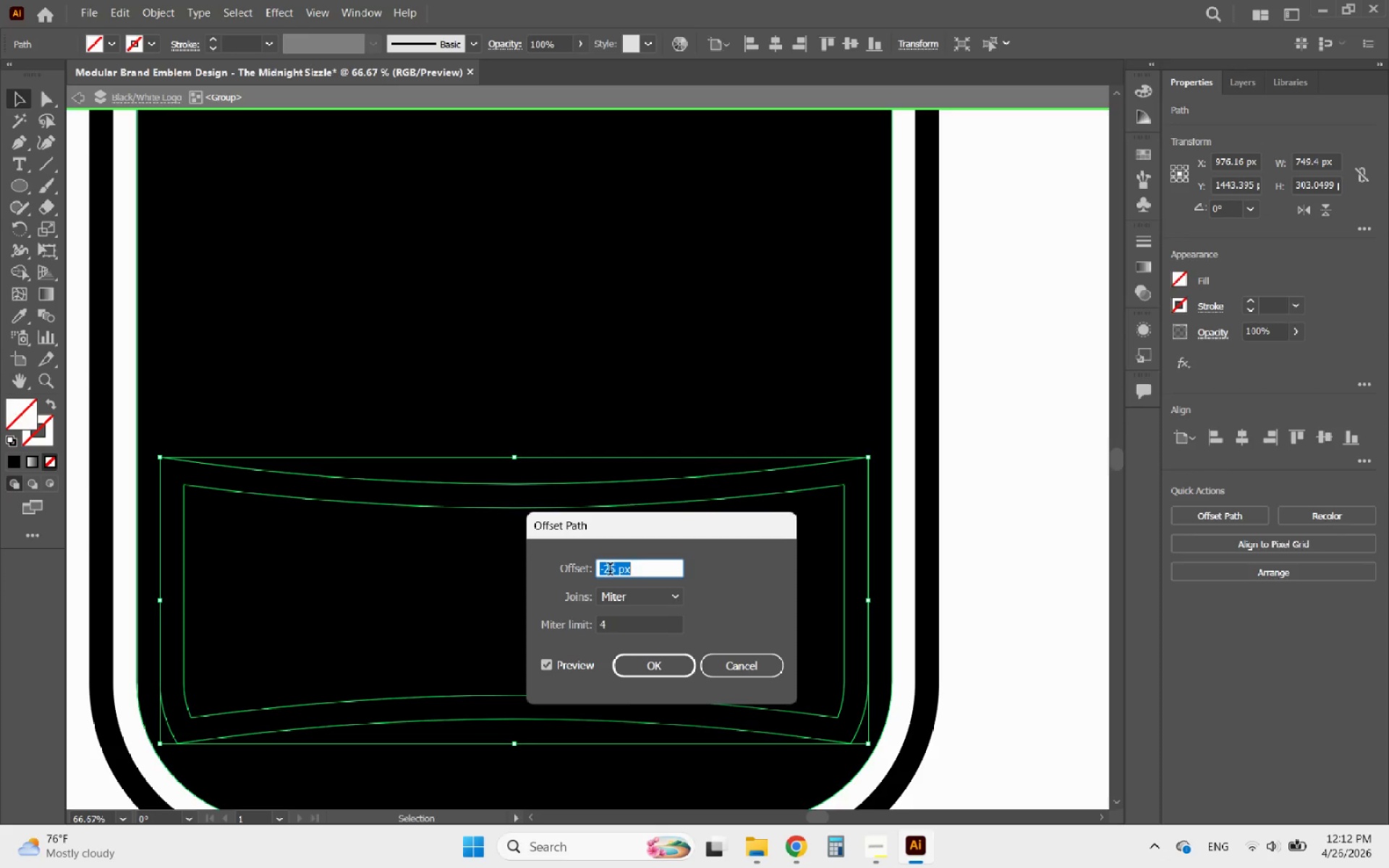 
left_click_drag(start_coordinate=[607, 569], to_coordinate=[577, 582])
 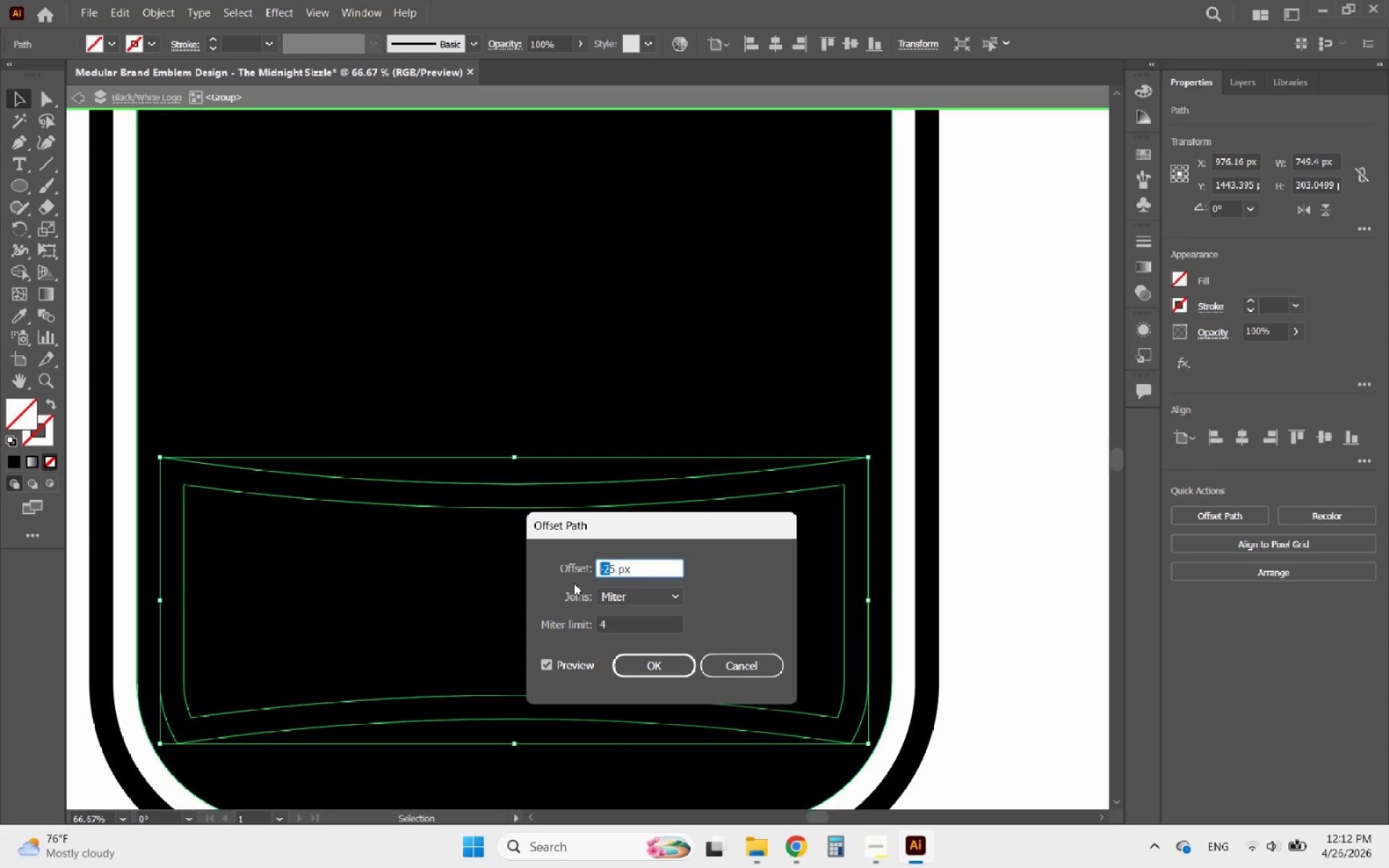 
key(2)
 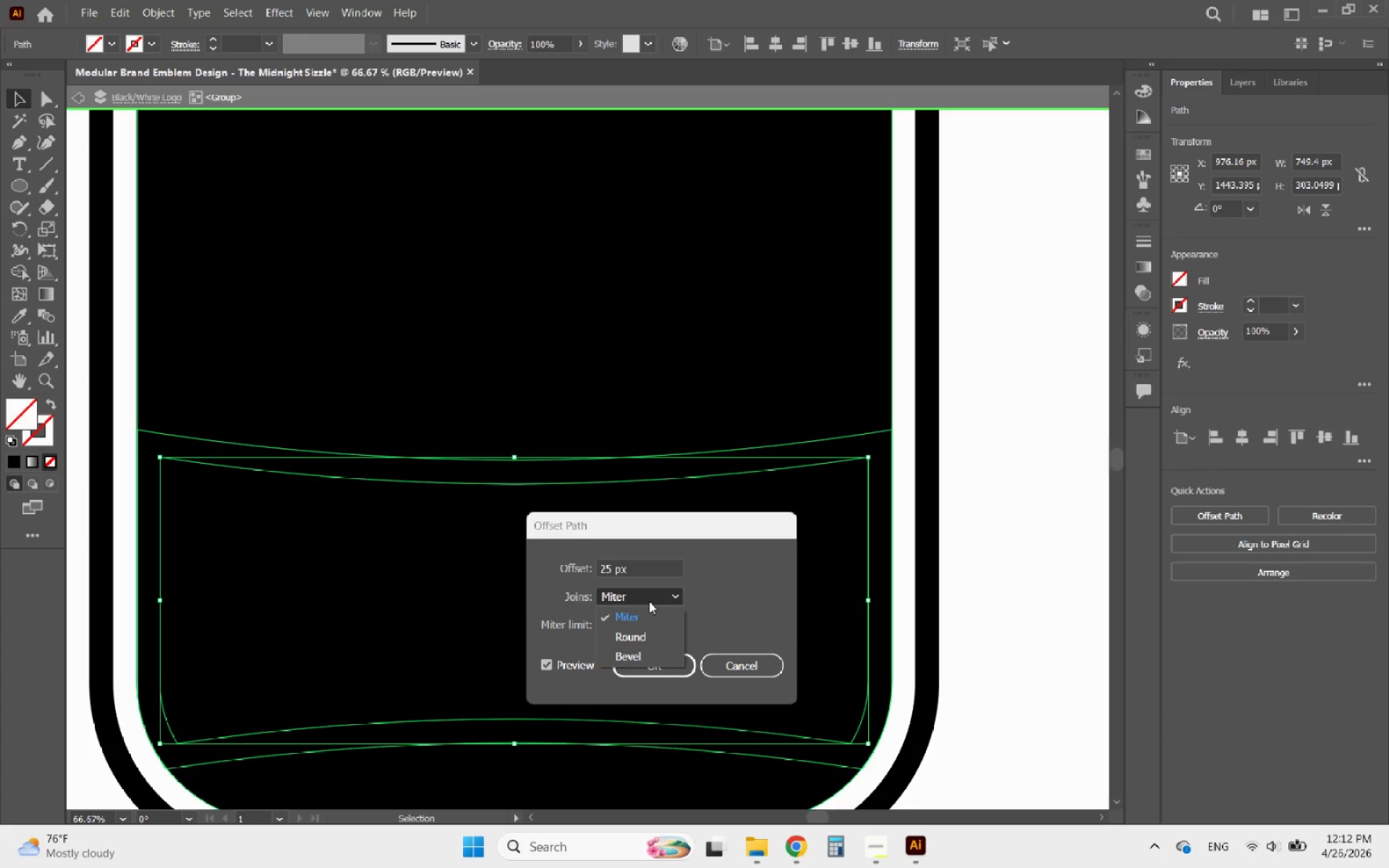 
left_click([649, 601])
 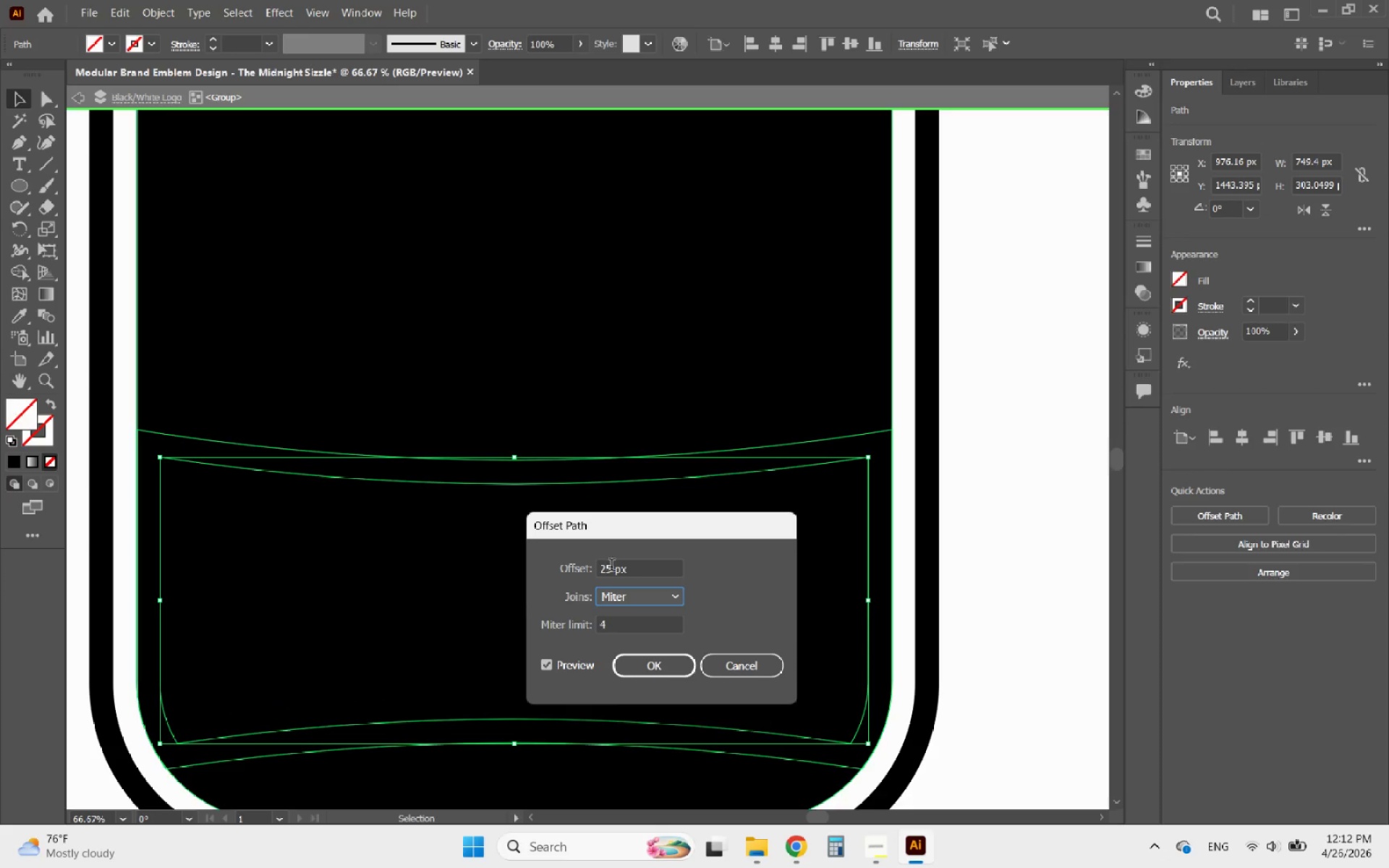 
scroll: coordinate [612, 567], scroll_direction: up, amount: 4.0
 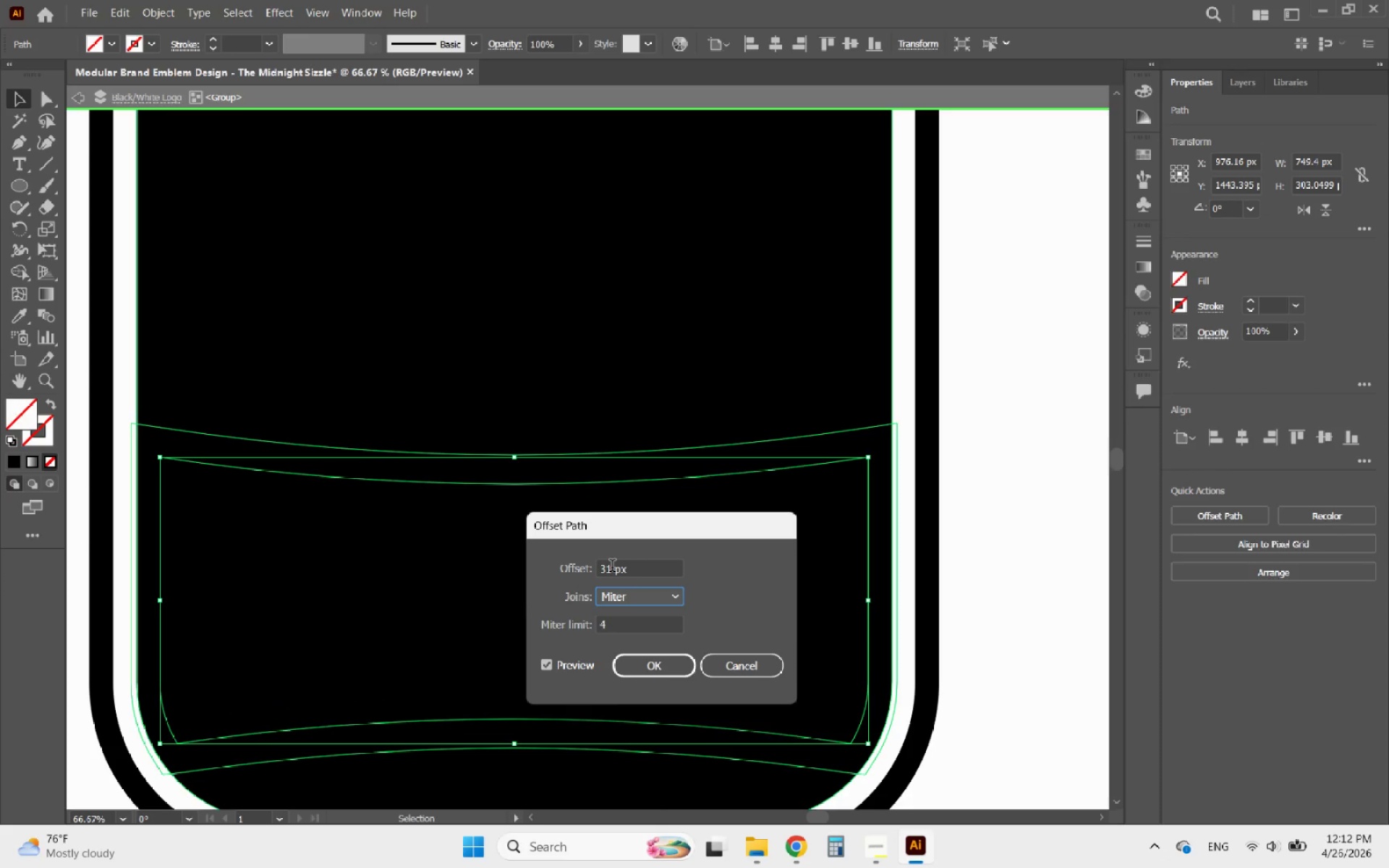 
scroll: coordinate [612, 567], scroll_direction: down, amount: 1.0
 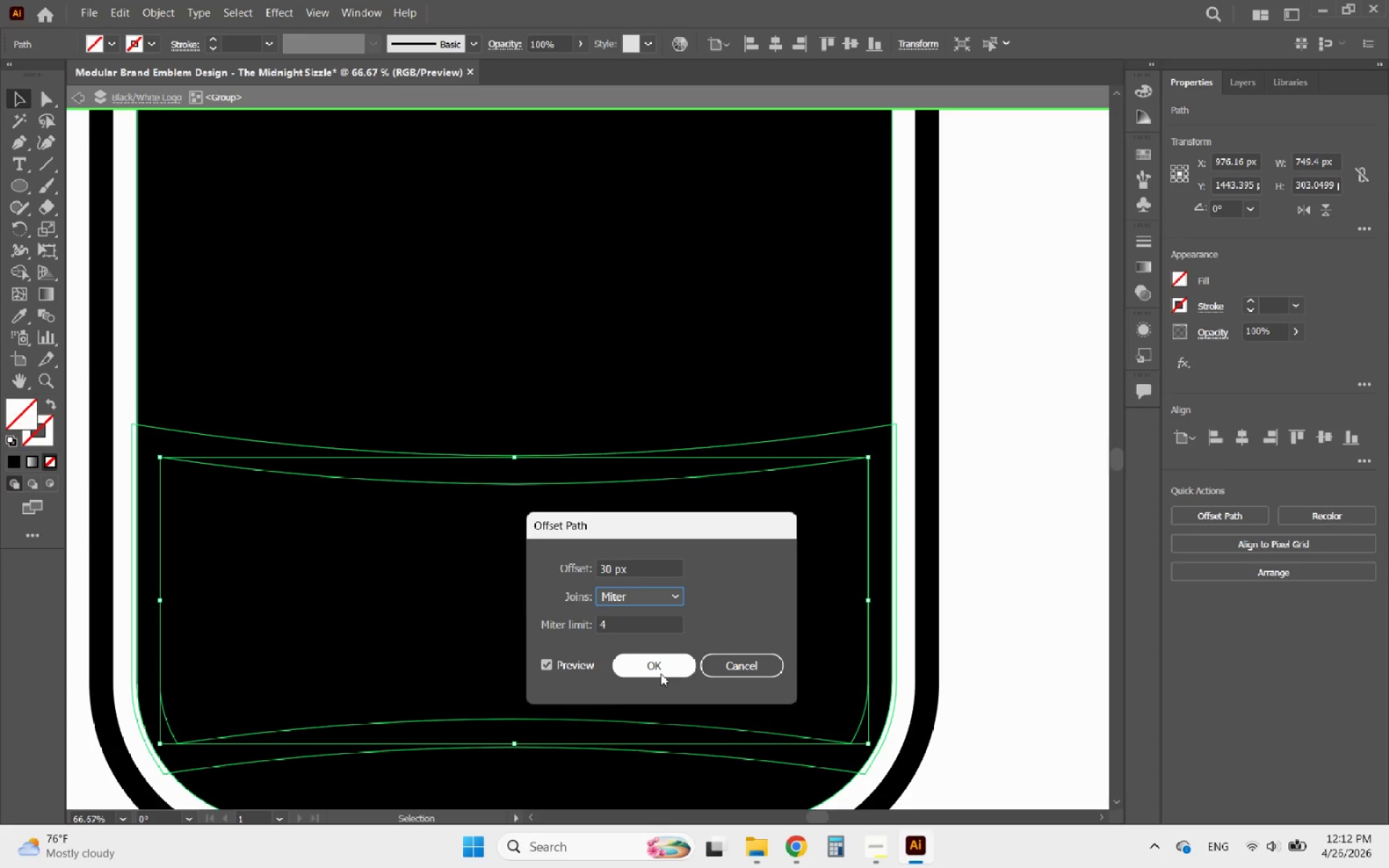 
left_click([660, 676])
 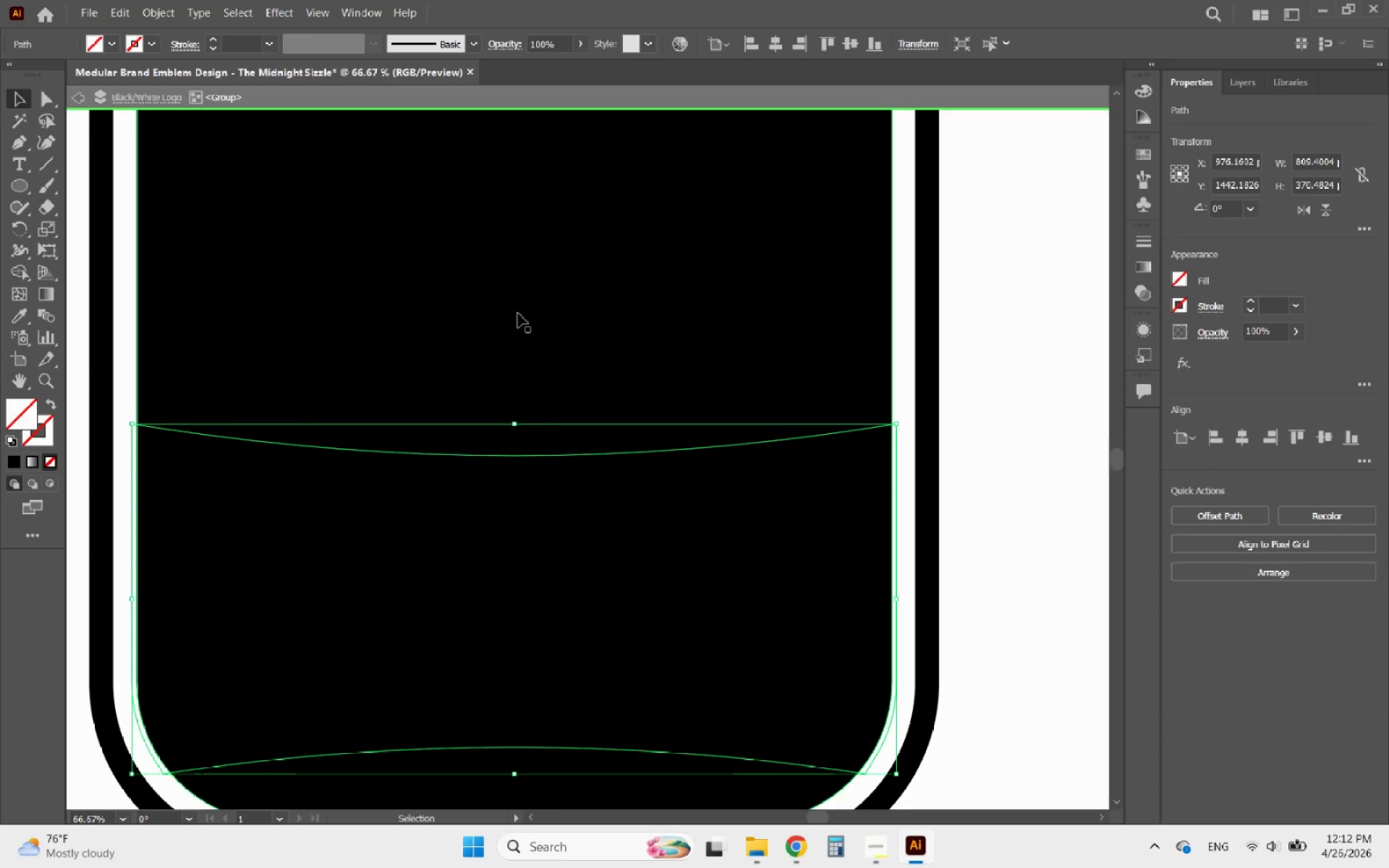 
hold_key(key=ShiftLeft, duration=0.84)
 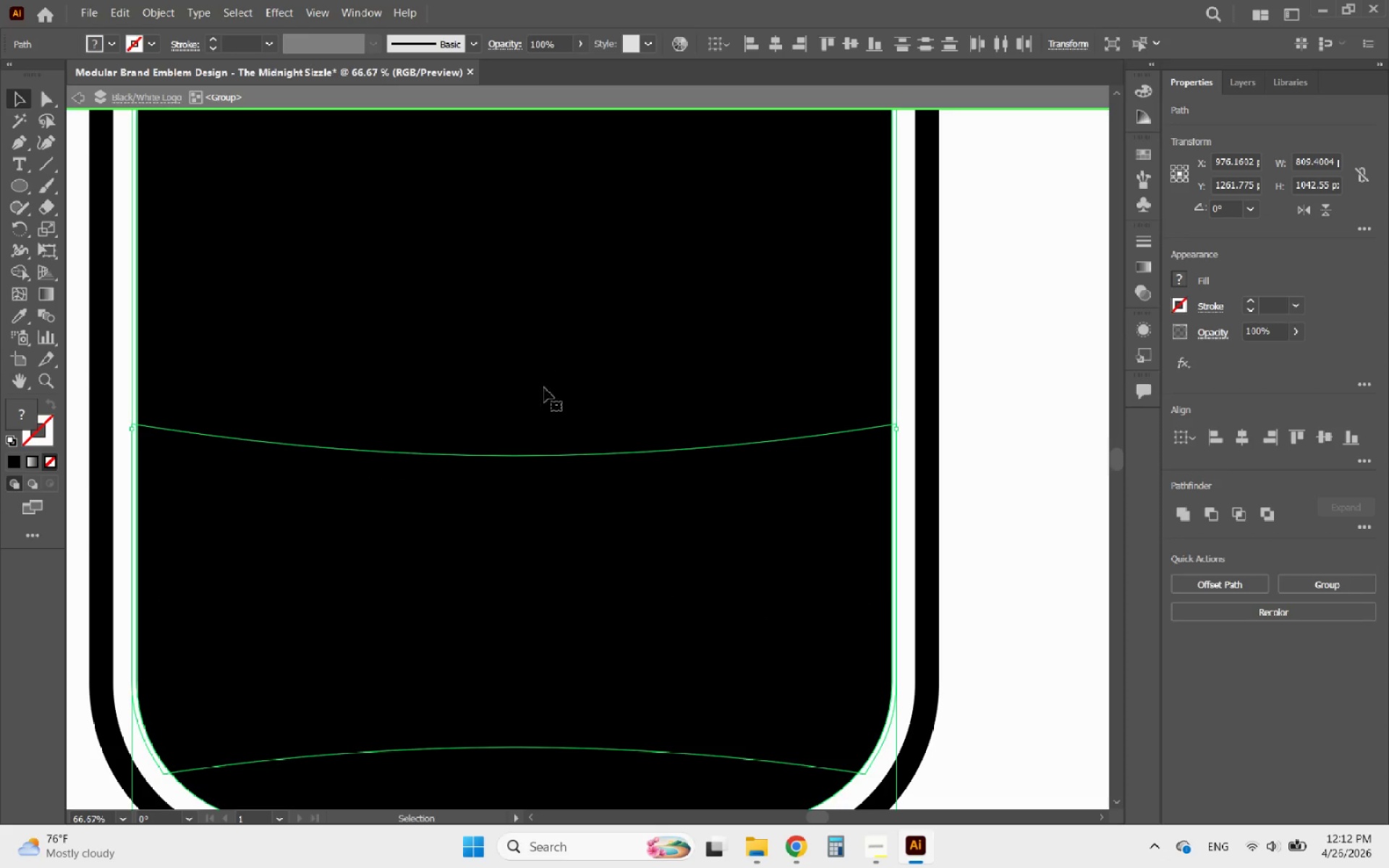 
hold_key(key=AltLeft, duration=1.31)
scroll: coordinate [555, 438], scroll_direction: down, amount: 3.0
 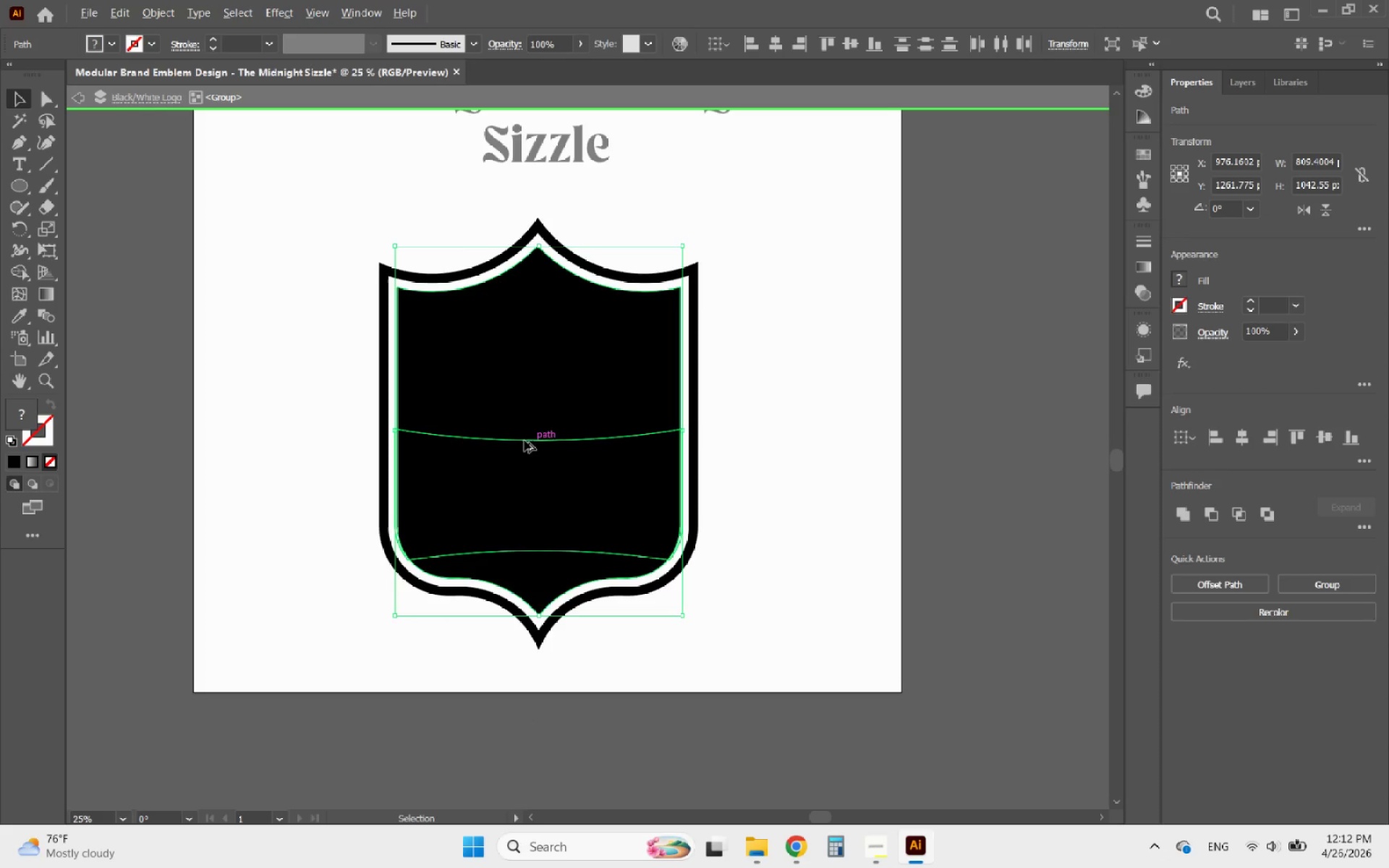 
scroll: coordinate [513, 441], scroll_direction: up, amount: 2.0
 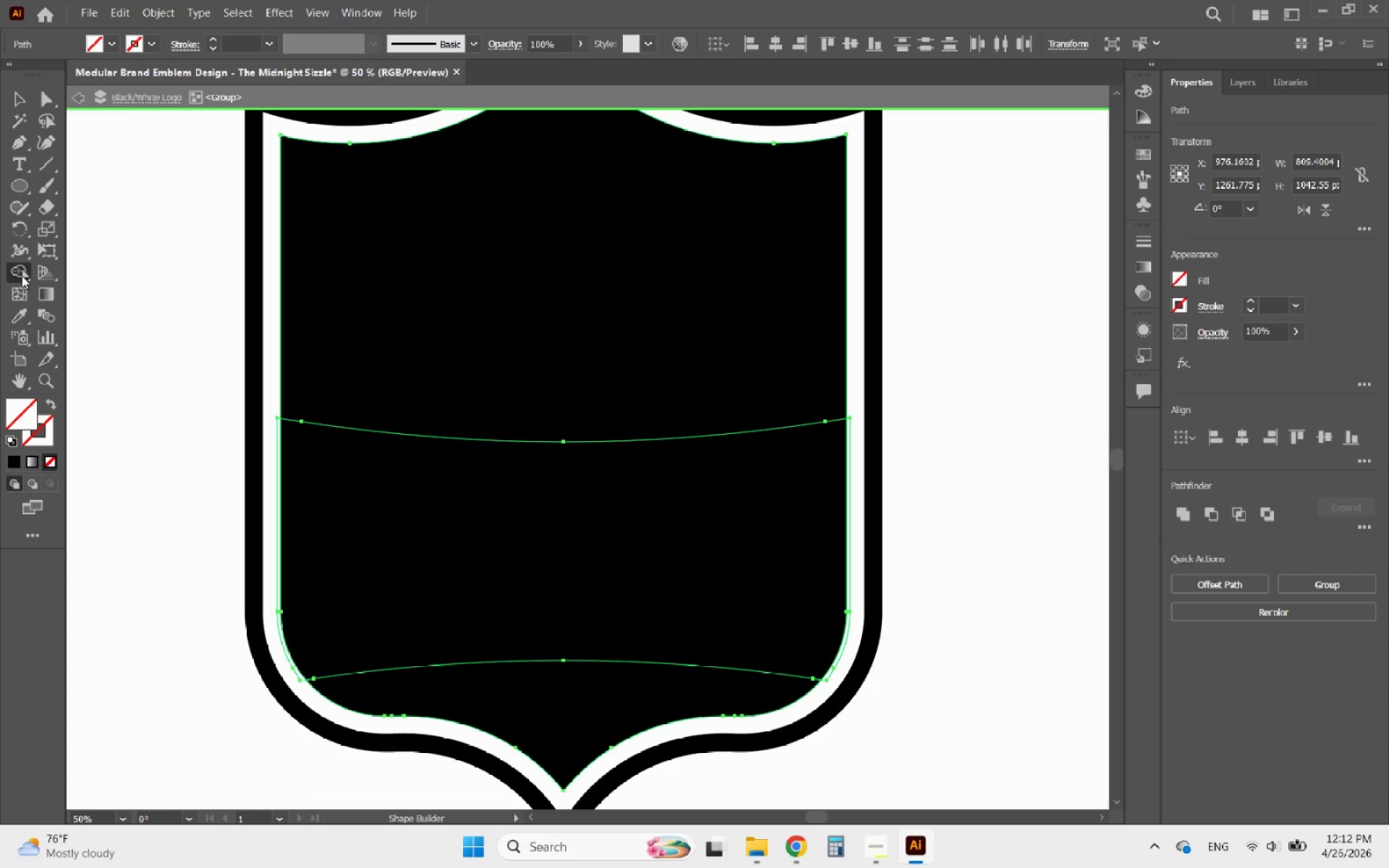 
left_click_drag(start_coordinate=[294, 469], to_coordinate=[847, 464])
 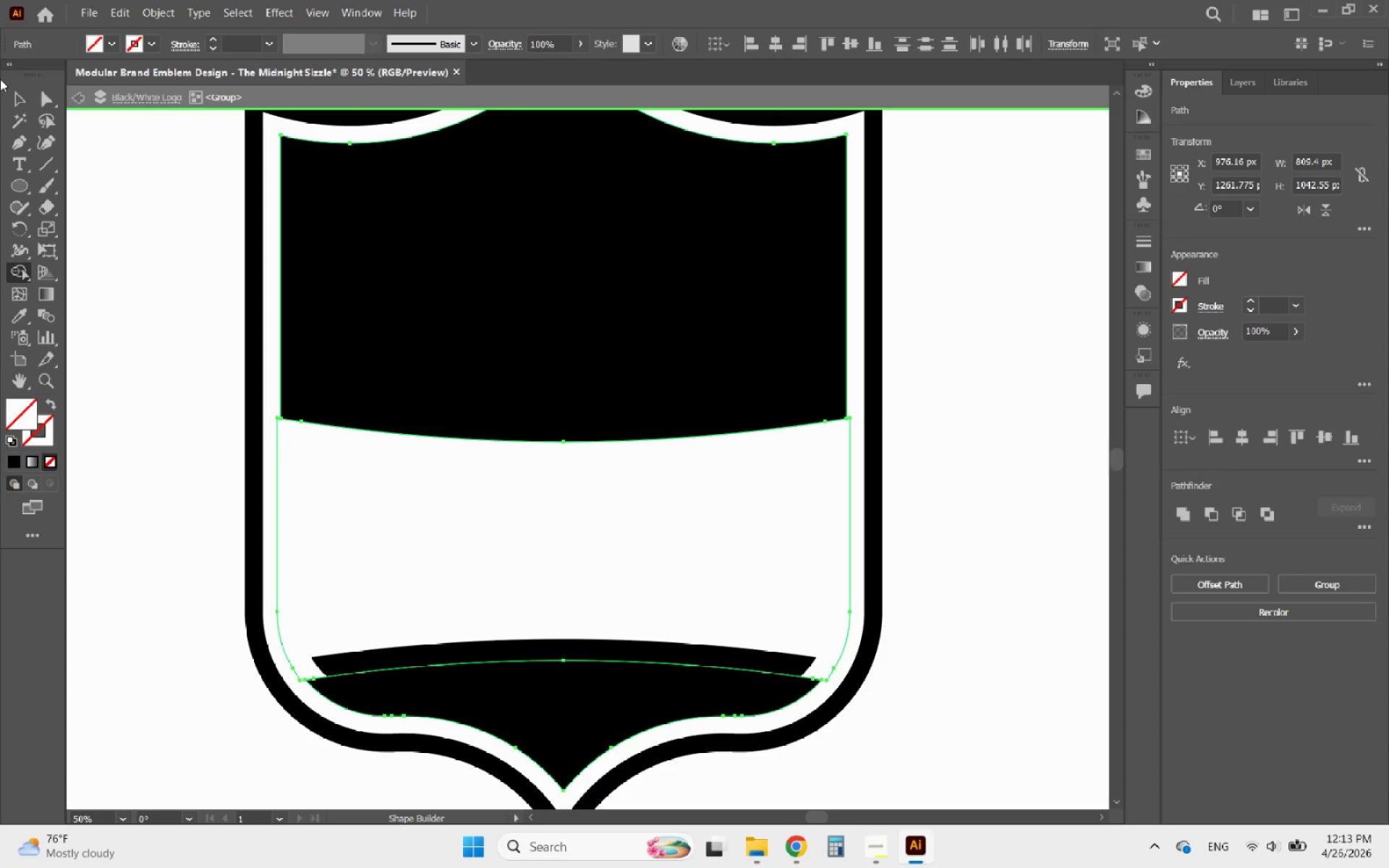 
left_click([13, 93])
 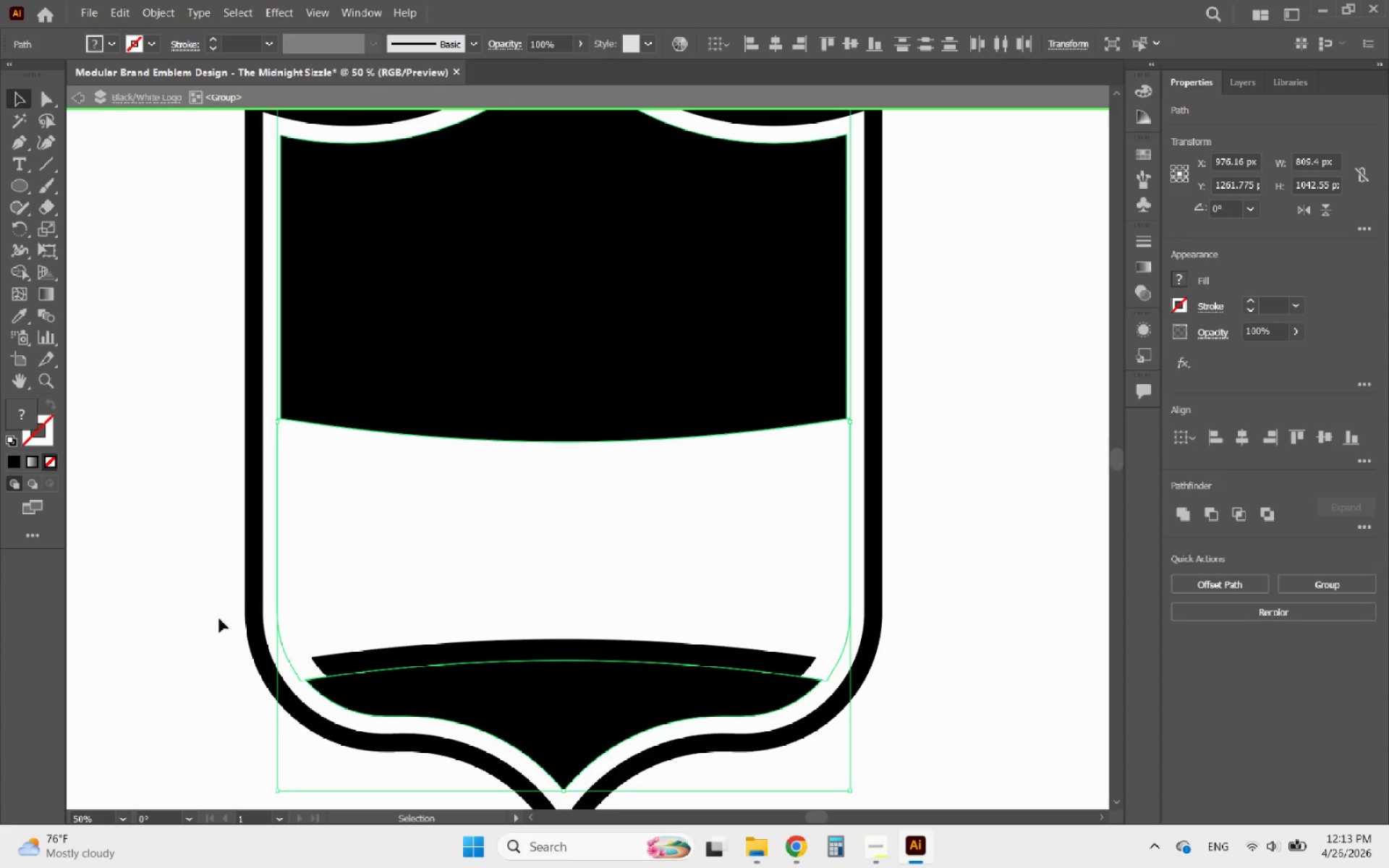 
left_click([209, 645])
 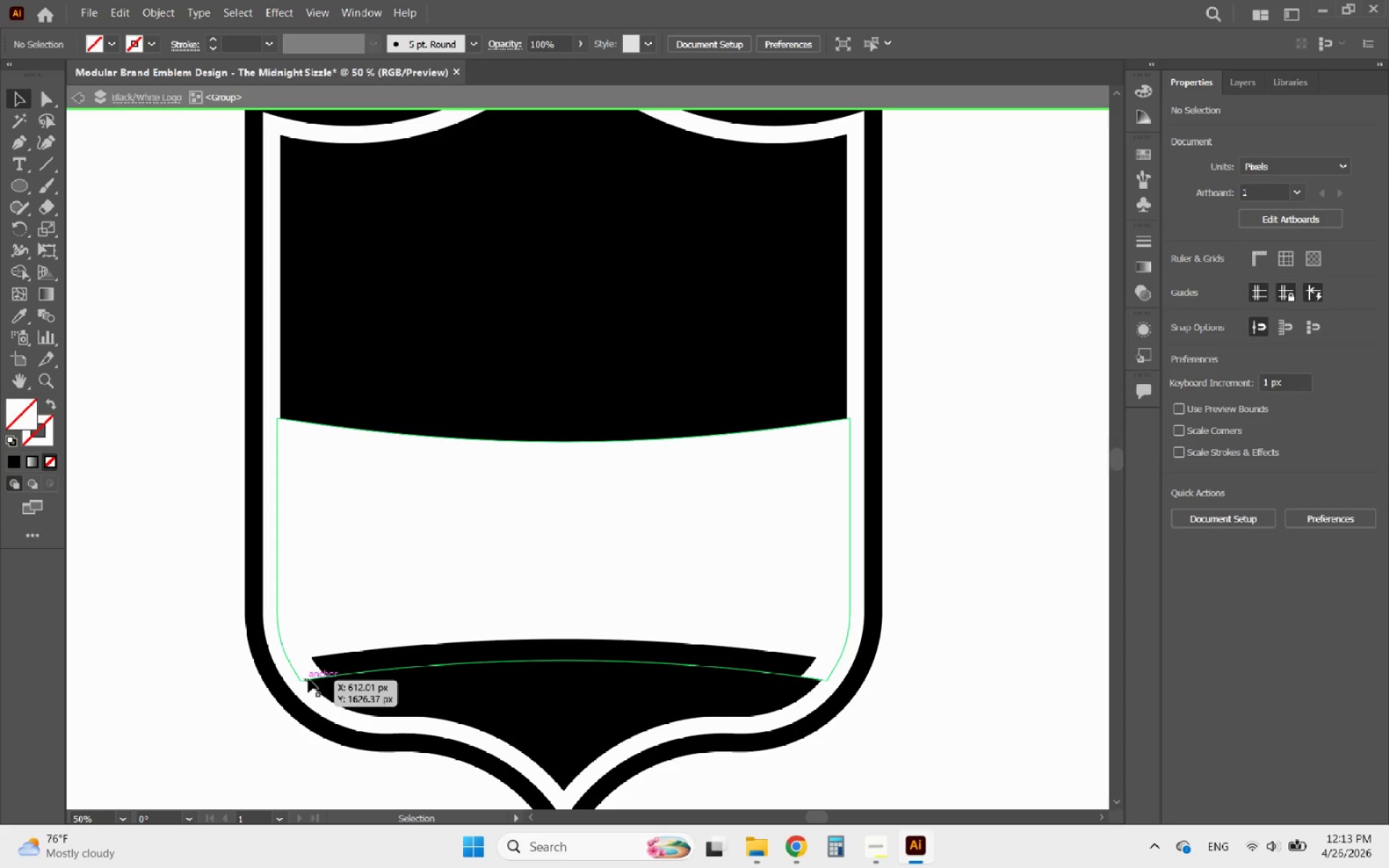 
left_click([308, 678])
 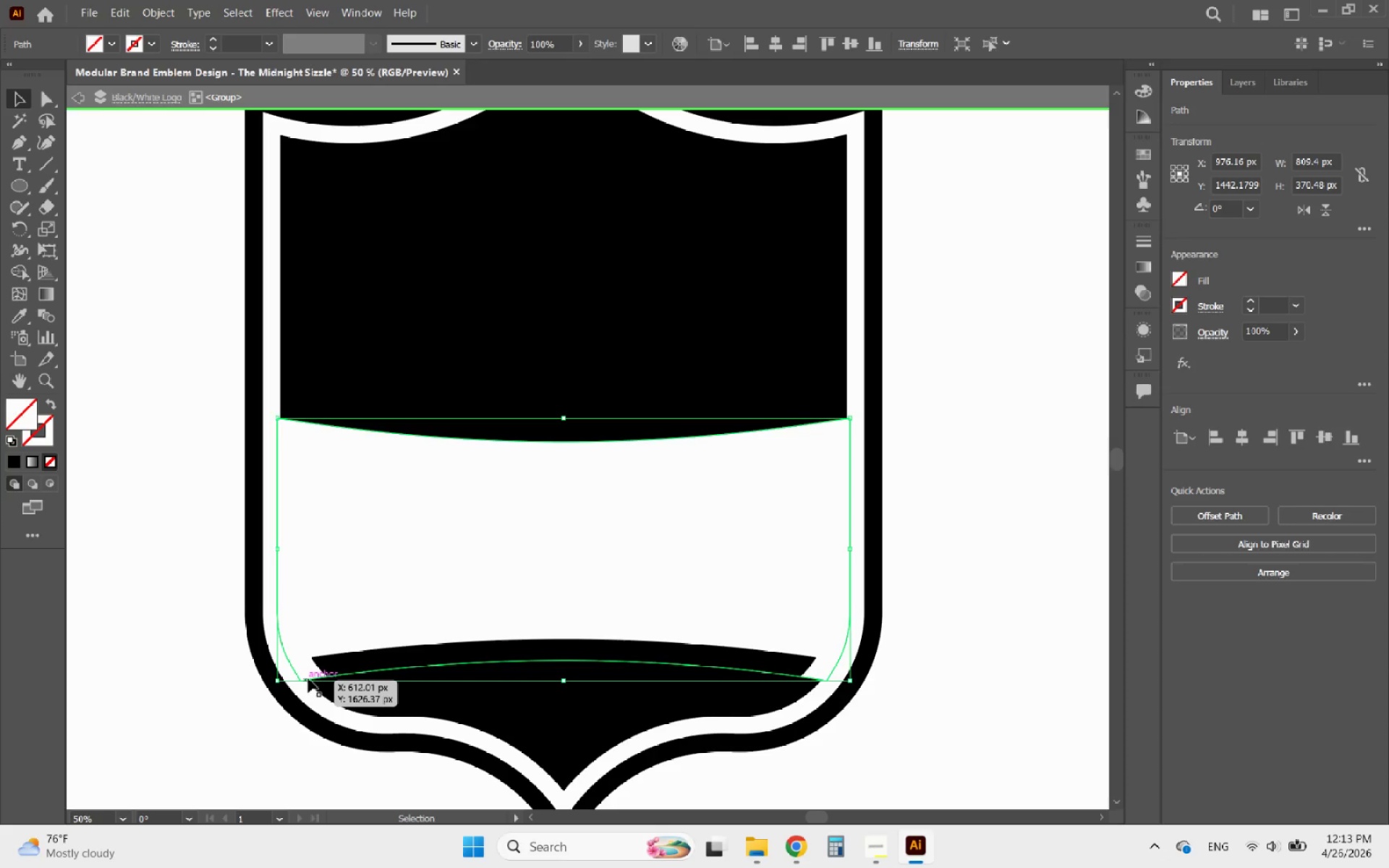 
key(Delete)
 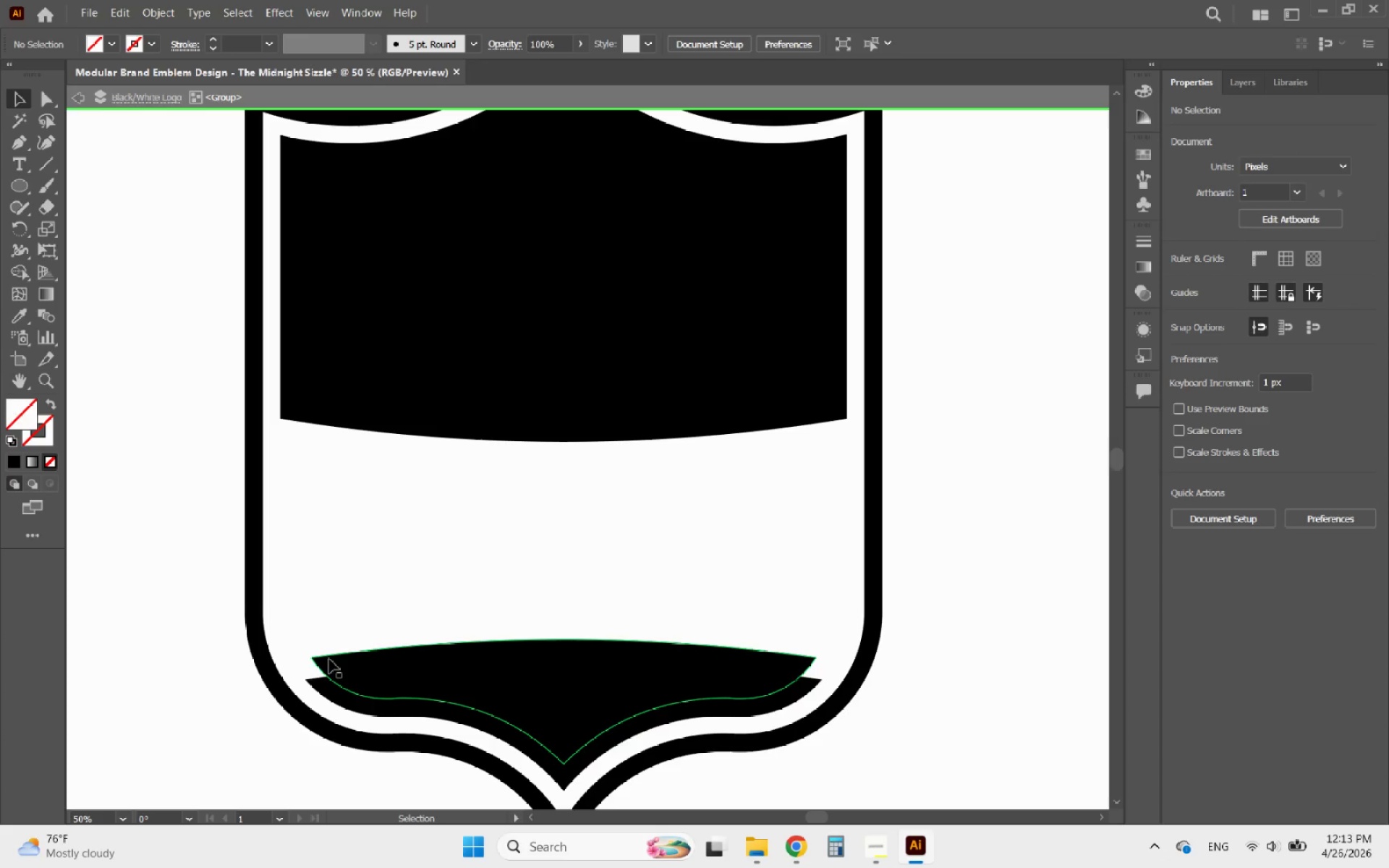 
left_click([329, 659])
 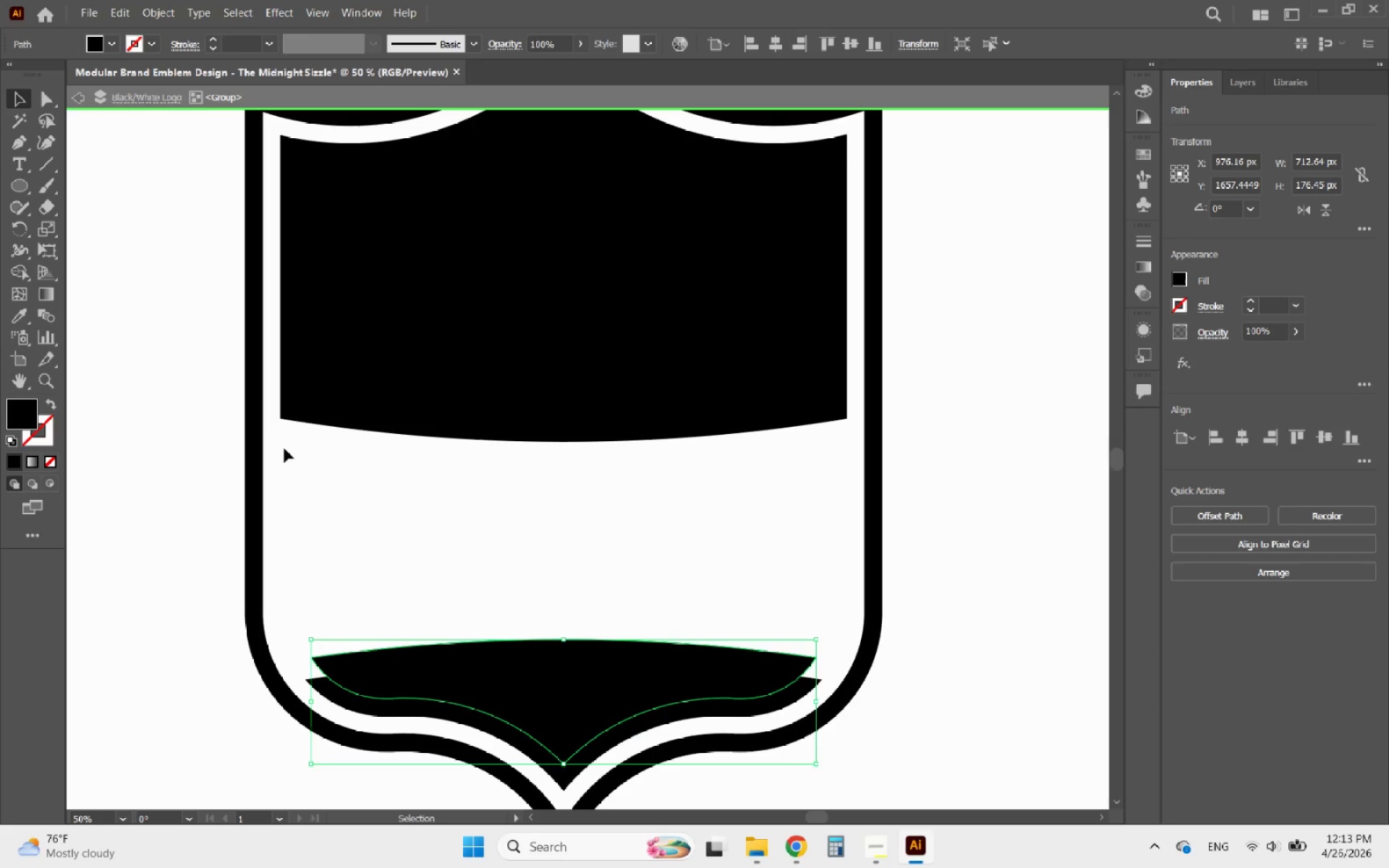 
left_click([300, 464])
 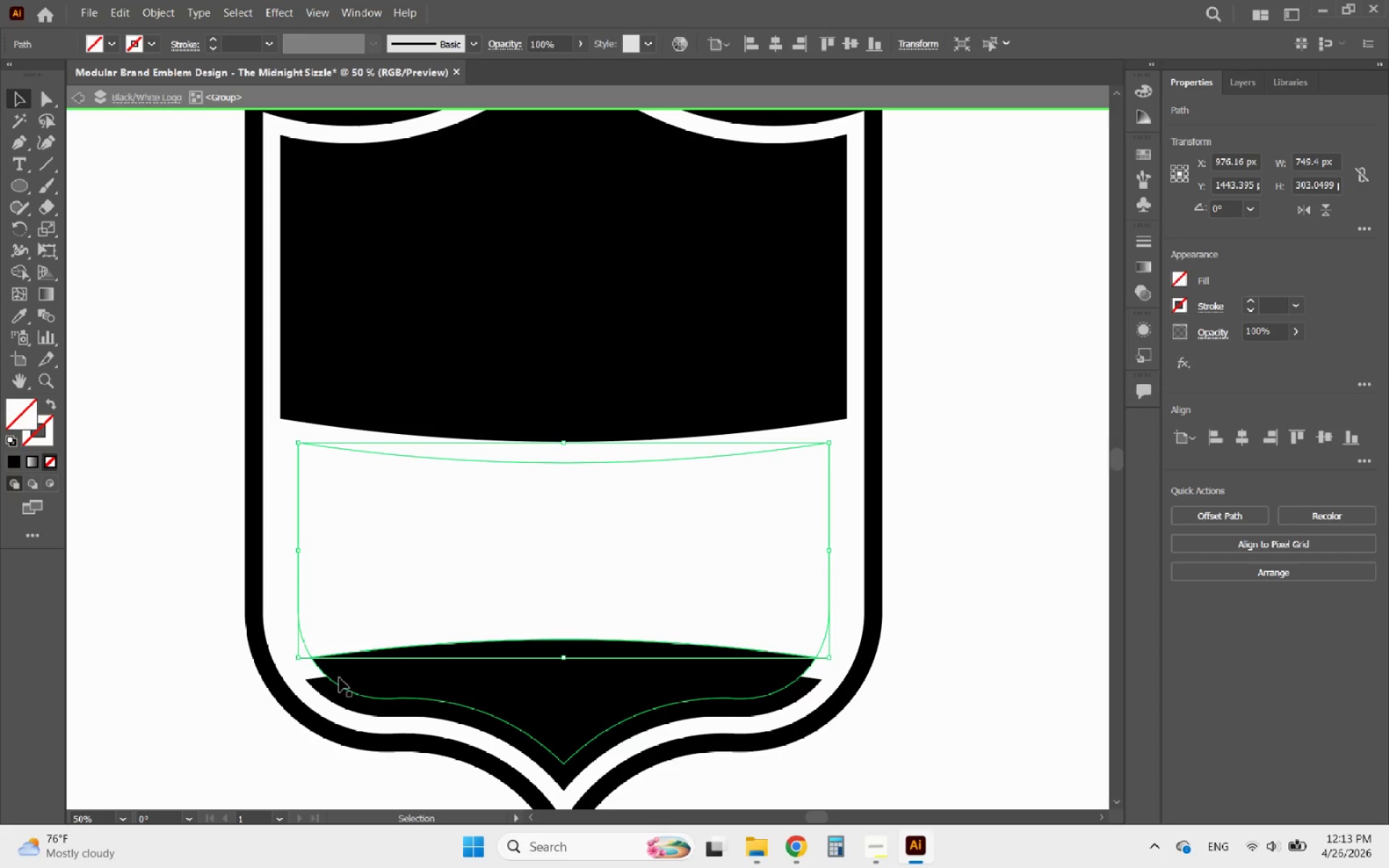 
left_click([337, 681])
 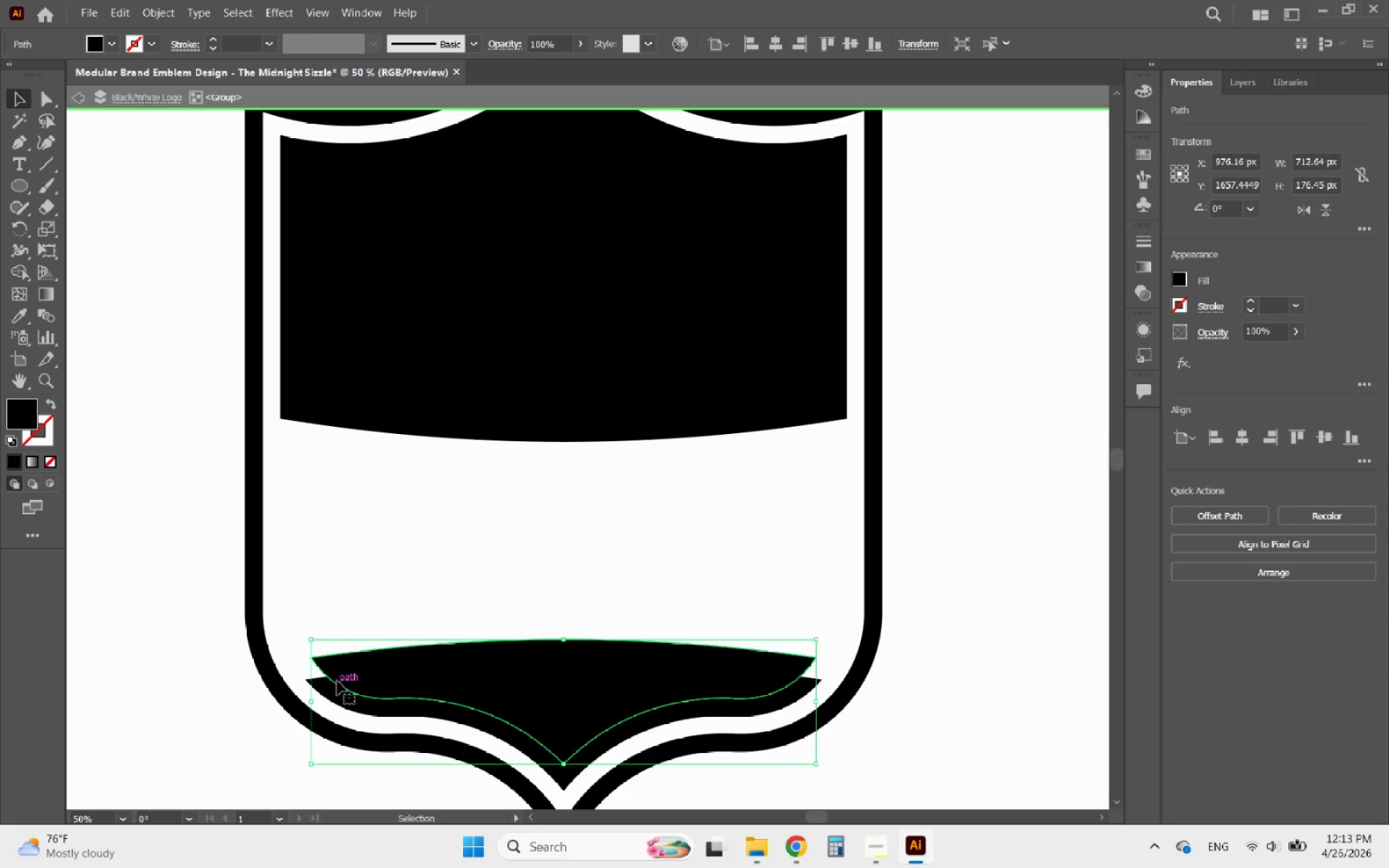 
key(Delete)
 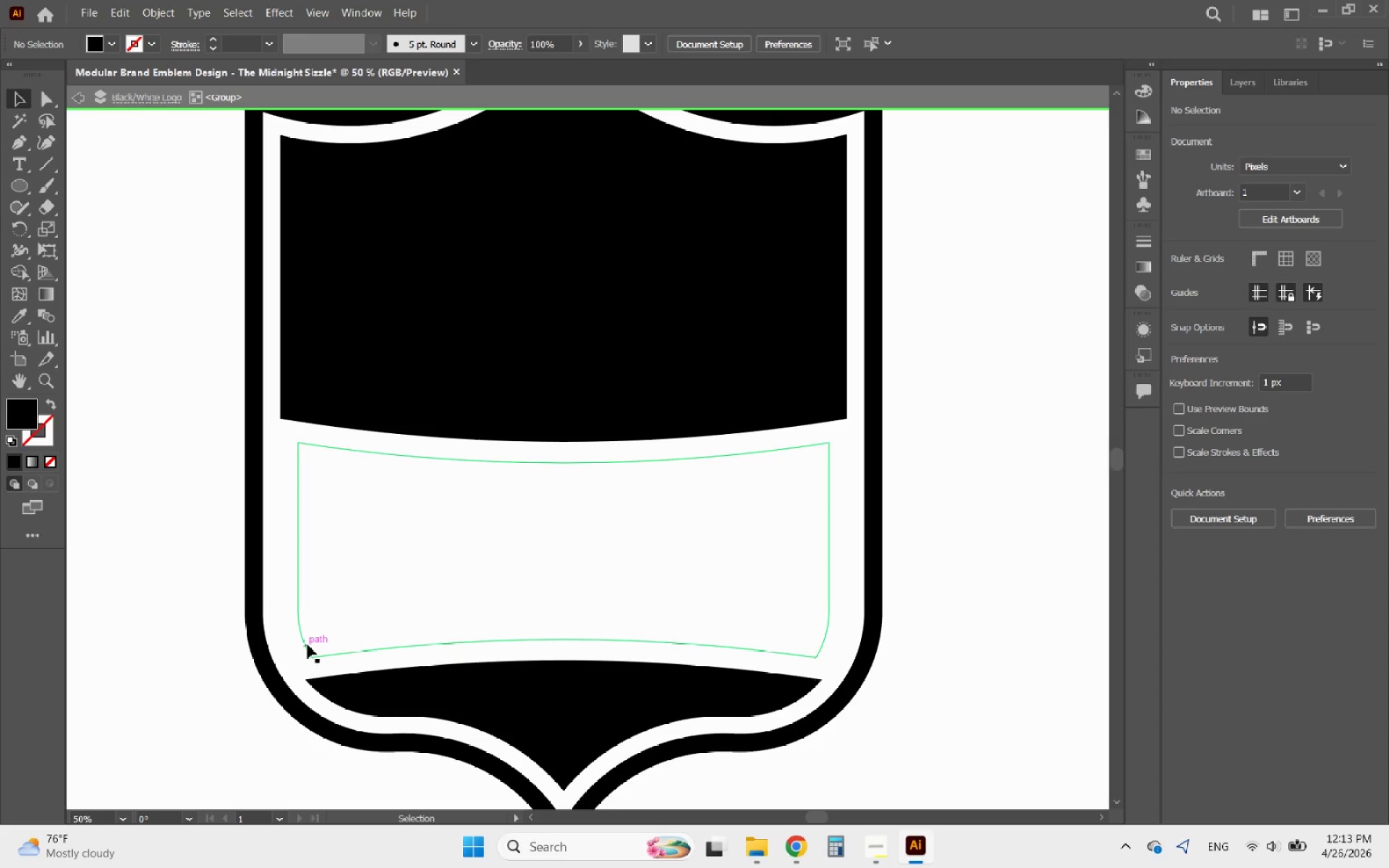 
left_click([307, 644])
 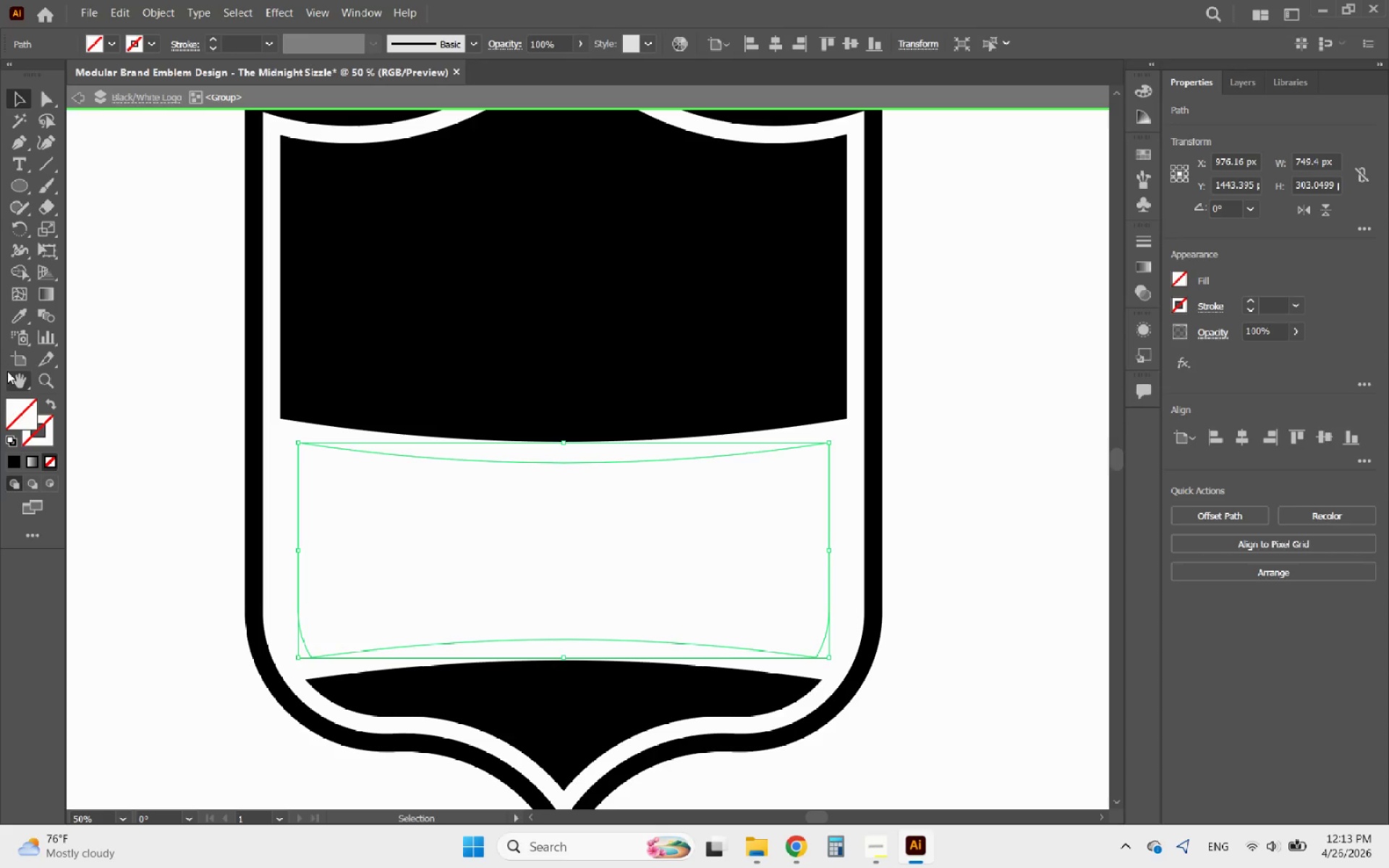 
left_click([16, 318])
 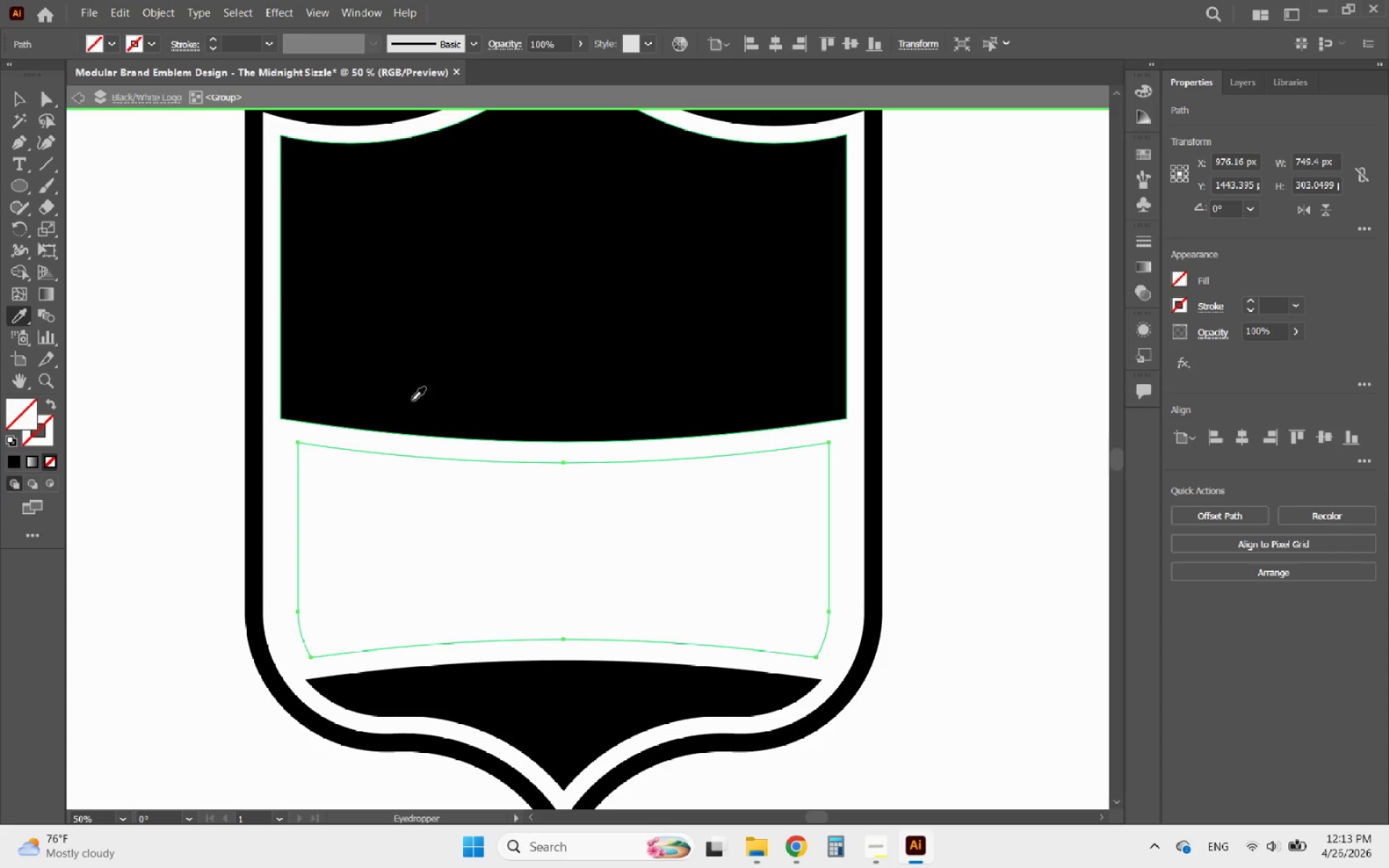 
left_click([468, 370])
 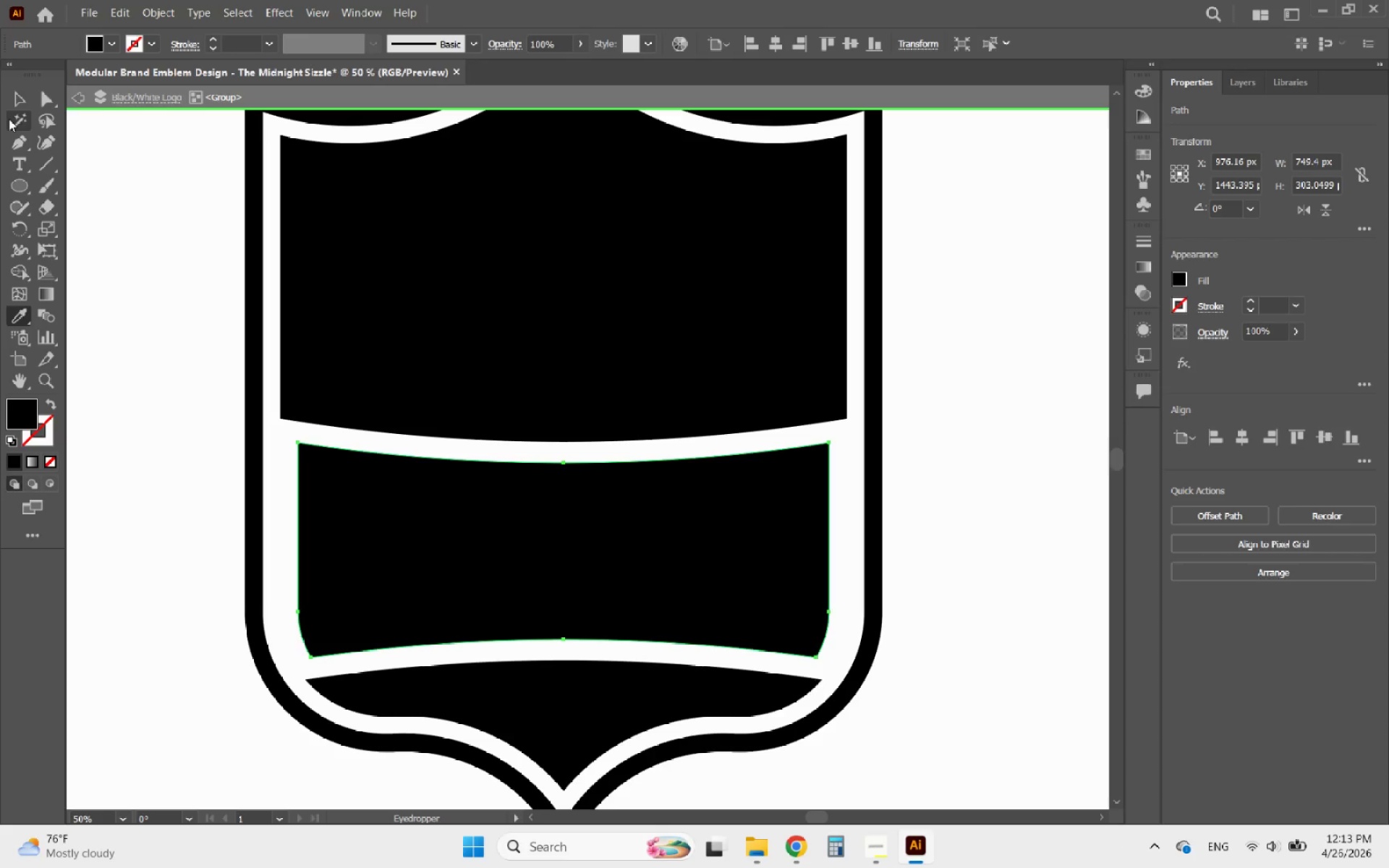 
left_click([17, 98])
 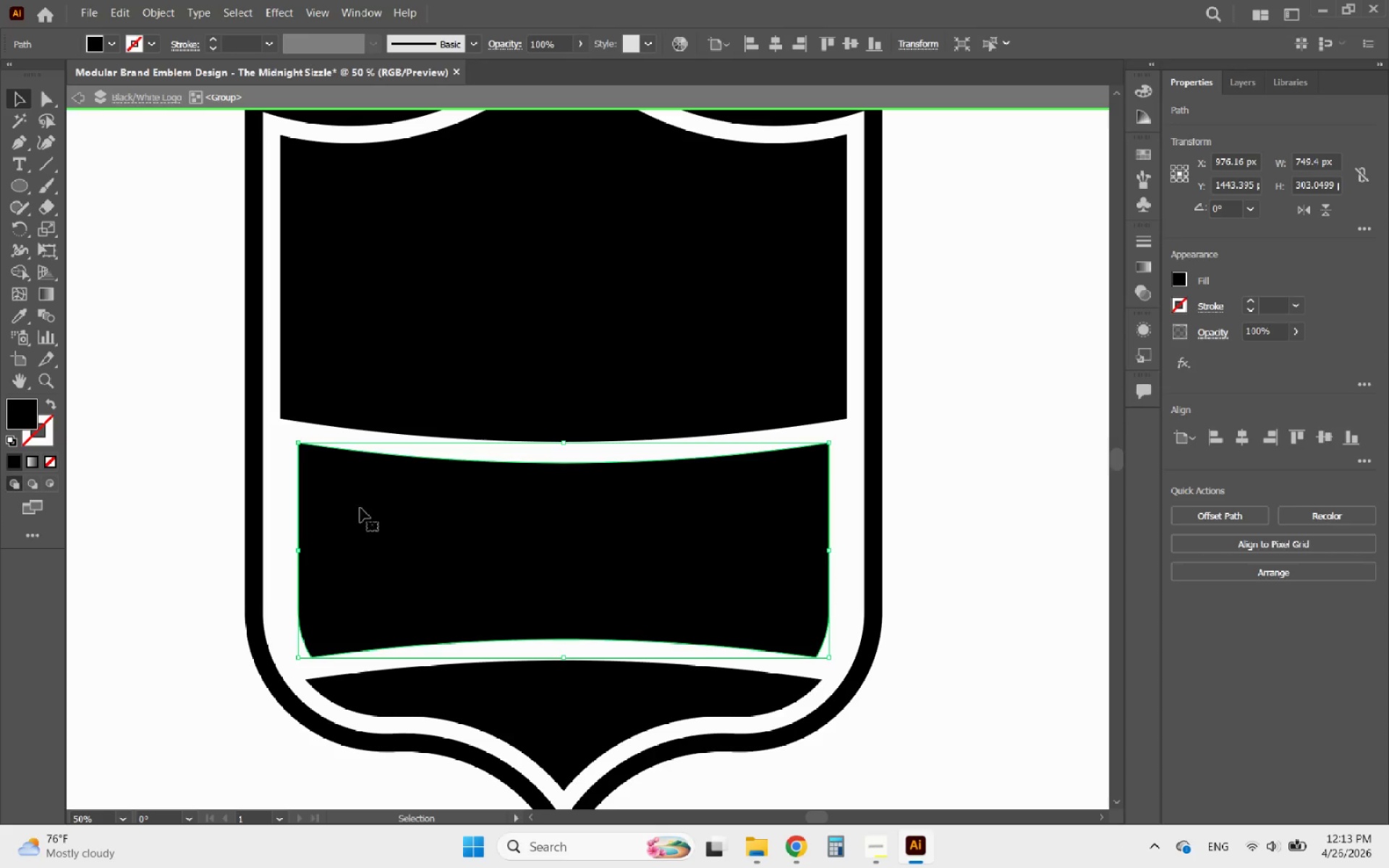 
hold_key(key=AltLeft, duration=0.72)
scroll: coordinate [386, 601], scroll_direction: down, amount: 3.0
 